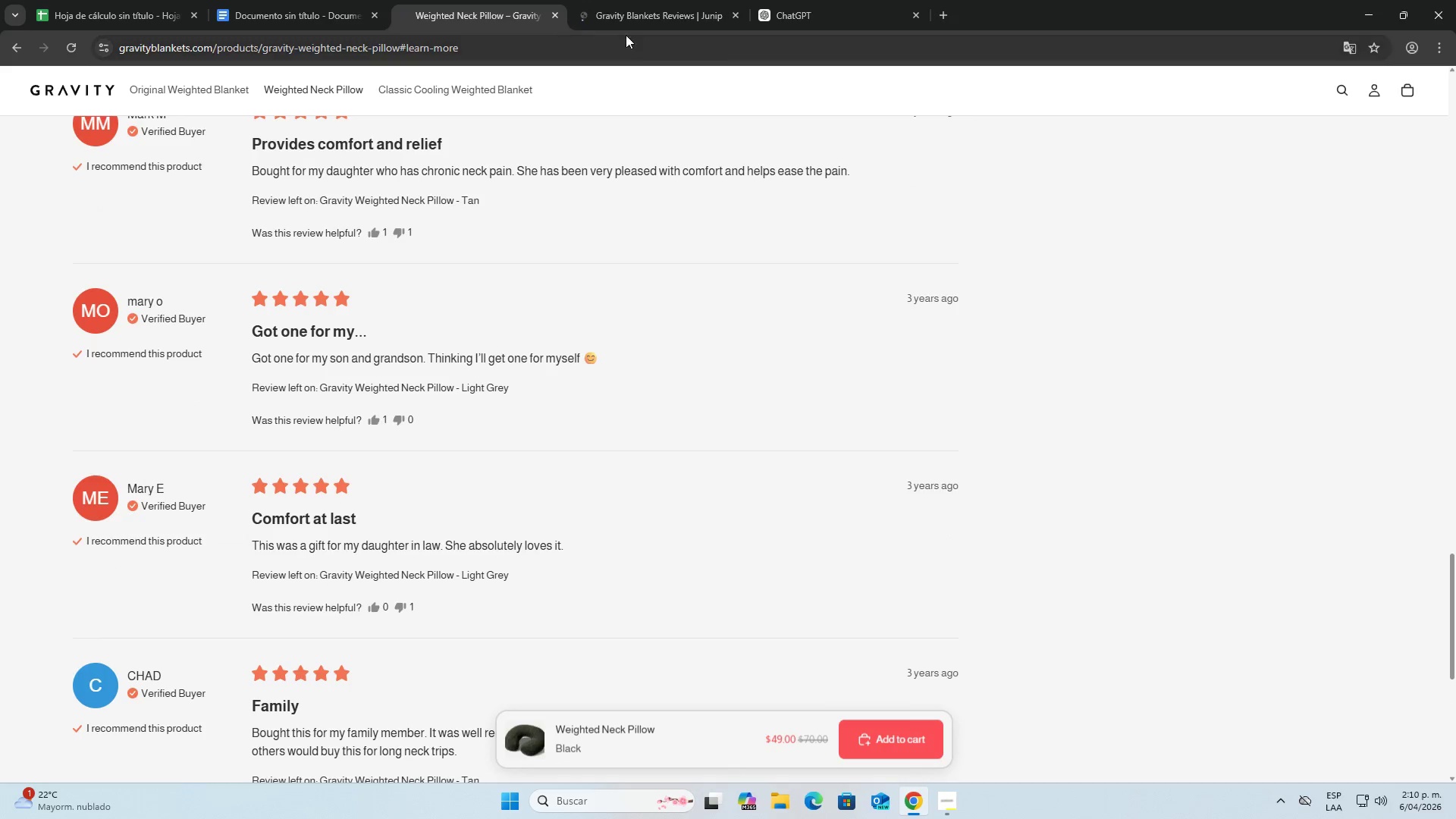 
left_click([639, 9])
 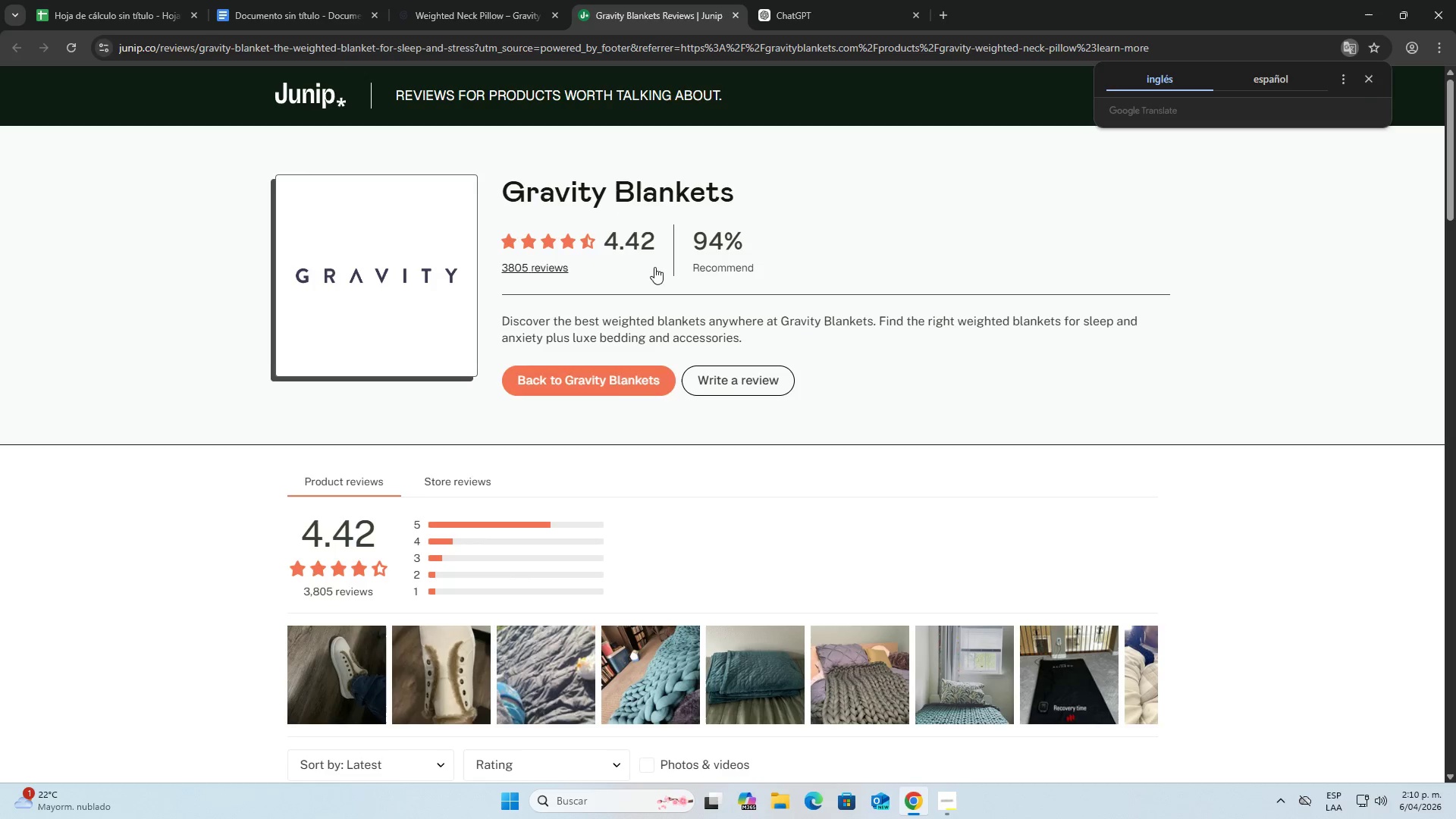 
wait(5.34)
 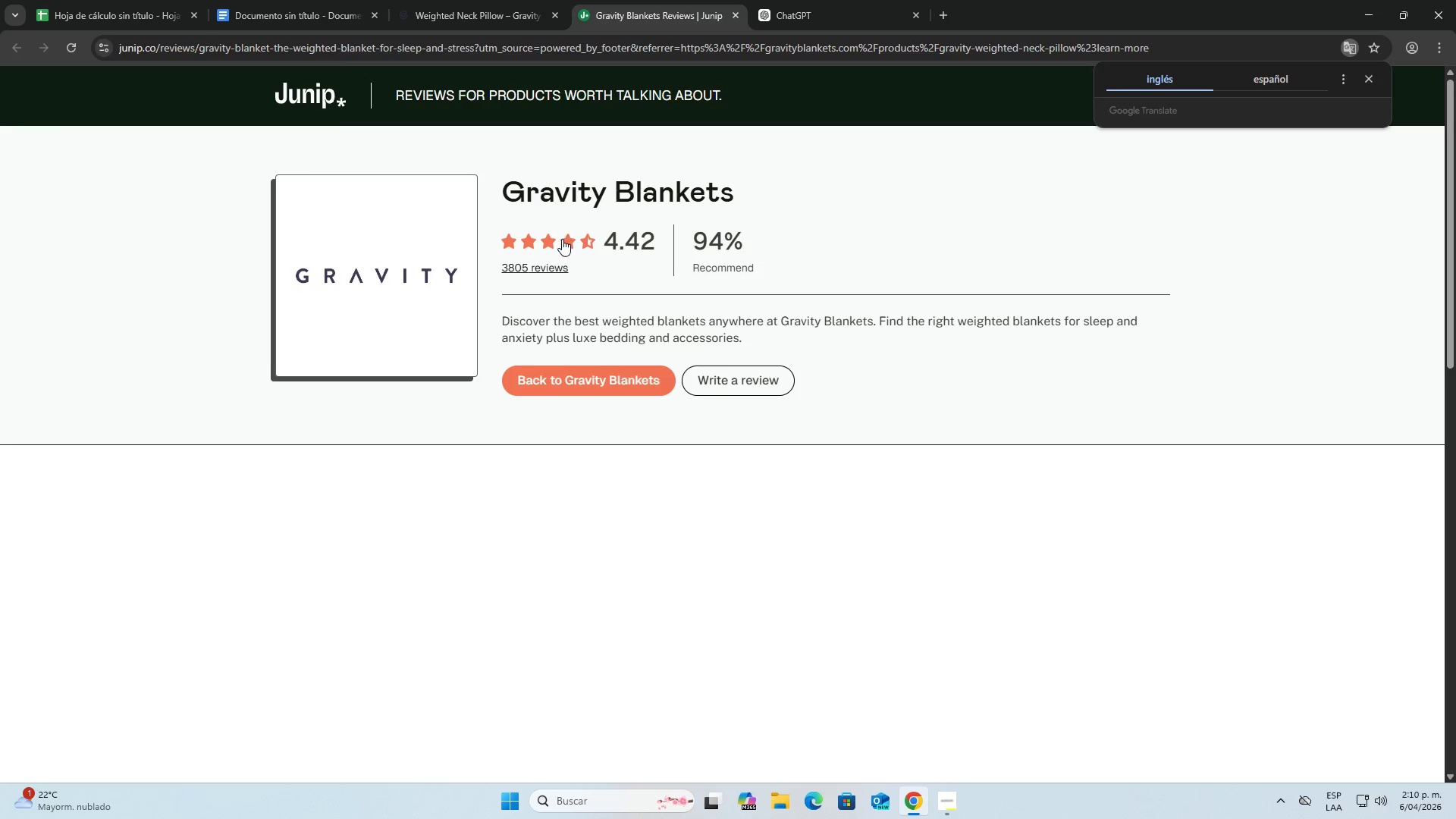 
scroll: coordinate [681, 509], scroll_direction: down, amount: 6.0
 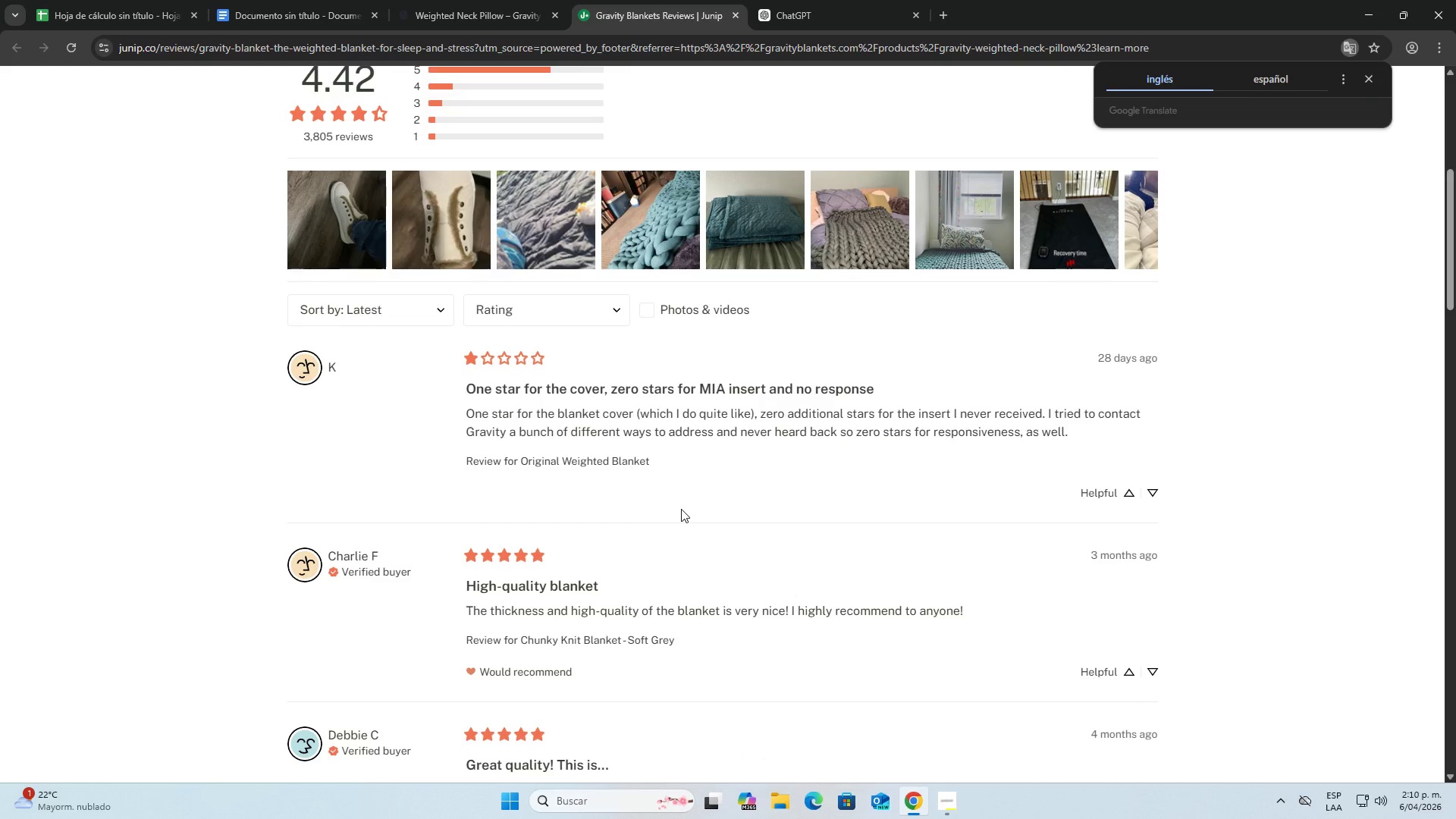 
scroll: coordinate [651, 431], scroll_direction: up, amount: 6.0
 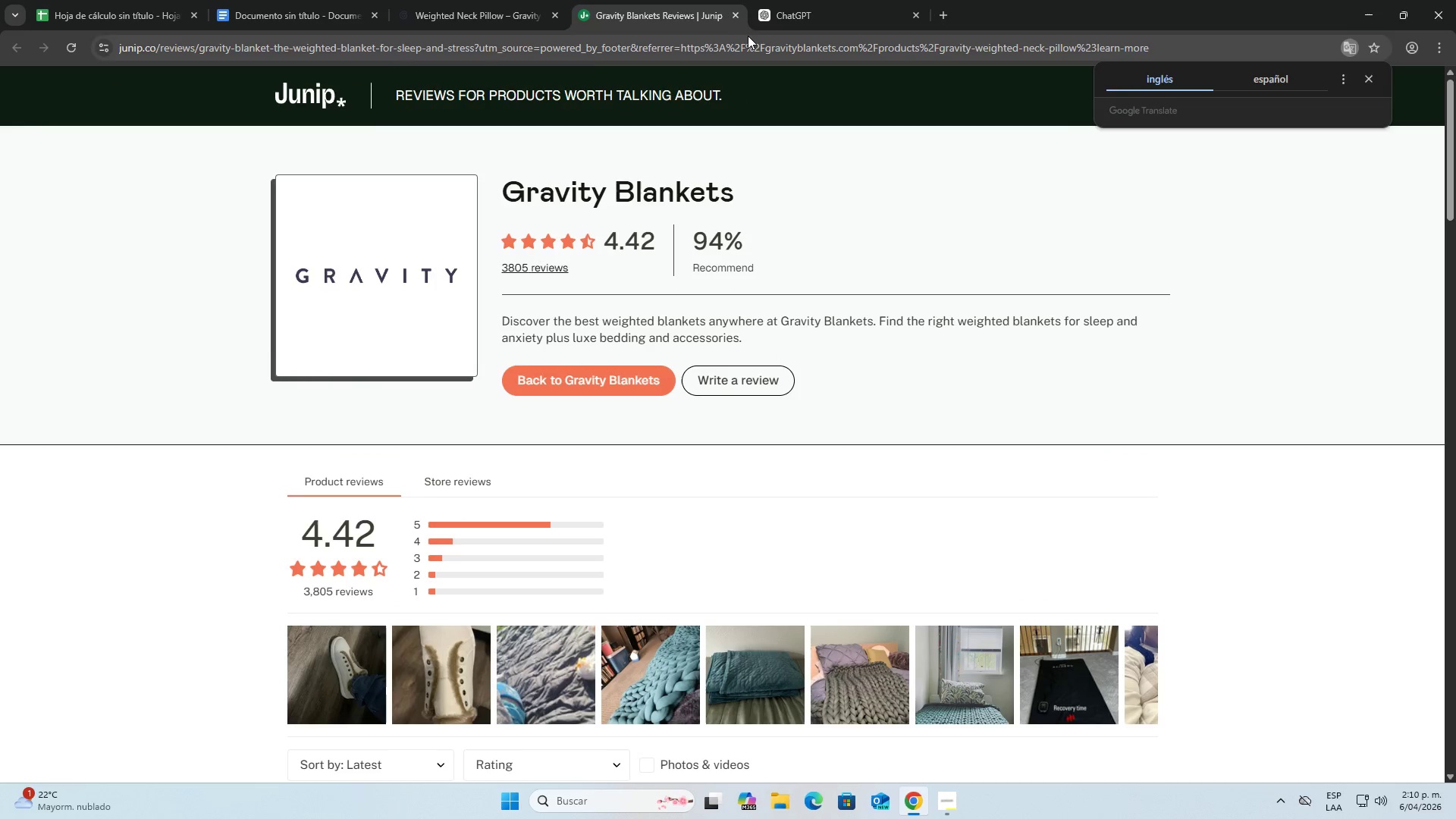 
left_click([738, 16])
 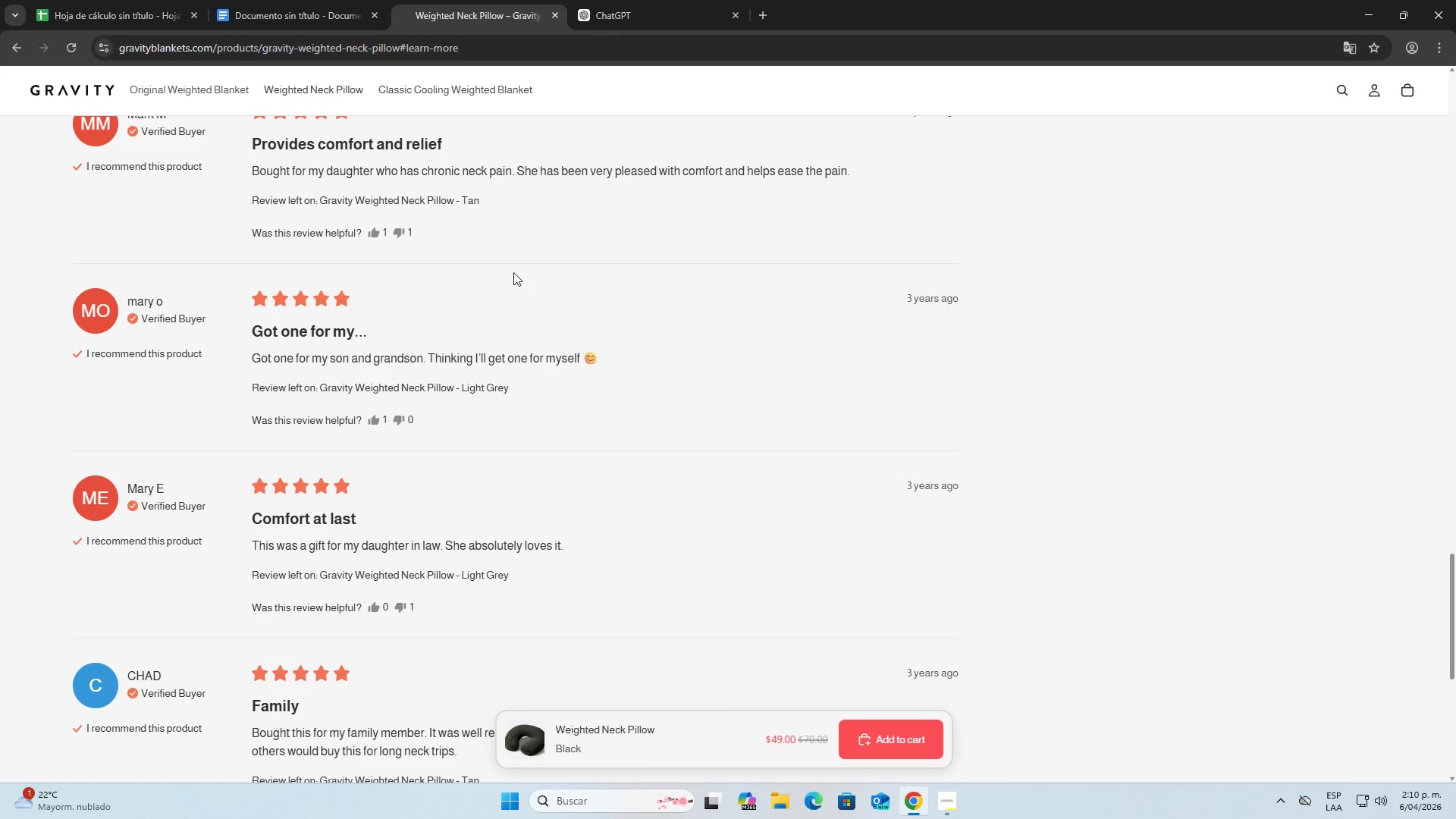 
scroll: coordinate [595, 360], scroll_direction: down, amount: 9.0
 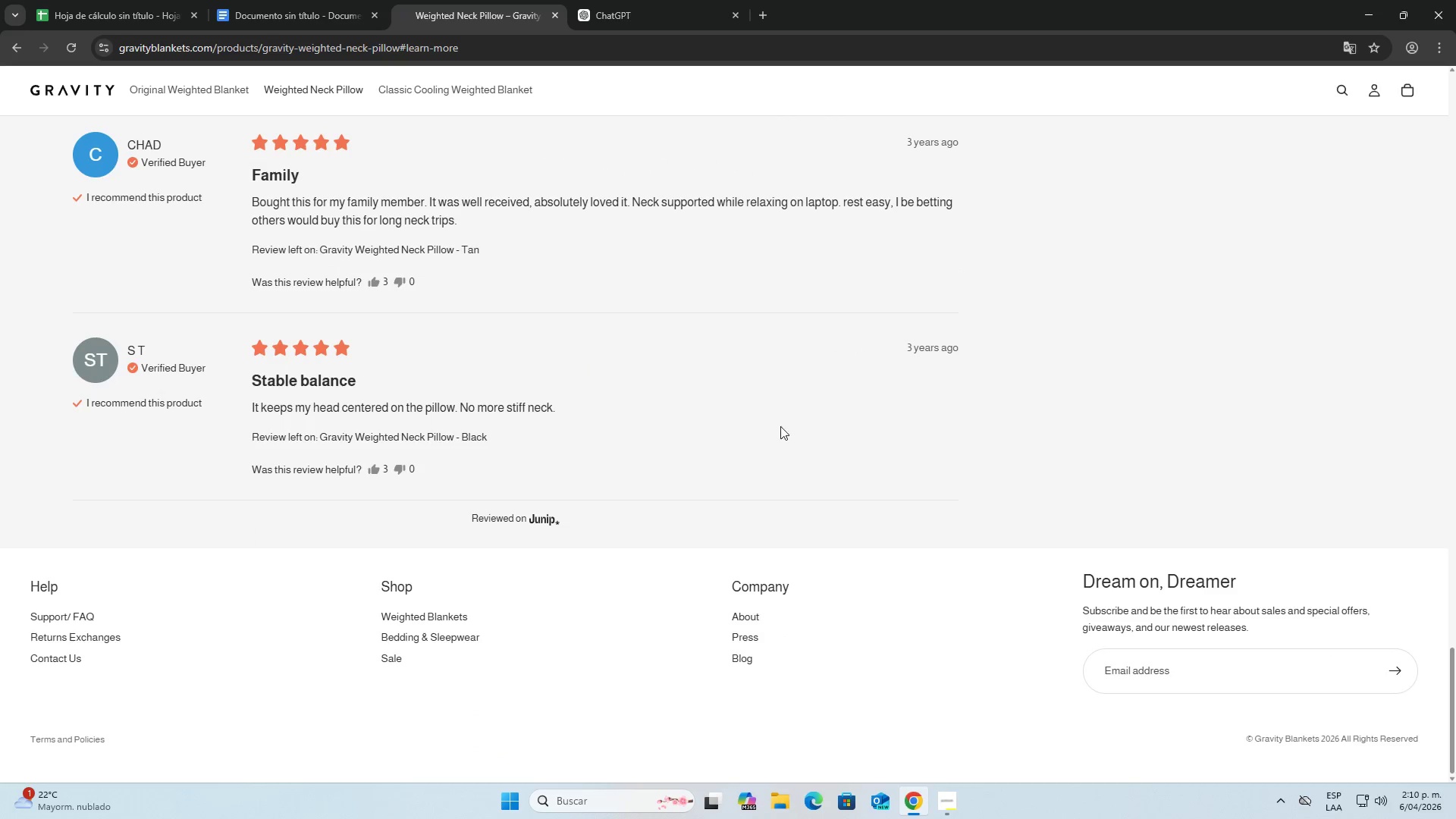 
scroll: coordinate [734, 427], scroll_direction: up, amount: 46.0
 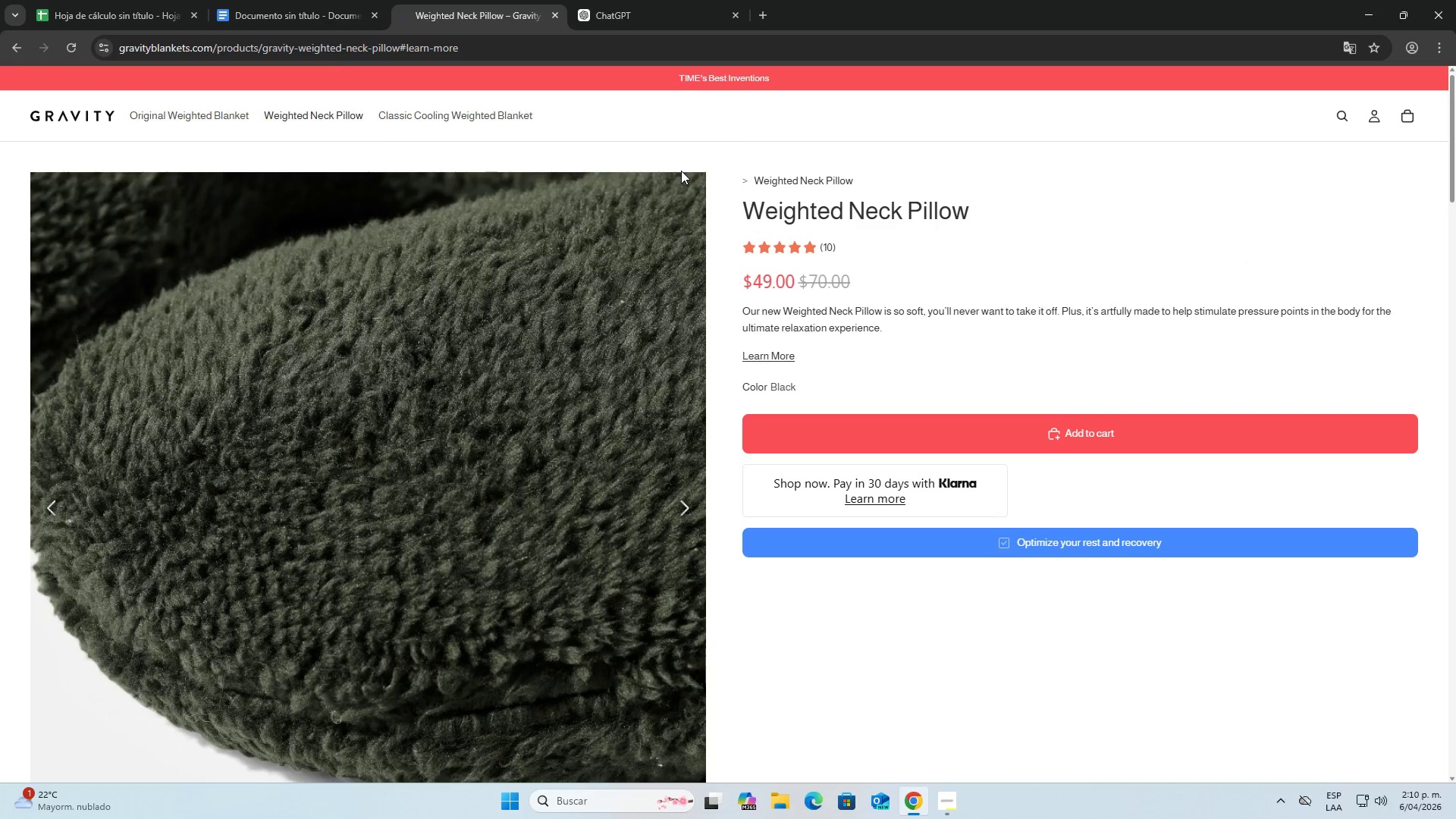 
left_click([427, 113])
 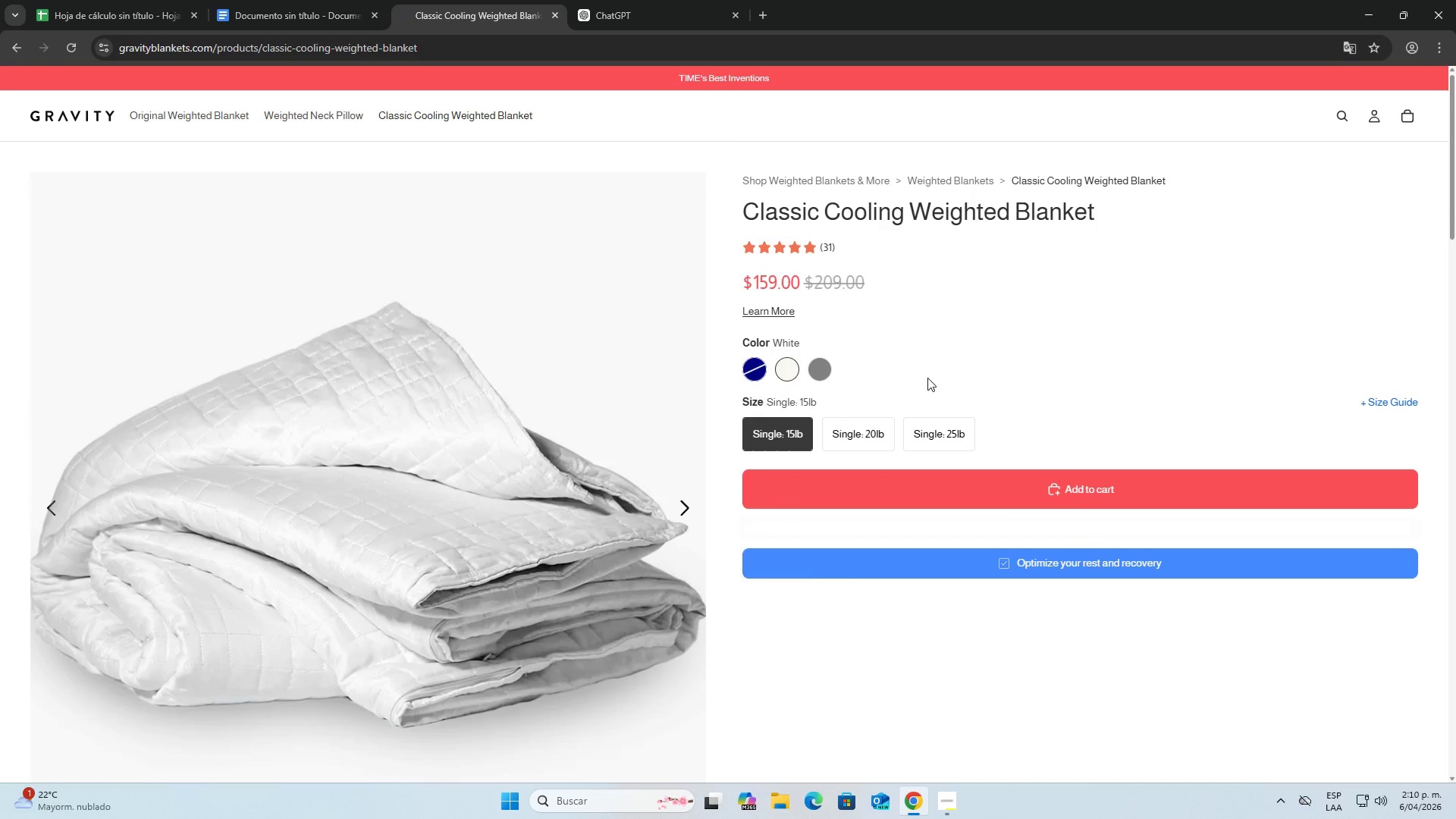 
wait(8.3)
 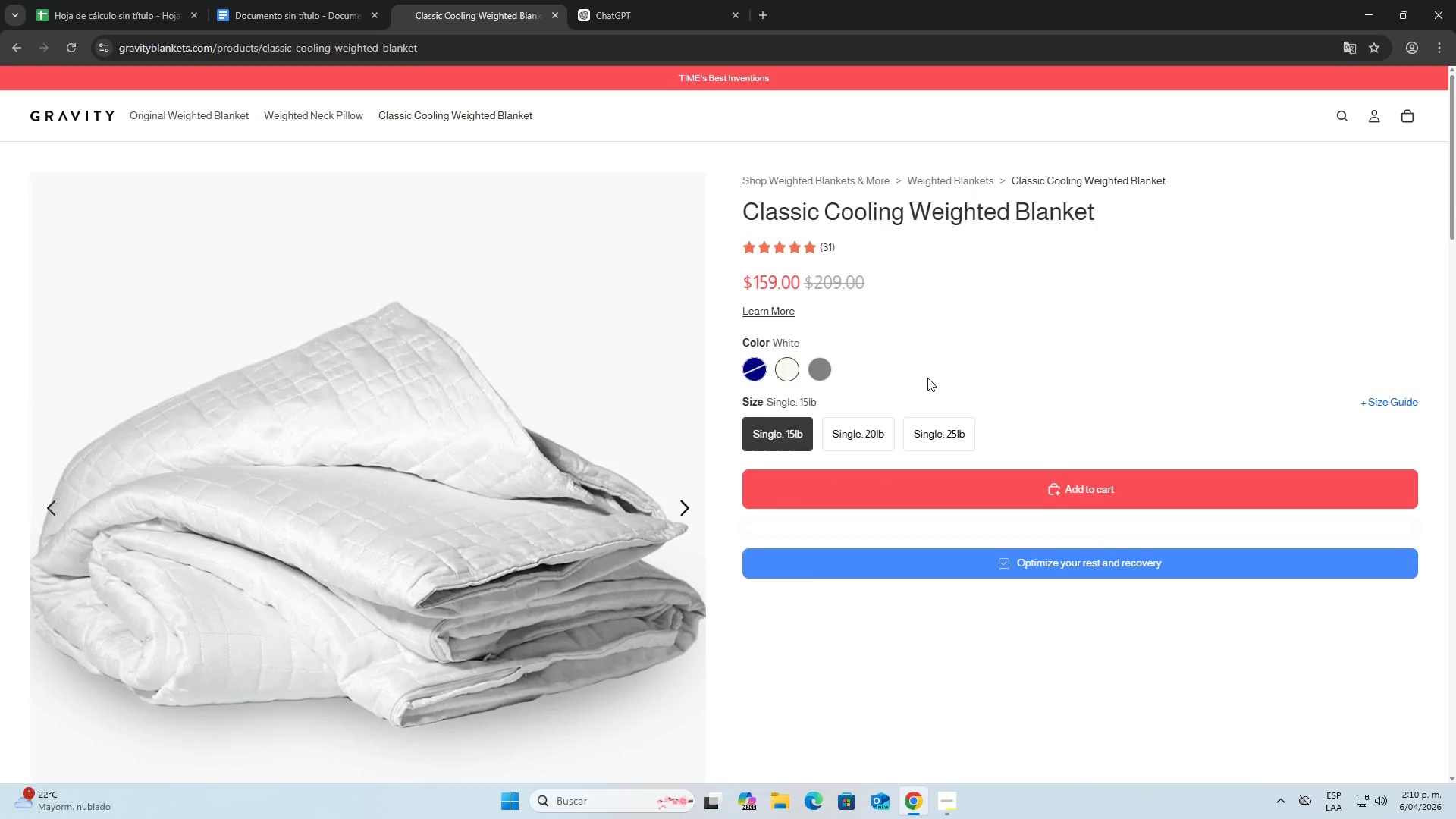 
left_click_drag(start_coordinate=[825, 249], to_coordinate=[835, 249])
 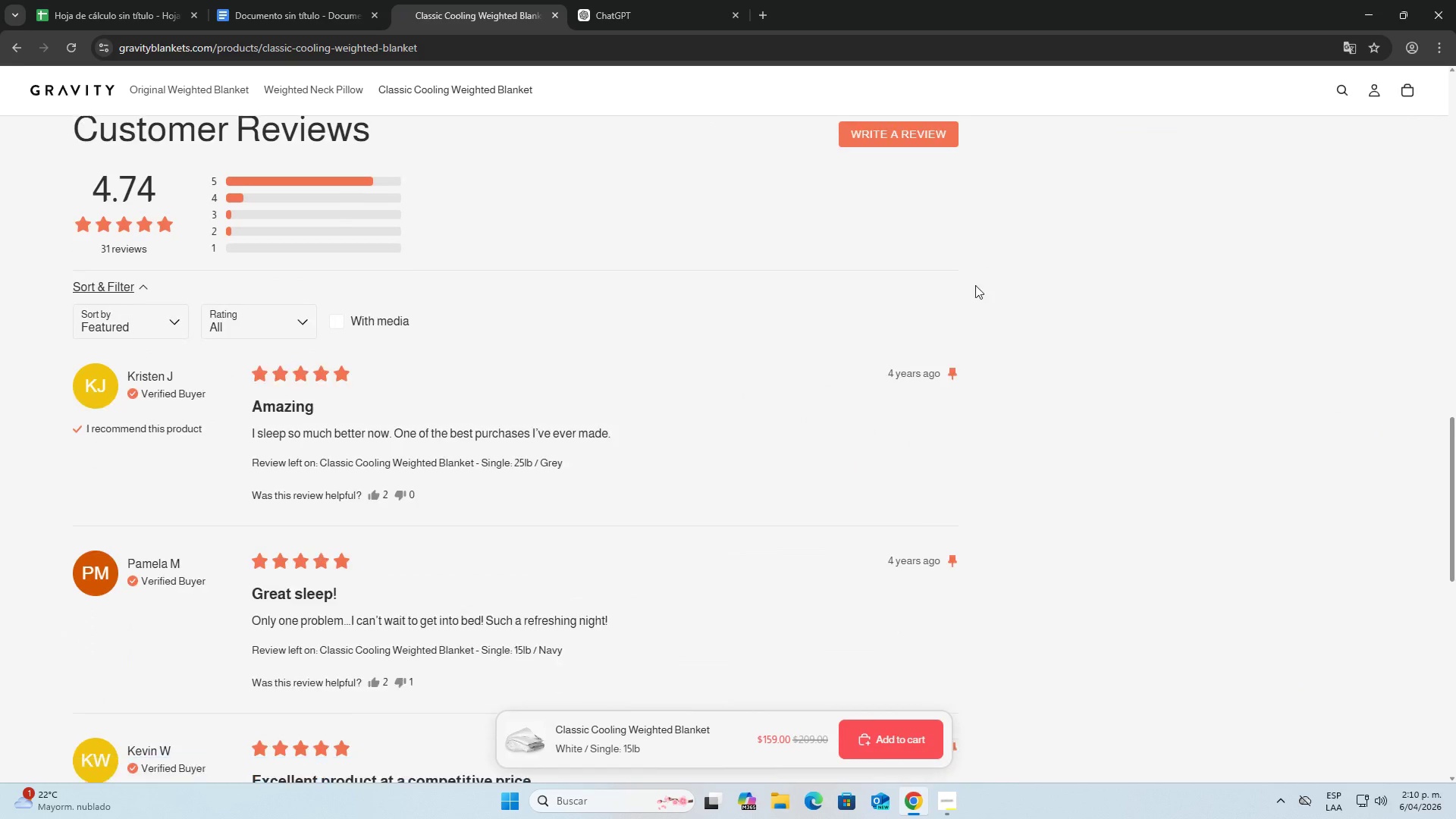 
left_click([1198, 349])
 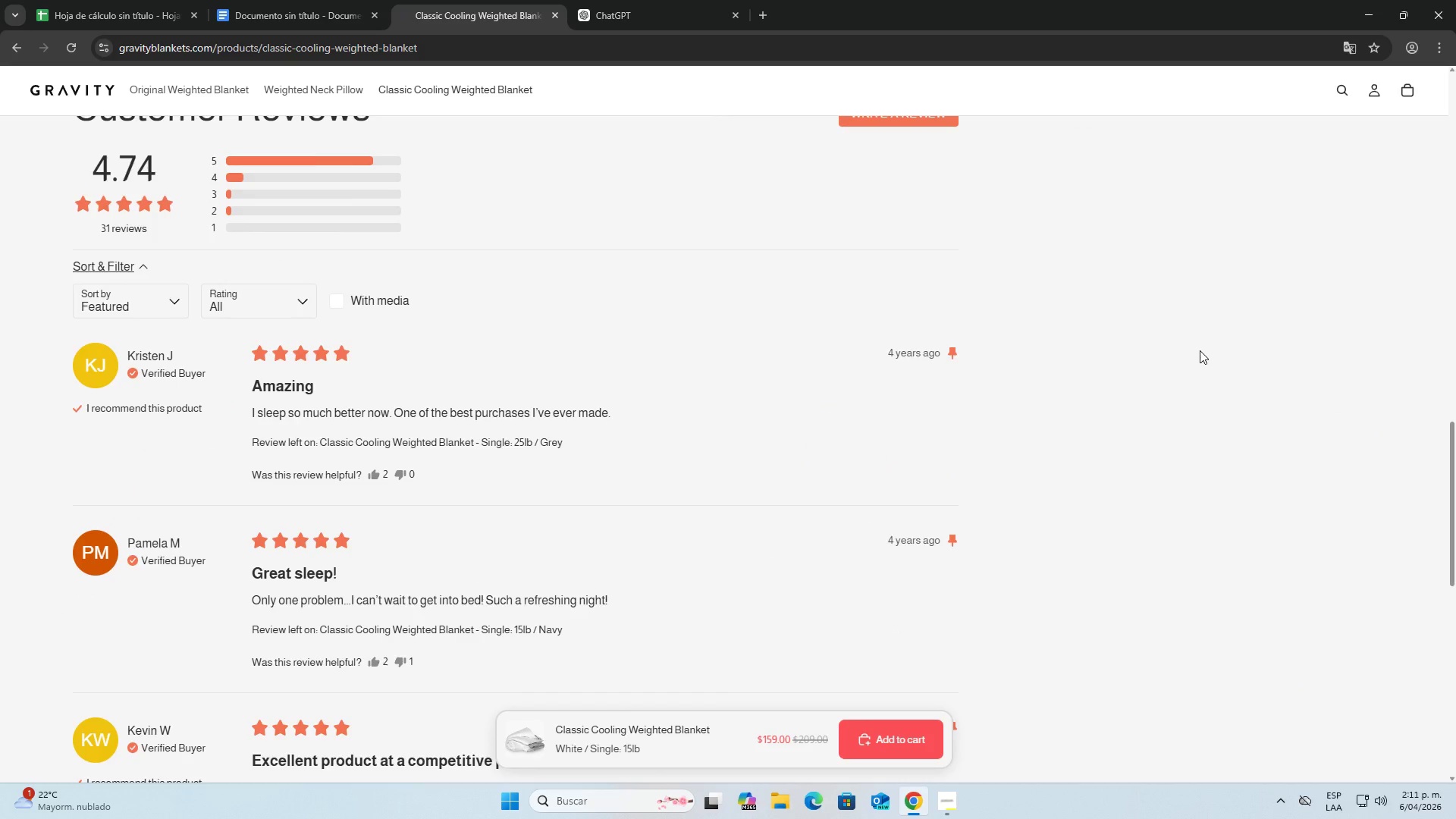 
left_click([1152, 310])
 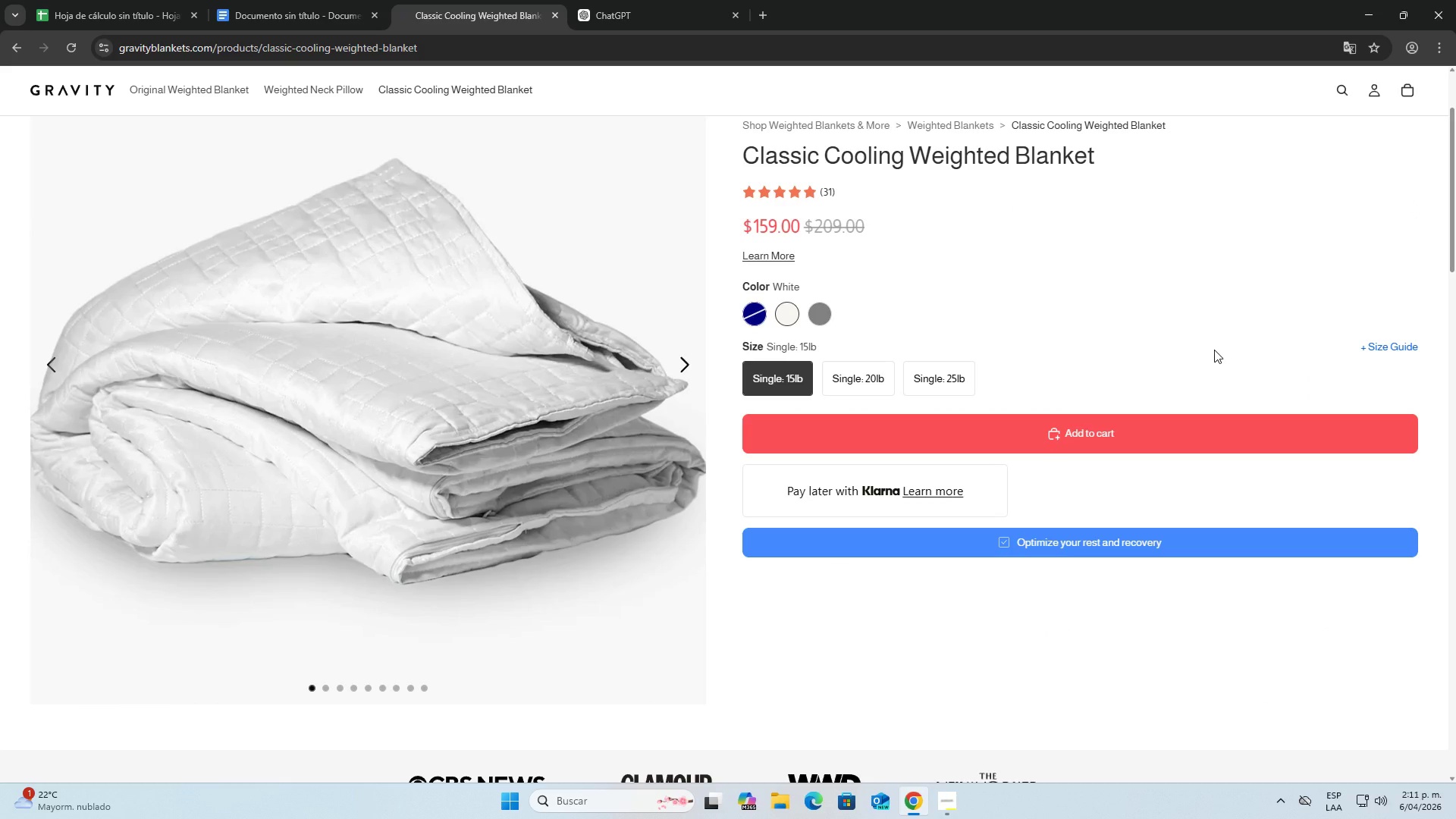 
scroll: coordinate [1203, 345], scroll_direction: up, amount: 18.0
 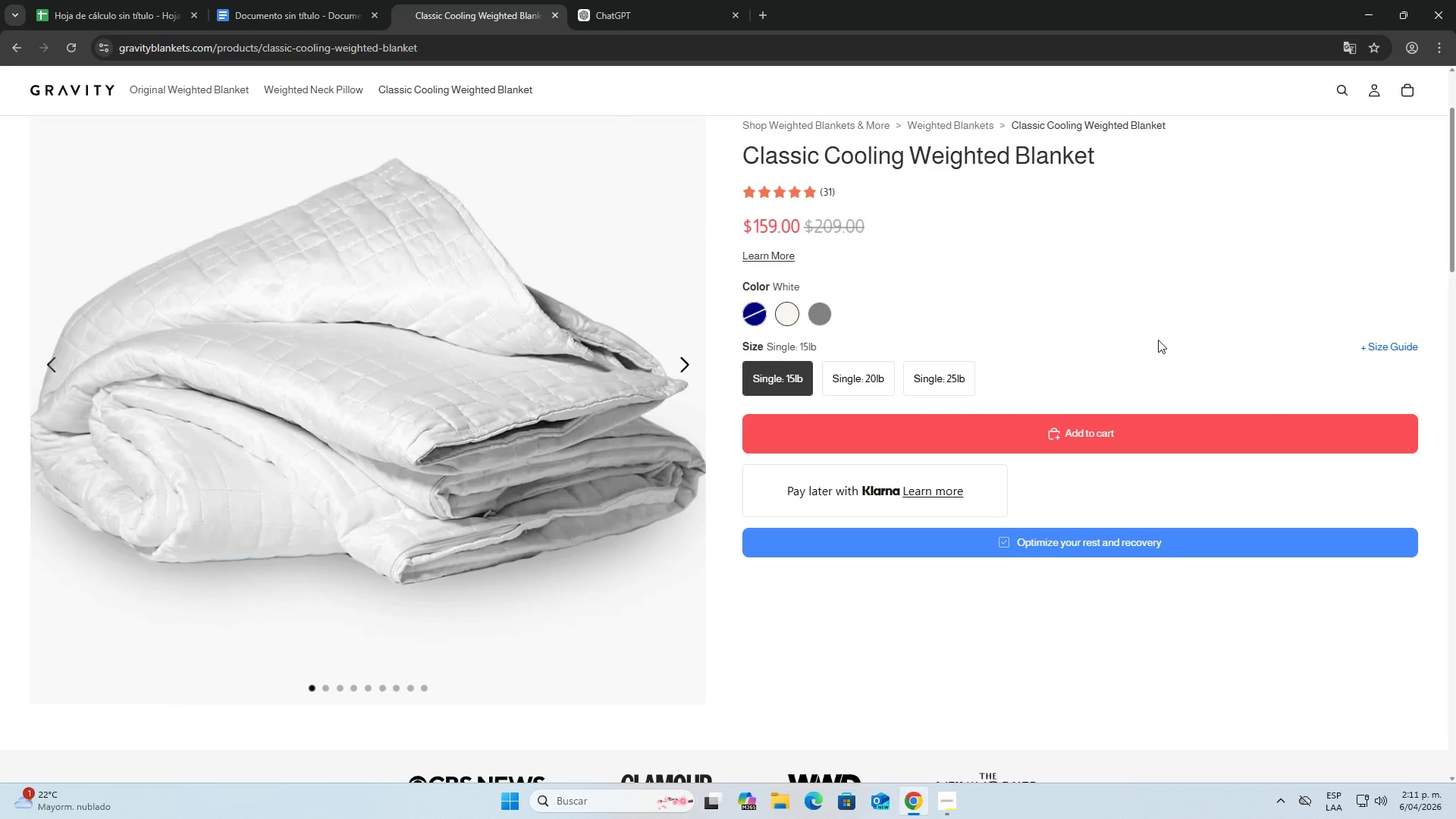 
scroll: coordinate [1210, 350], scroll_direction: down, amount: 1.0
 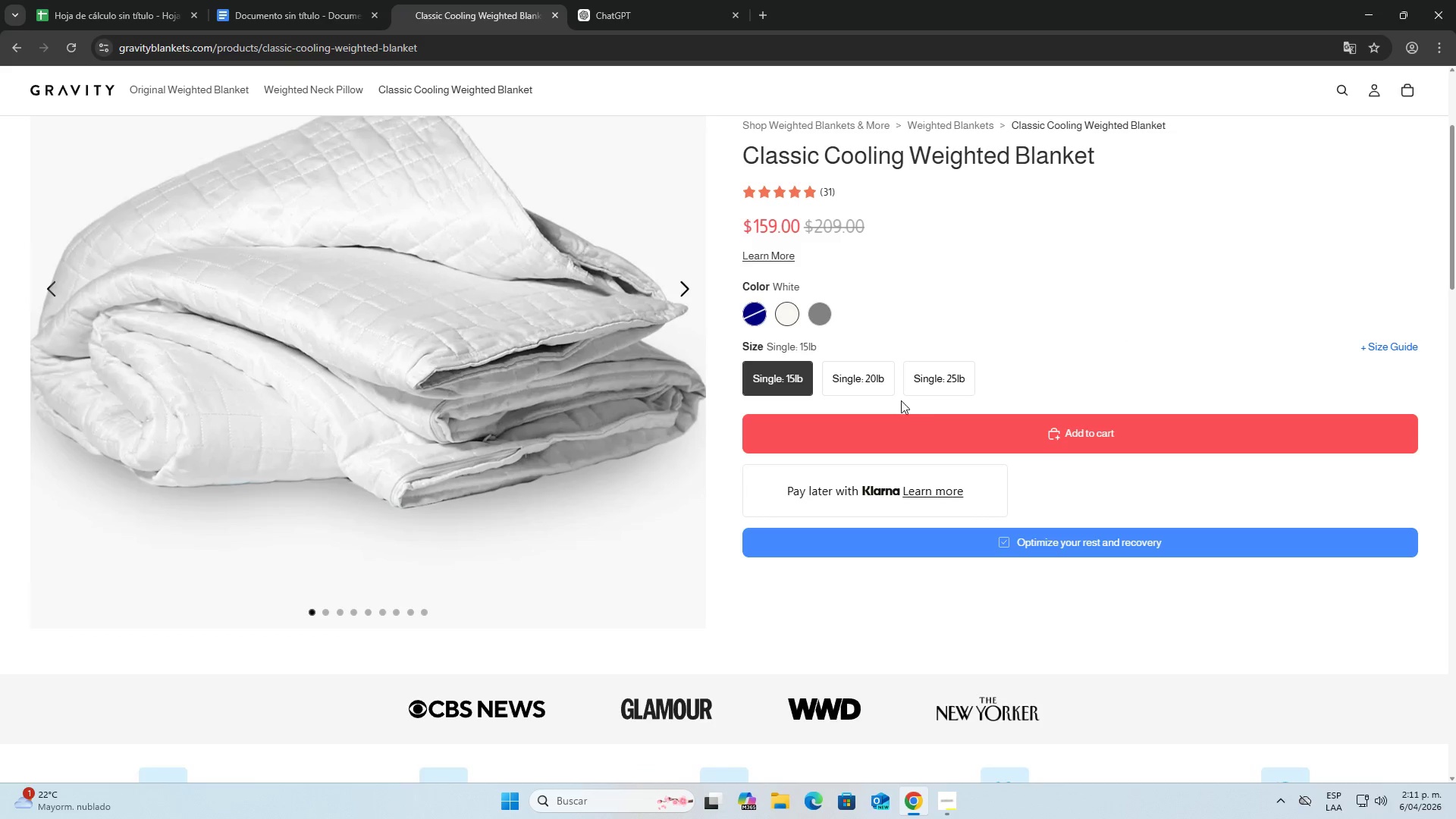 
left_click([864, 378])
 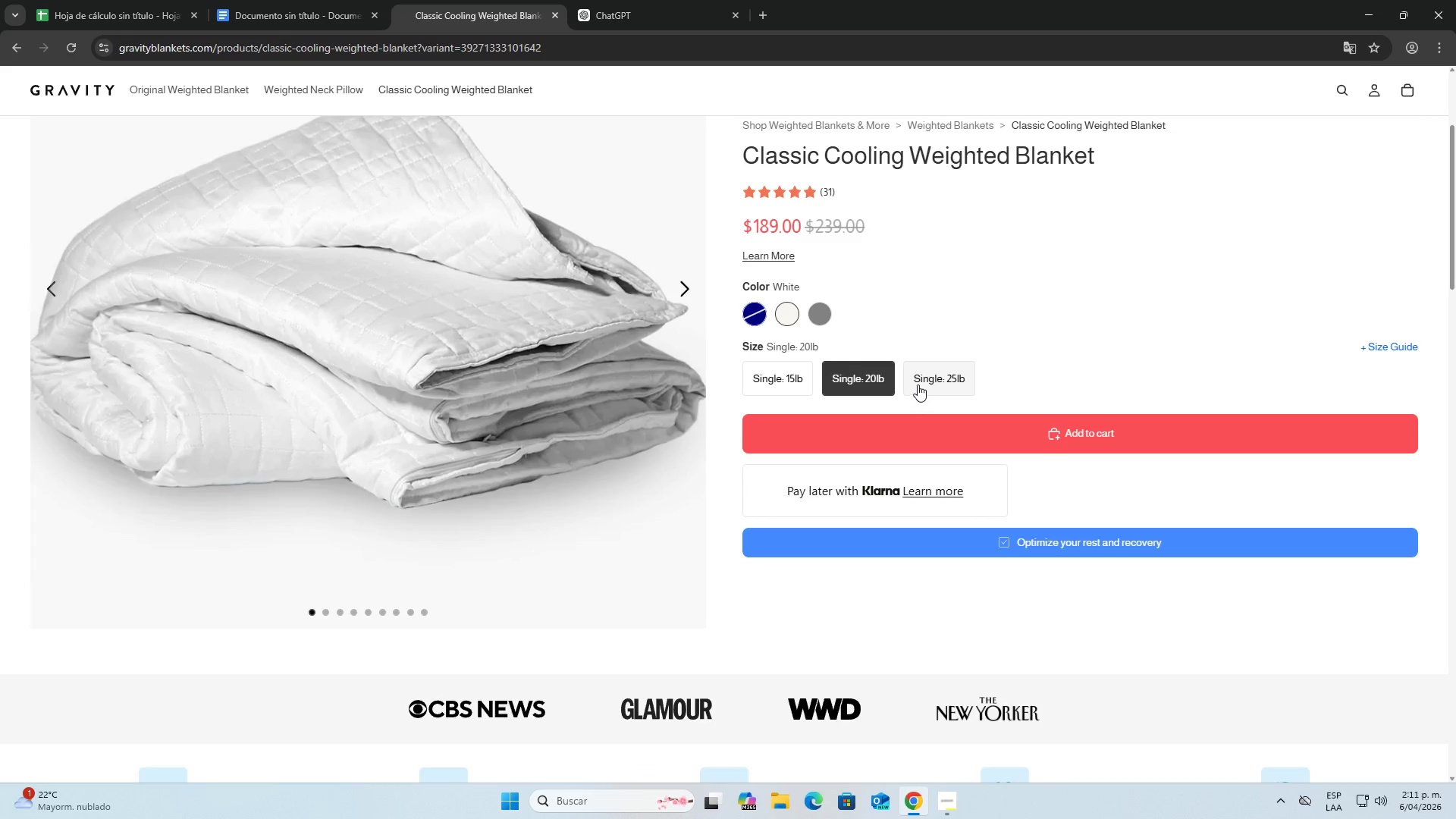 
left_click([921, 381])
 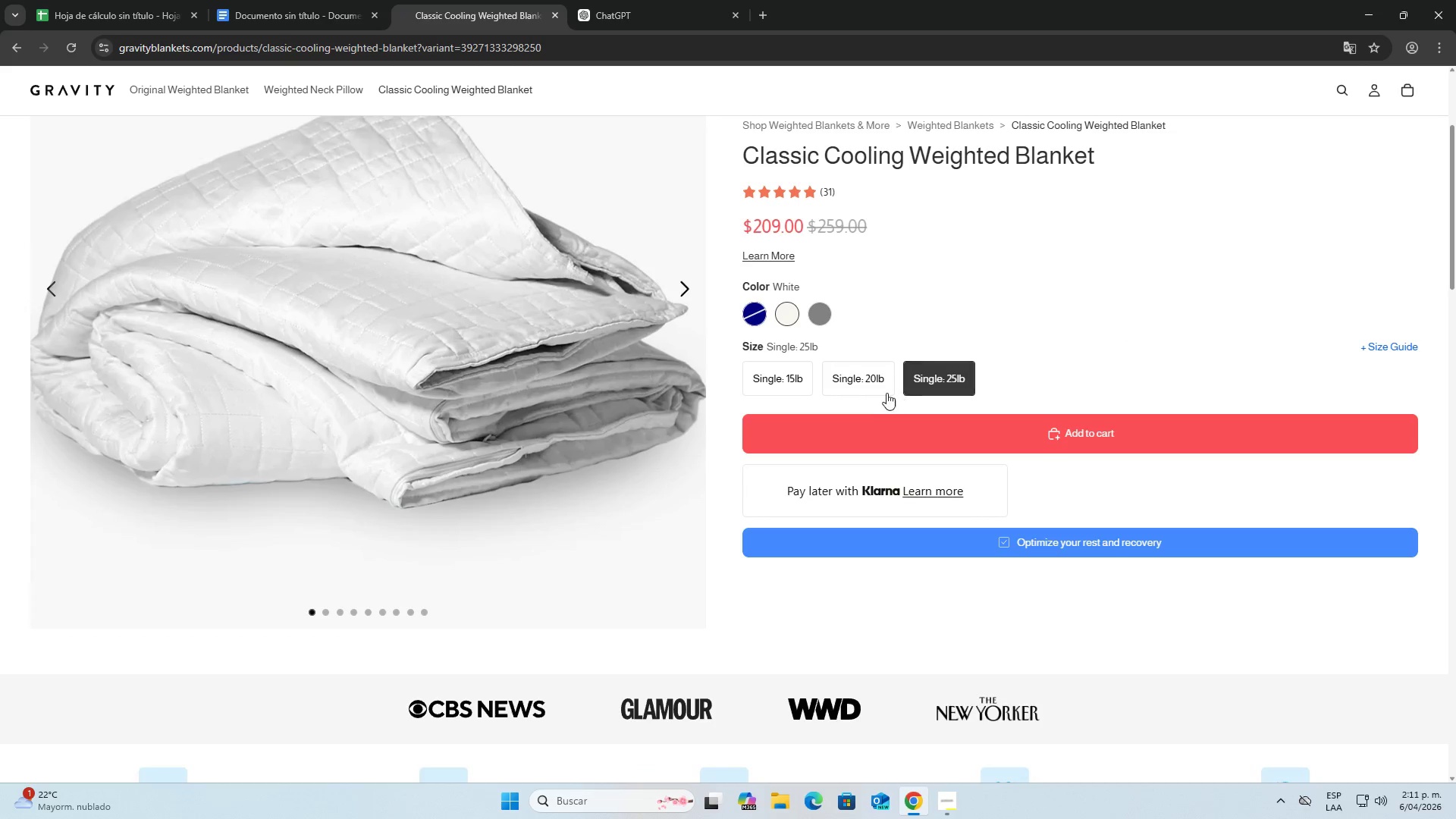 
left_click([873, 388])
 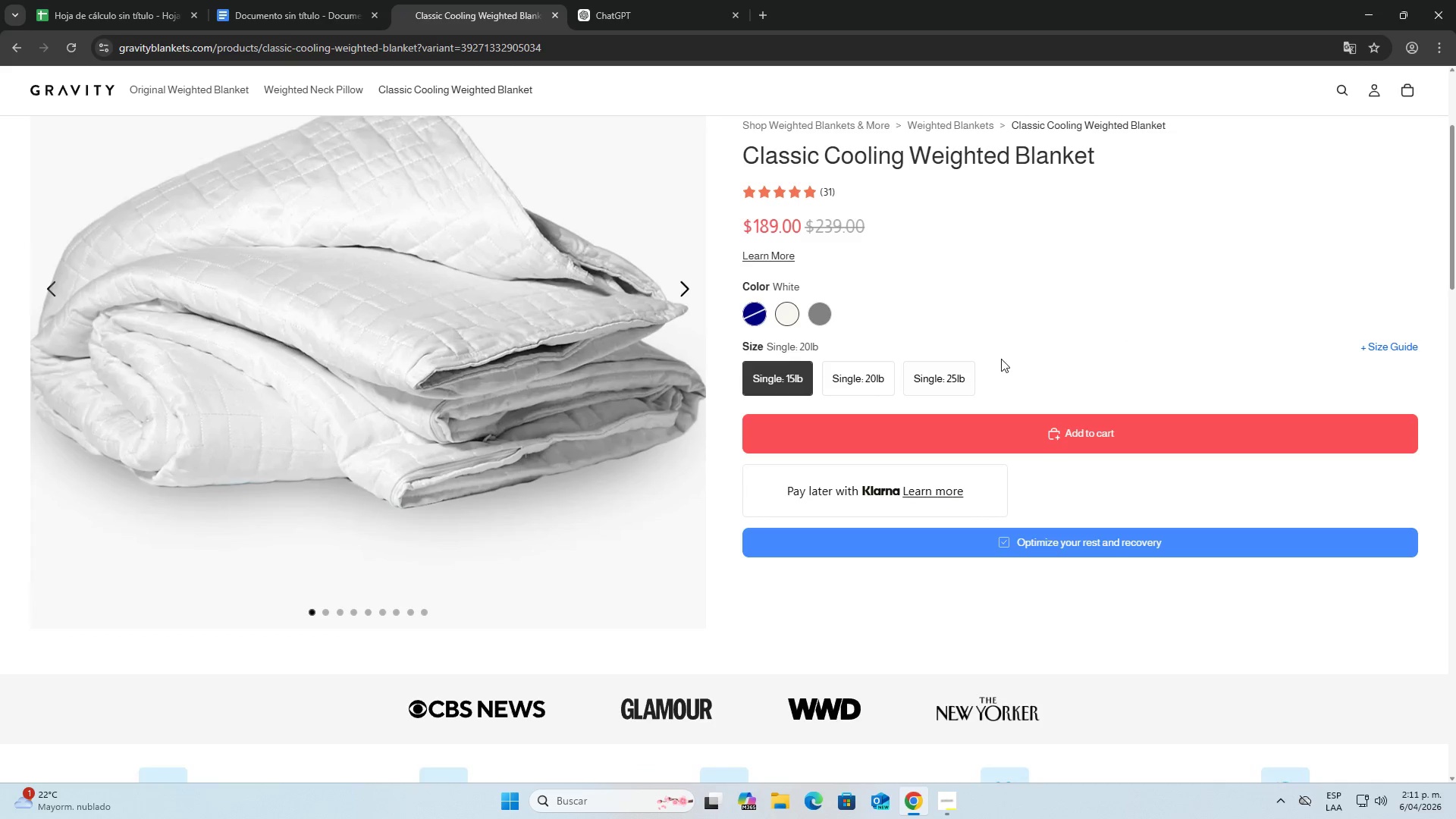 
scroll: coordinate [948, 370], scroll_direction: up, amount: 1.0
 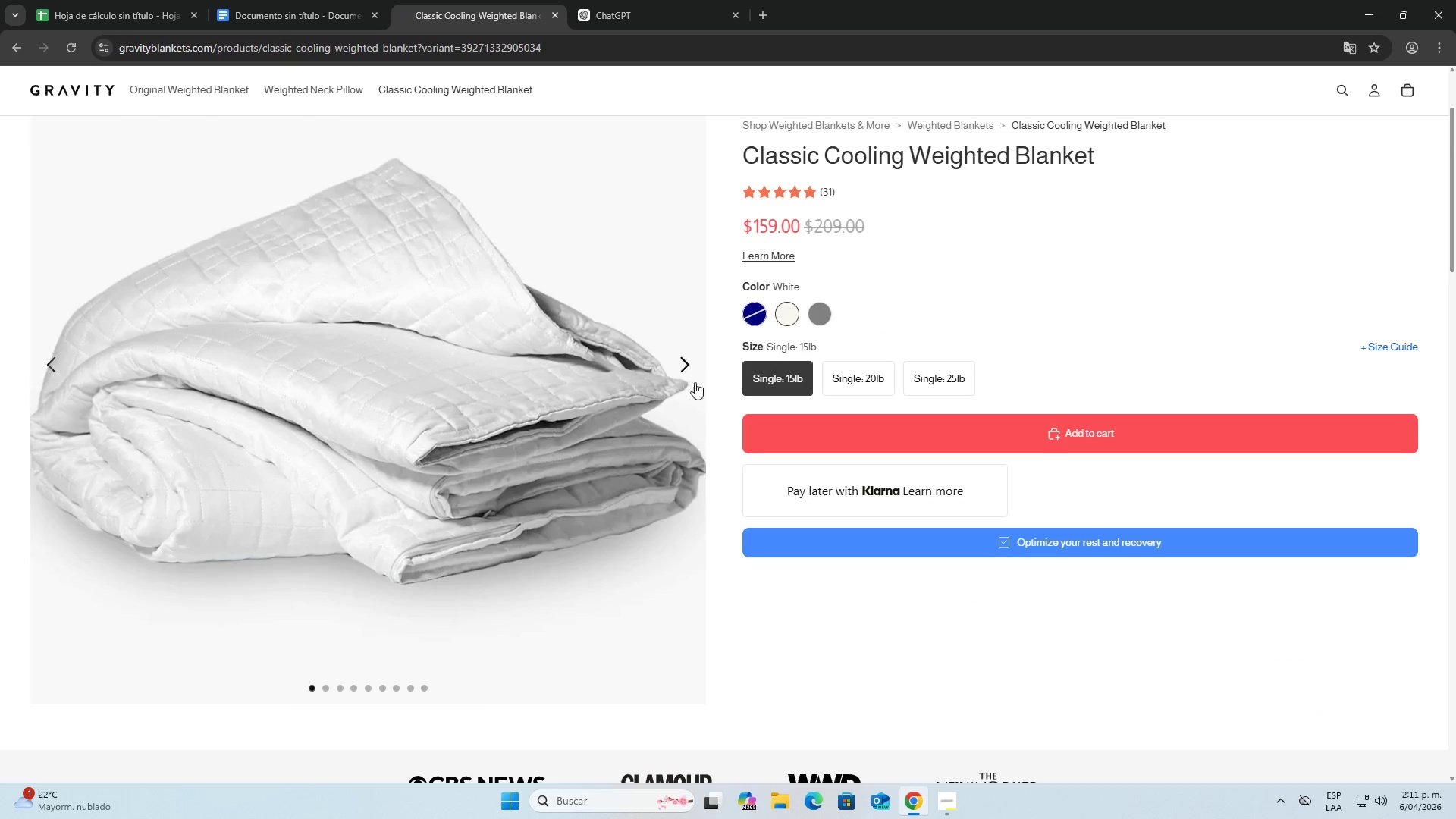 
left_click([684, 374])
 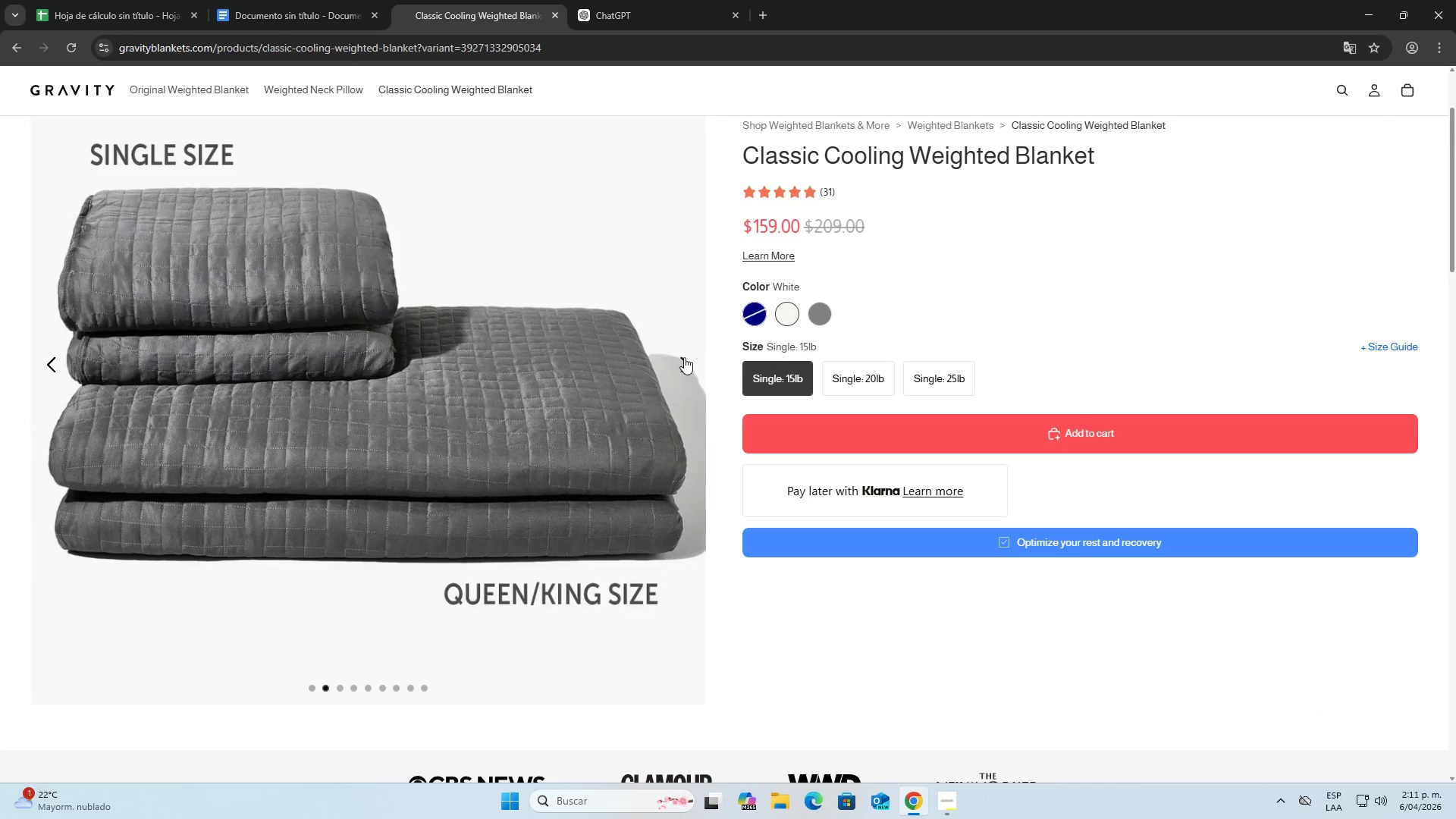 
left_click([686, 358])
 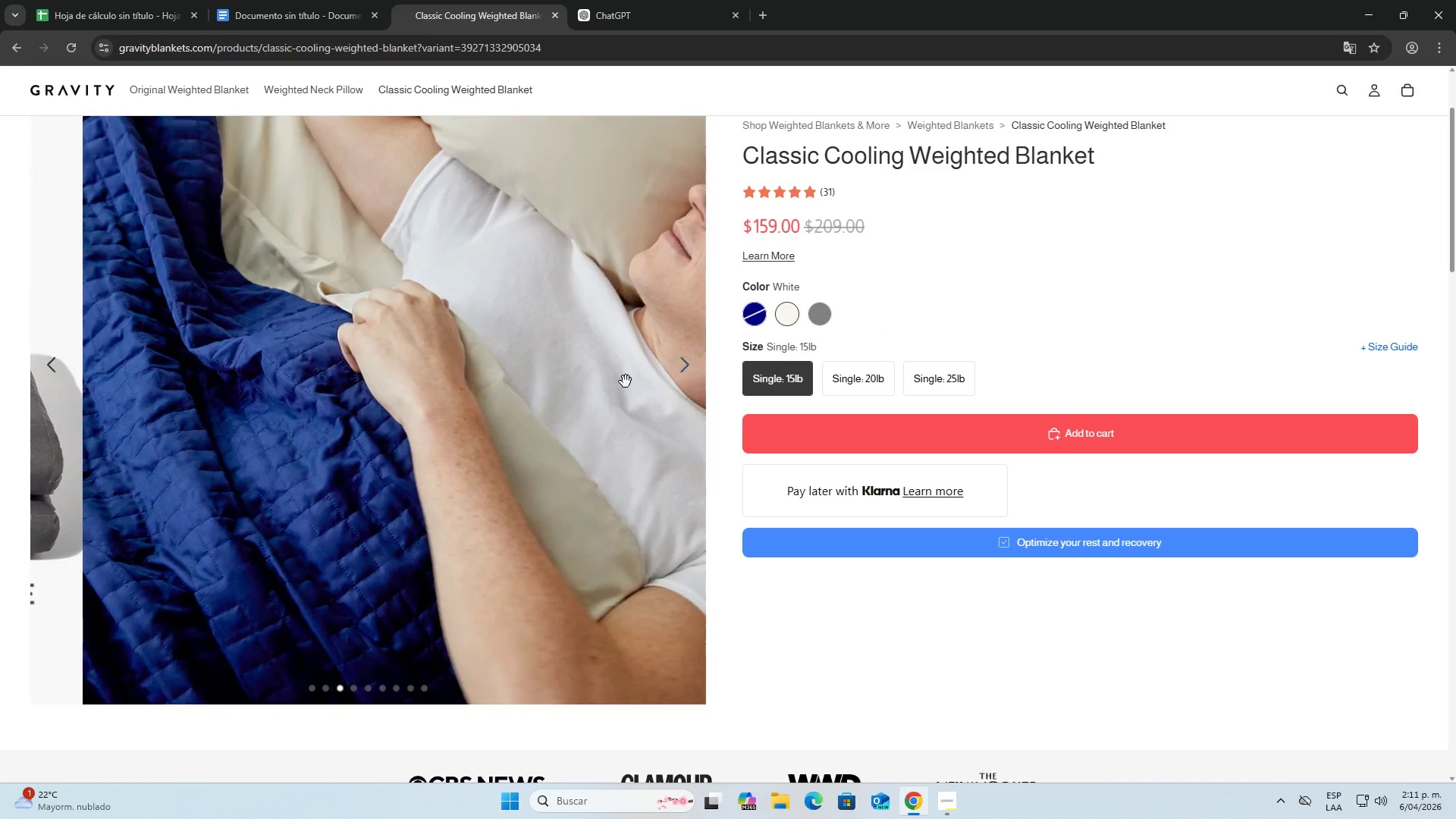 
scroll: coordinate [626, 381], scroll_direction: up, amount: 1.0
 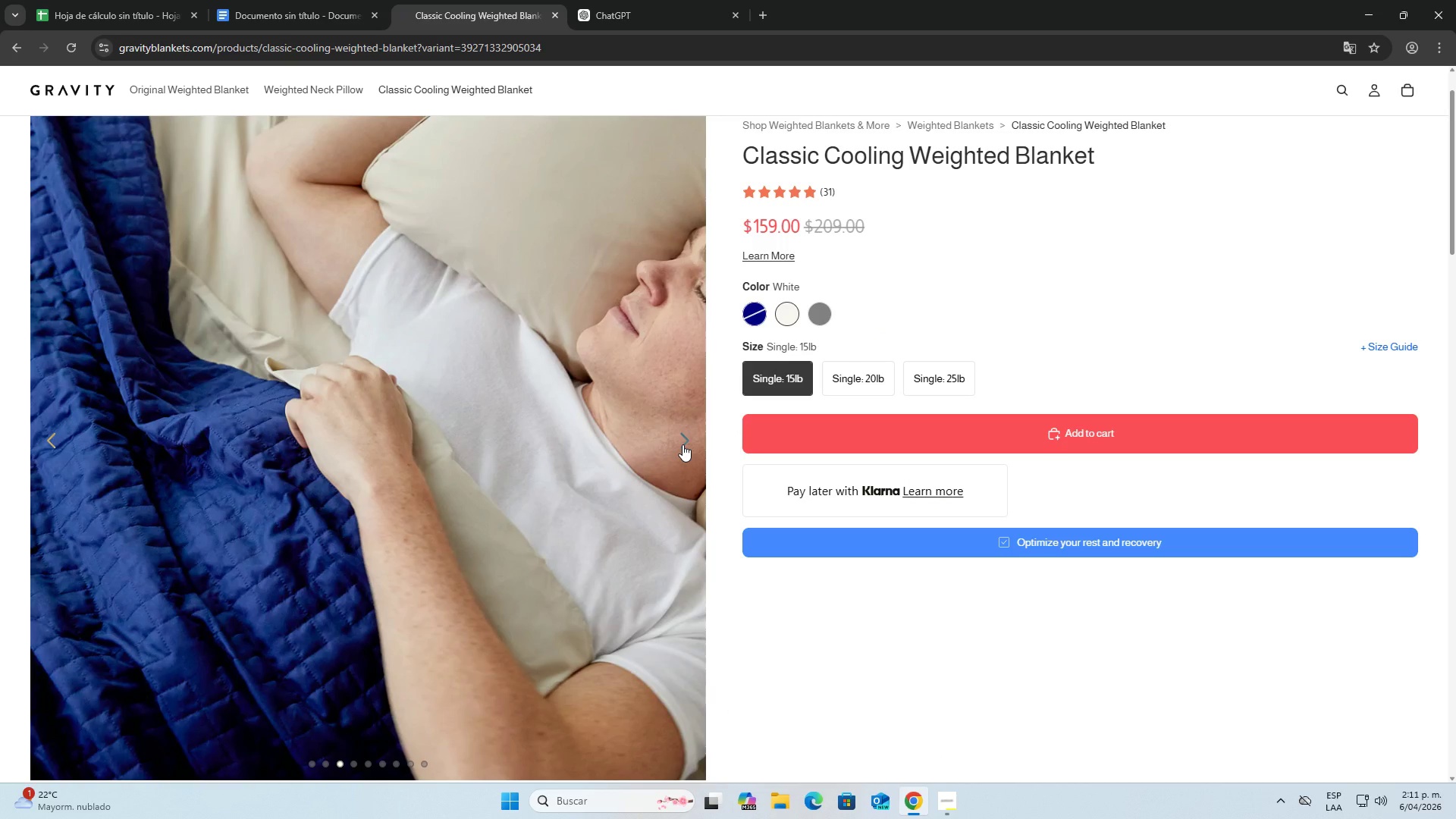 
left_click([682, 444])
 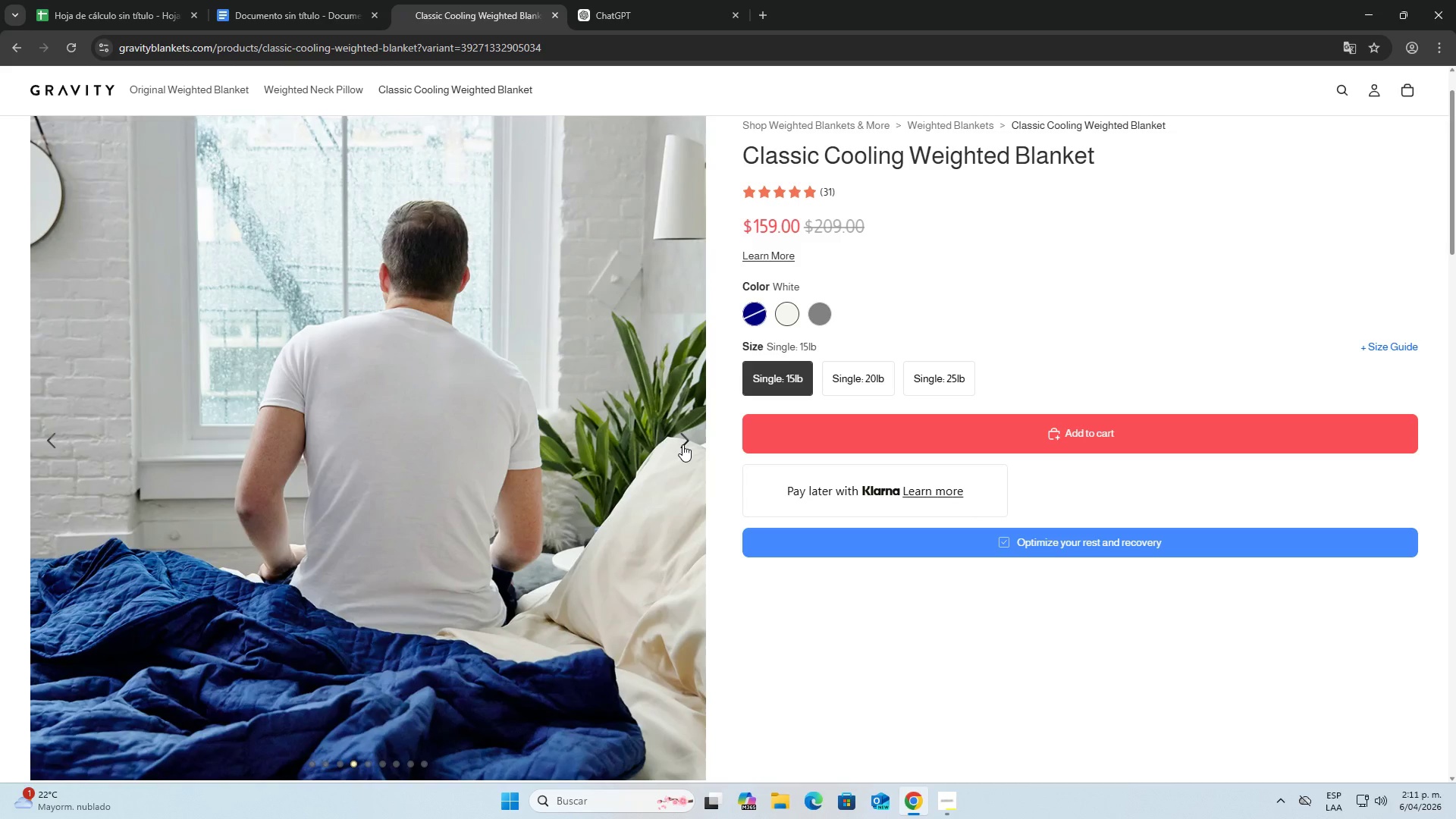 
left_click([682, 444])
 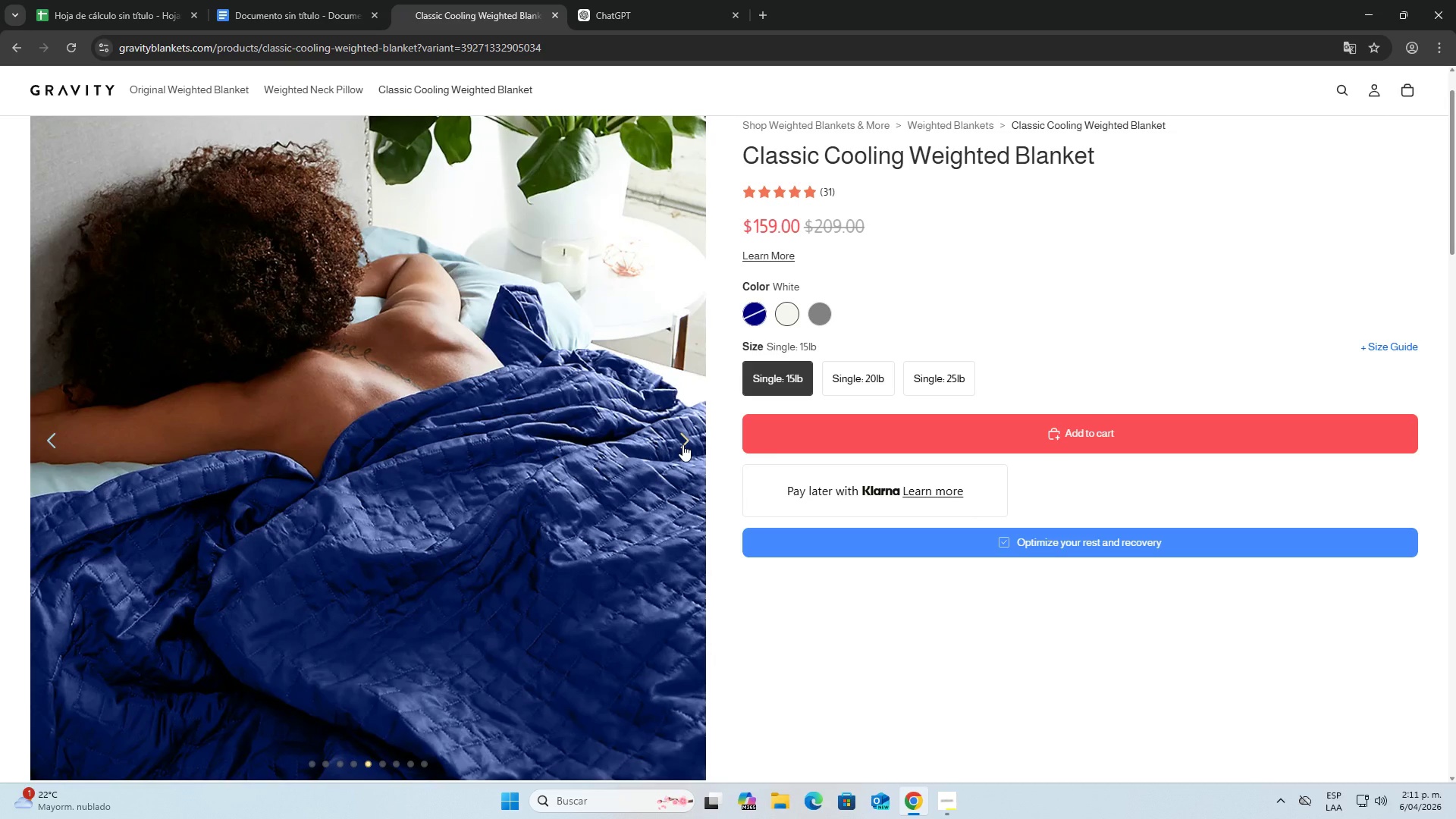 
left_click([682, 444])
 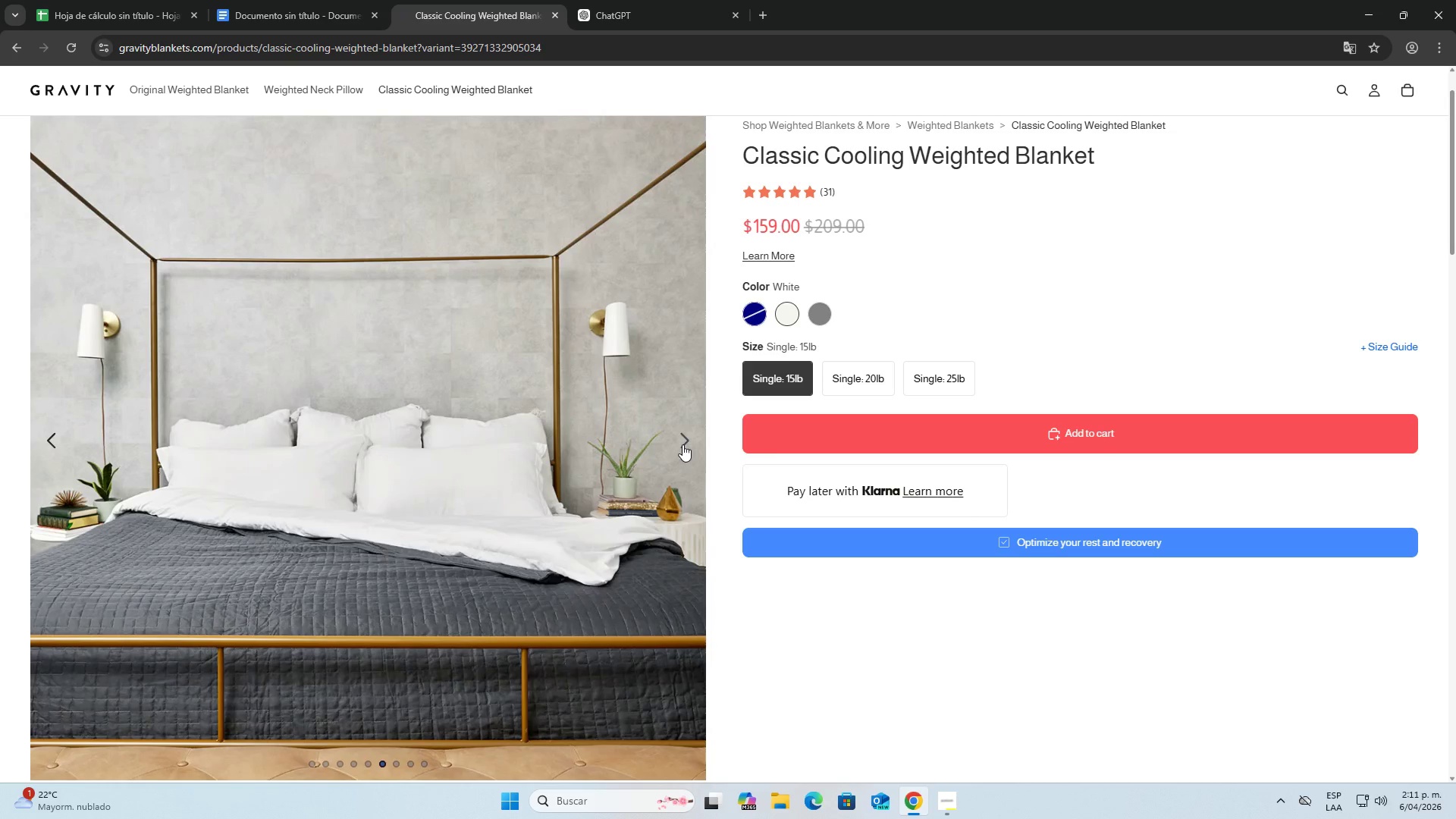 
left_click([682, 444])
 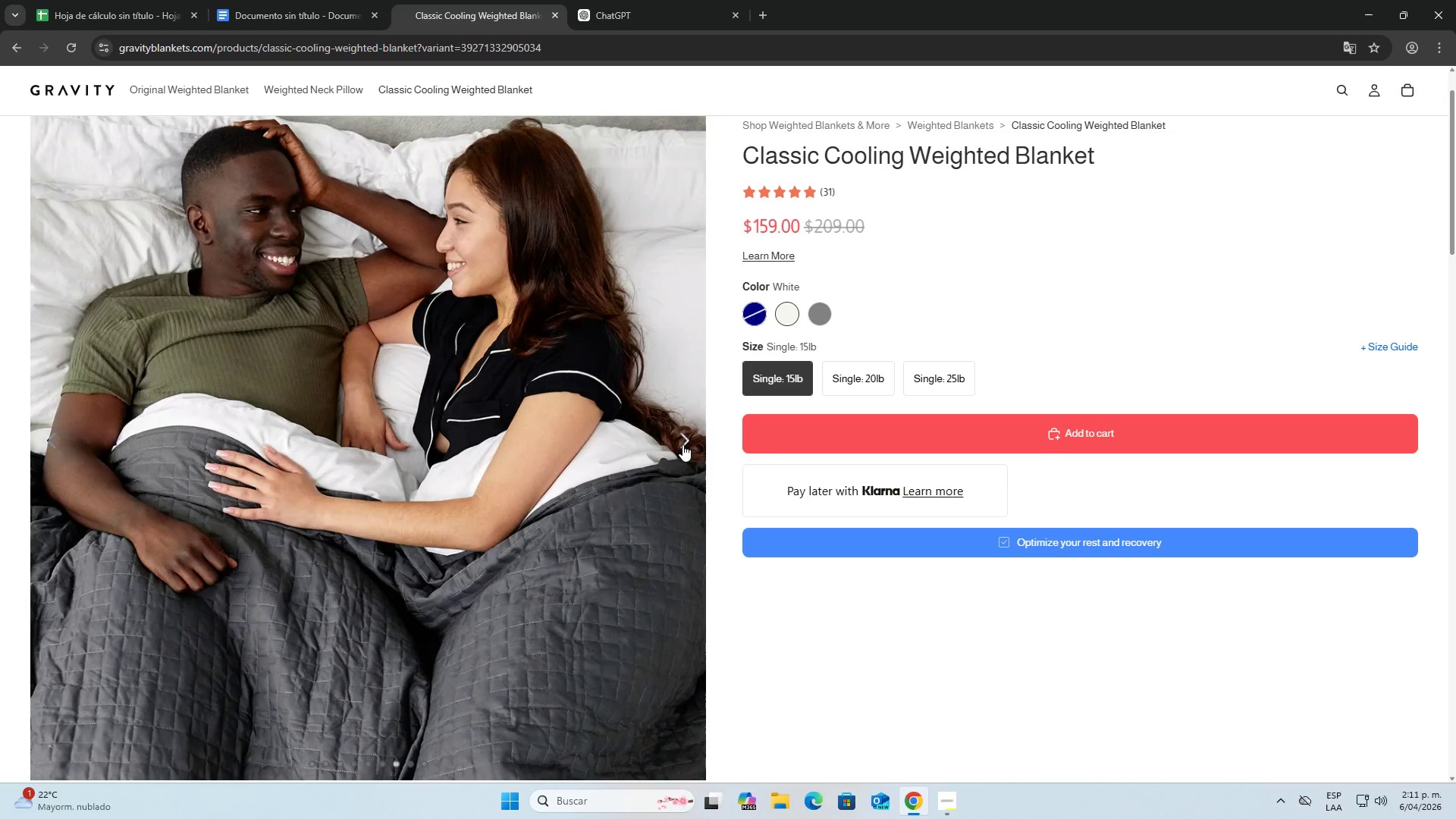 
left_click([682, 444])
 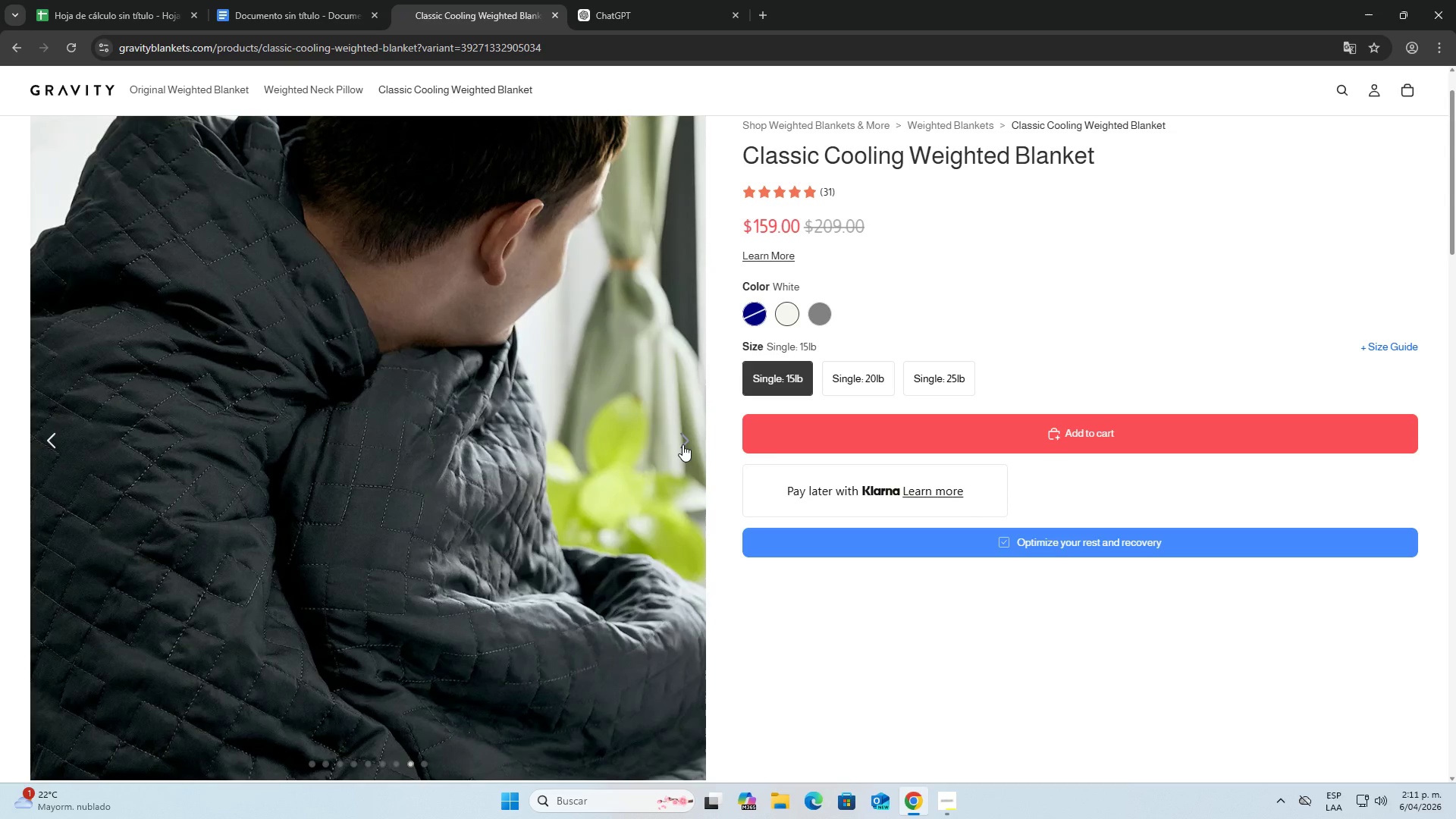 
left_click([682, 444])
 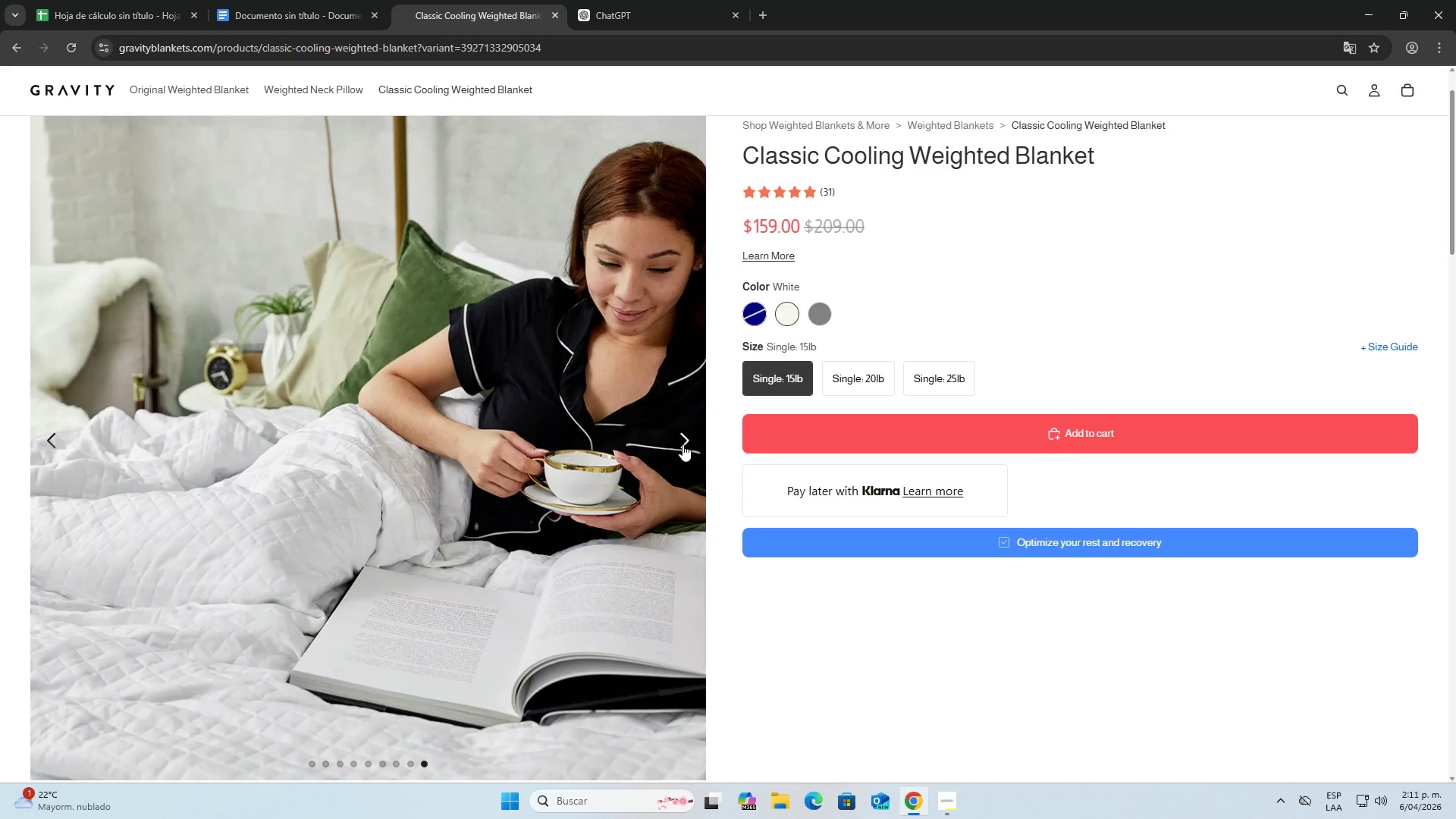 
left_click([682, 444])
 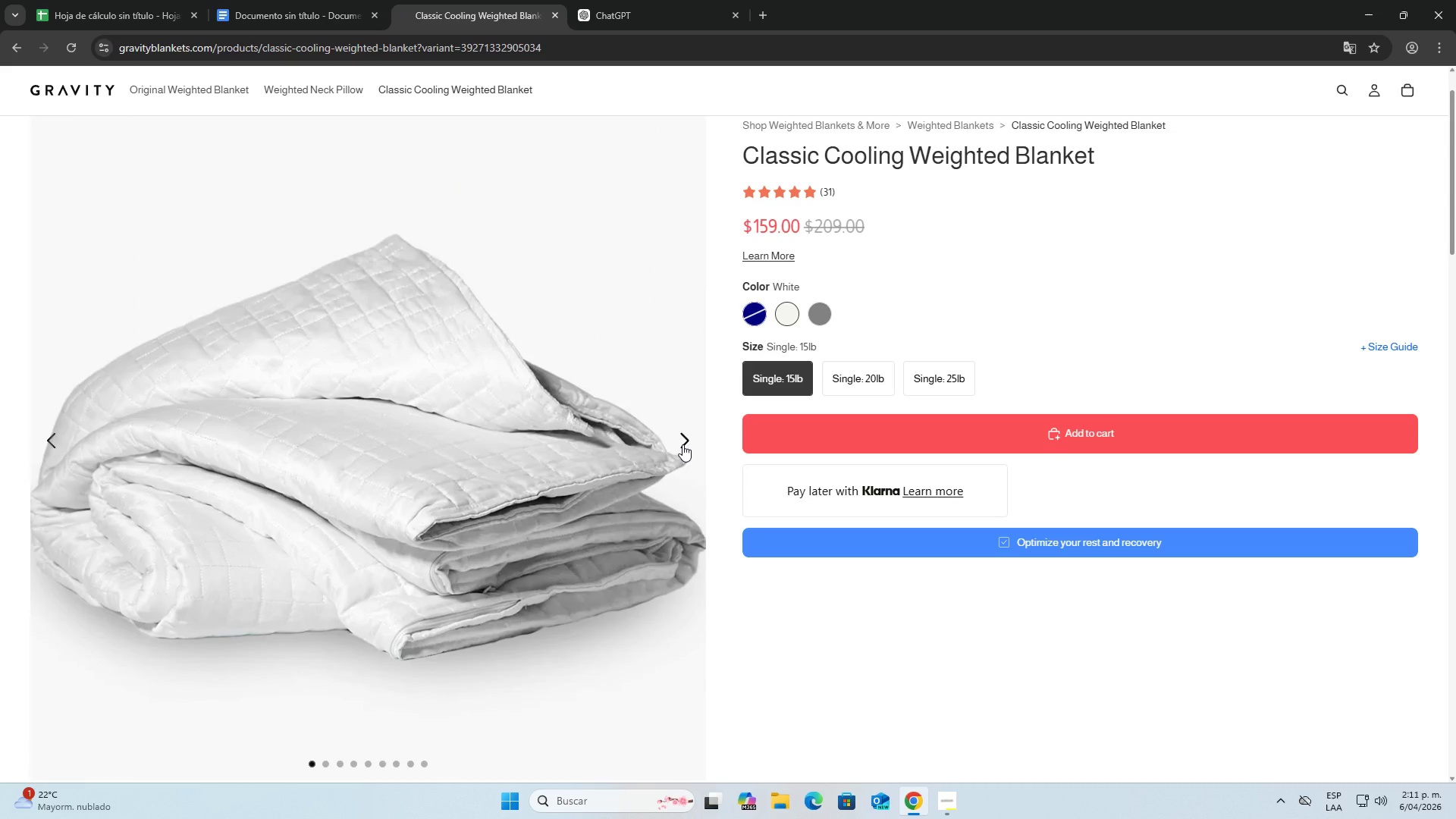 
left_click([682, 444])
 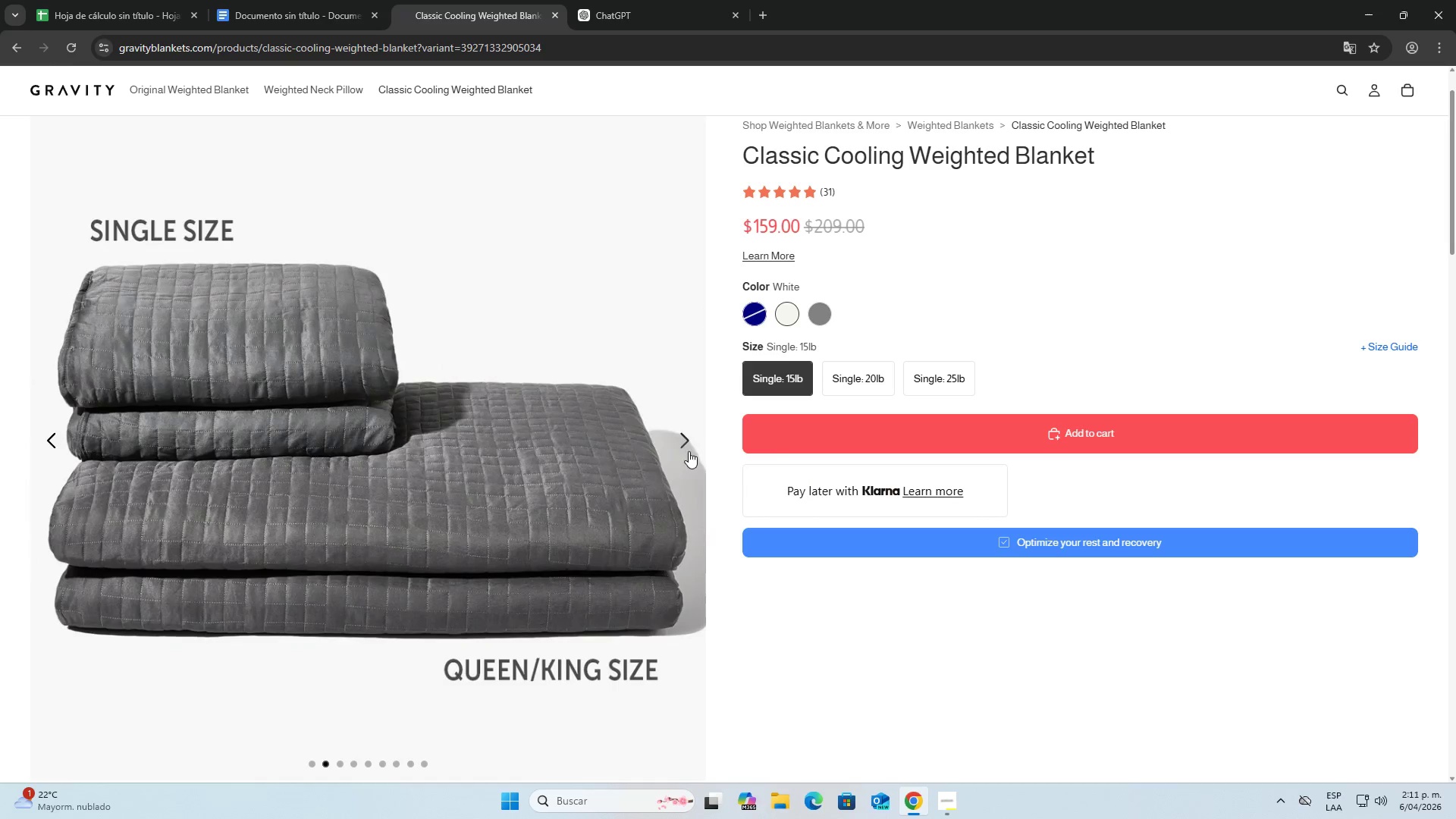 
scroll: coordinate [671, 534], scroll_direction: down, amount: 14.0
 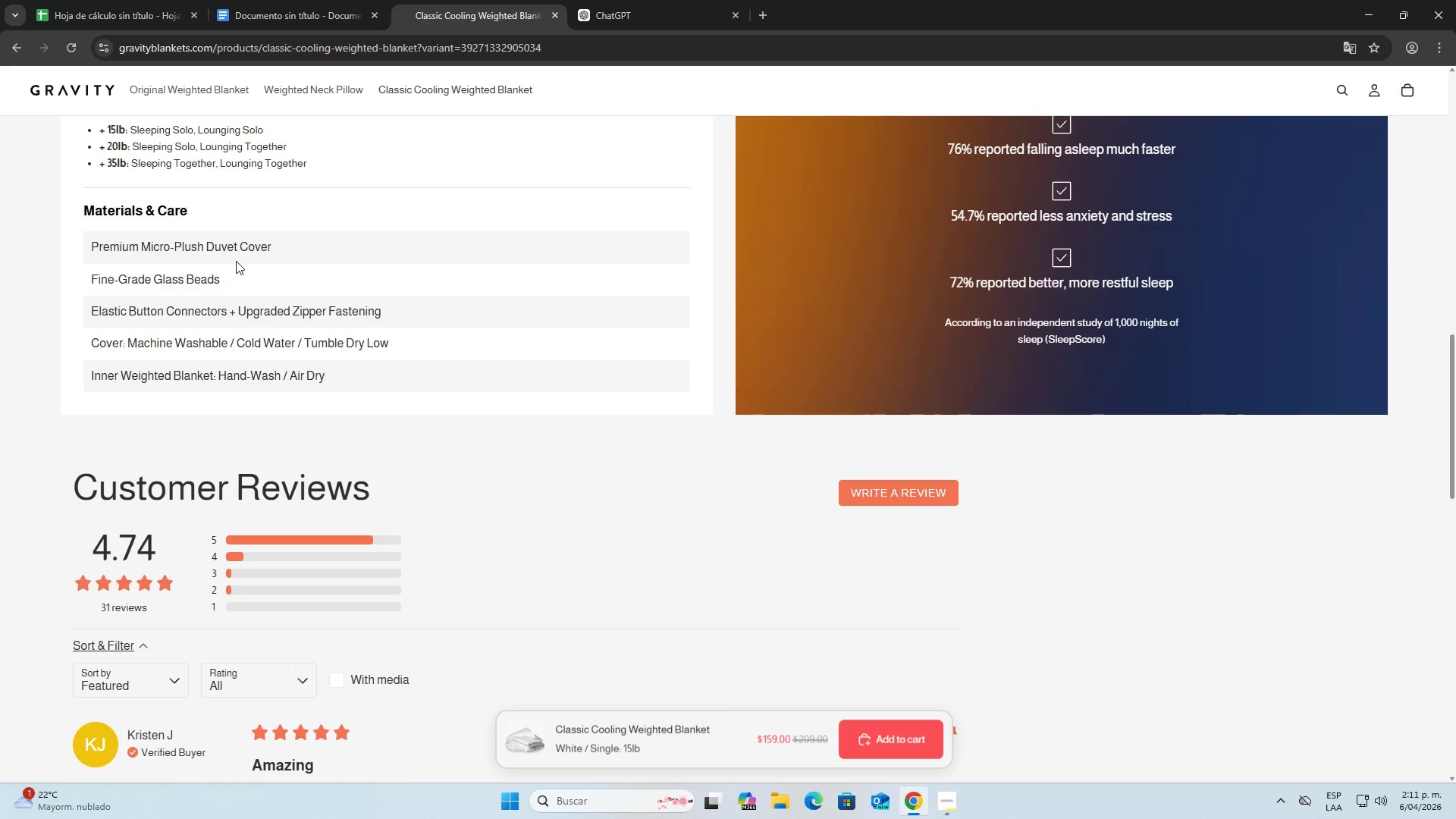 
scroll: coordinate [576, 447], scroll_direction: down, amount: 13.0
 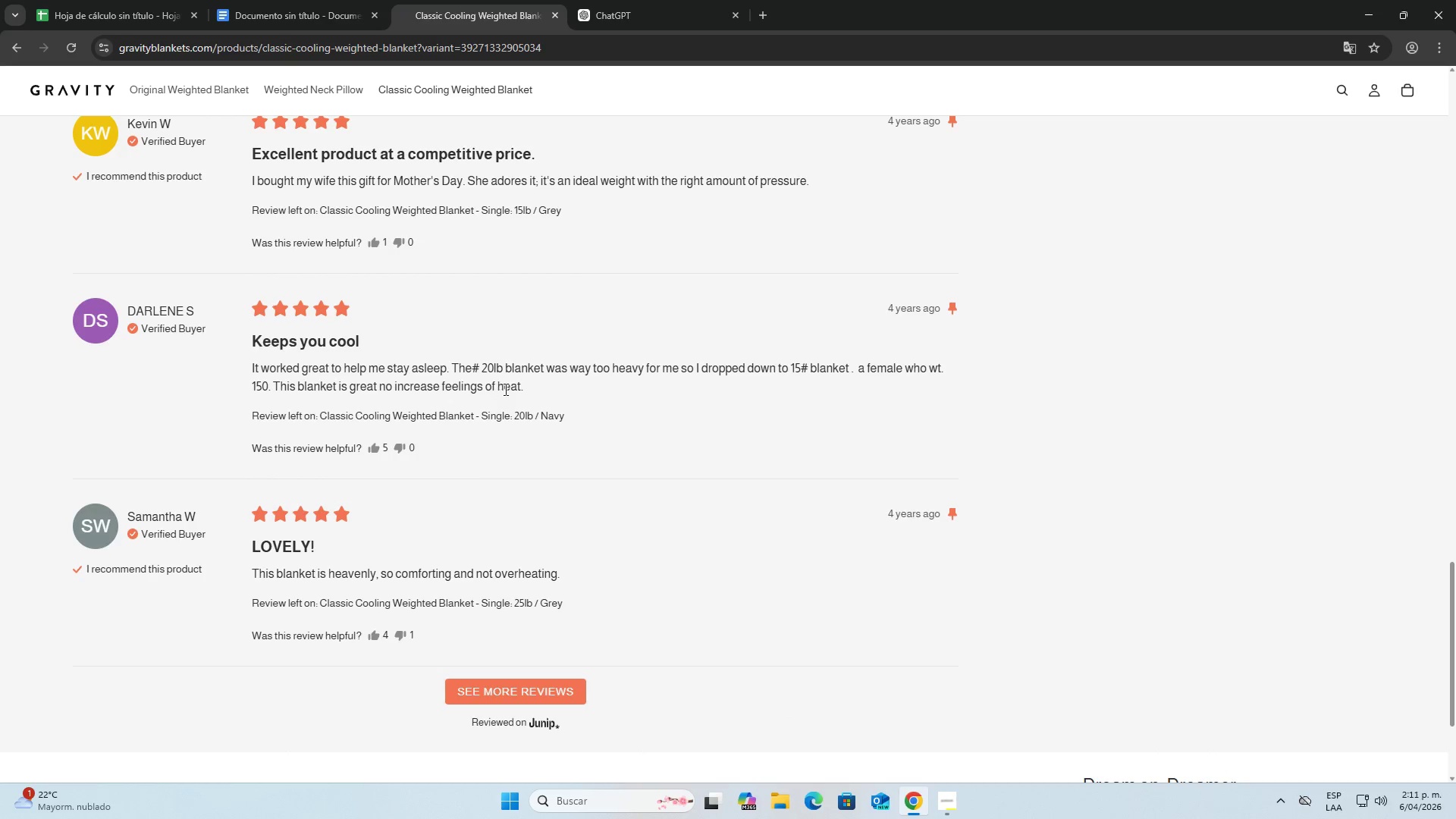 
scroll: coordinate [313, 573], scroll_direction: down, amount: 2.0
 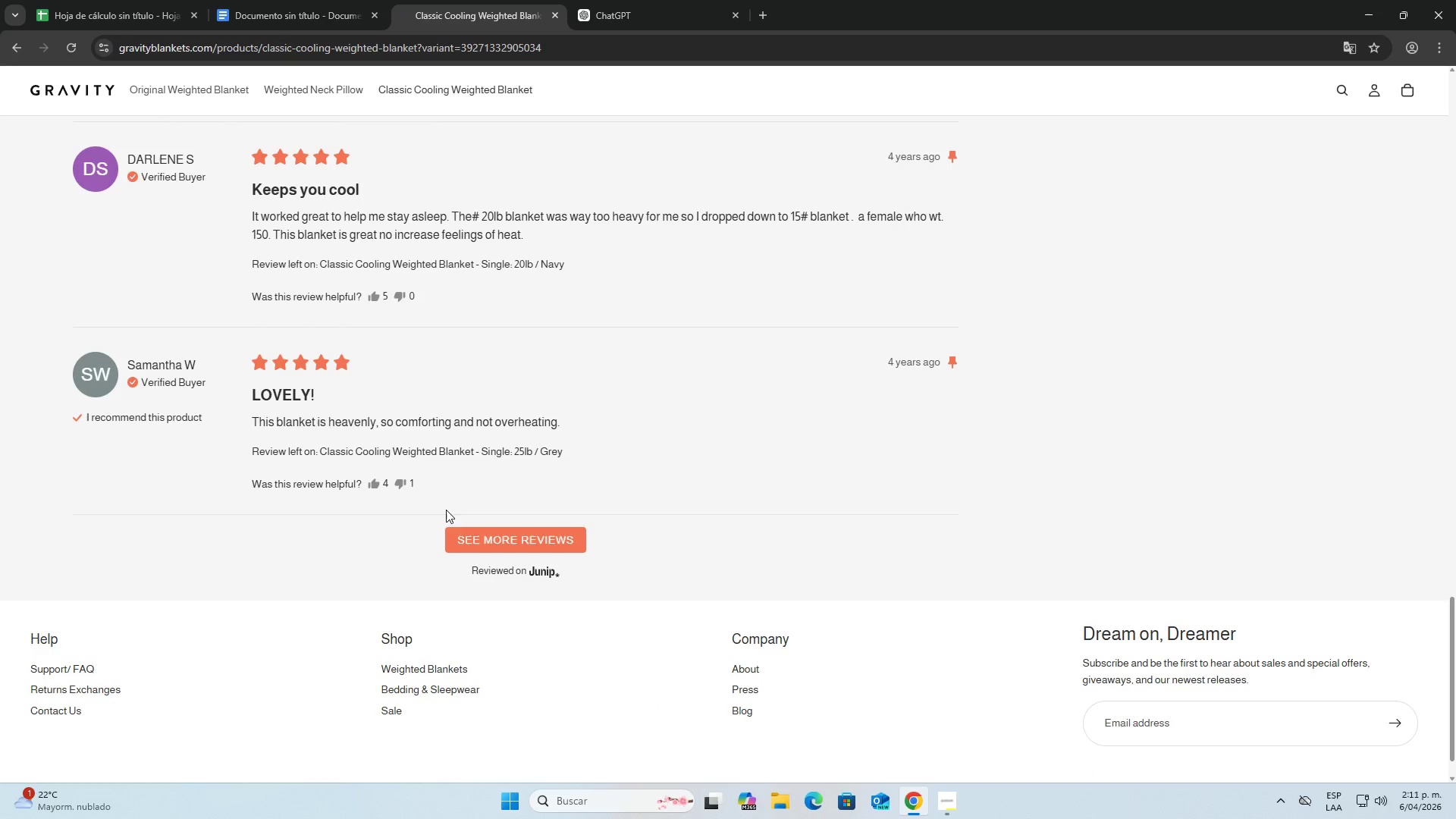 
left_click([510, 497])
 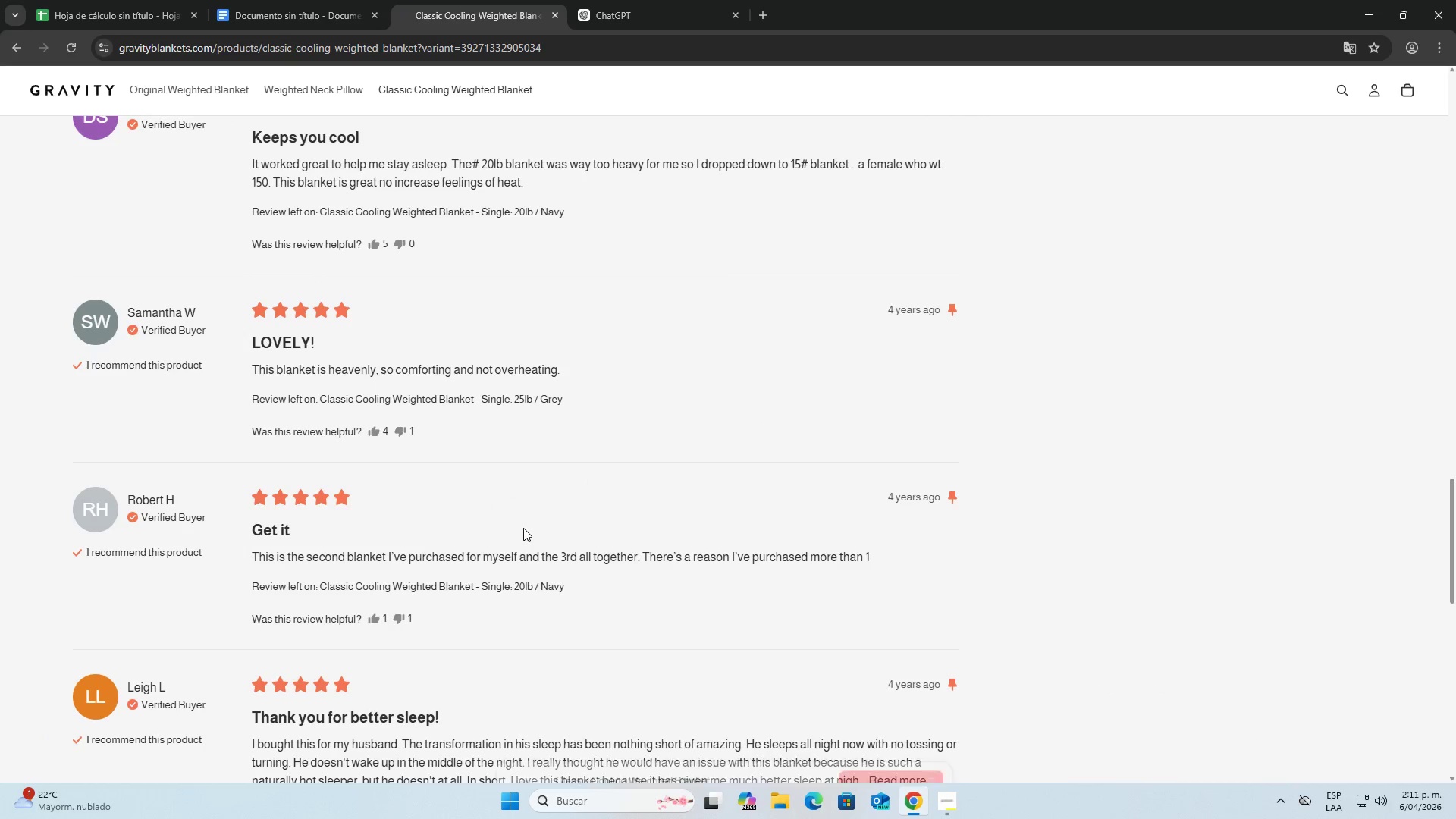 
scroll: coordinate [350, 544], scroll_direction: down, amount: 15.0
 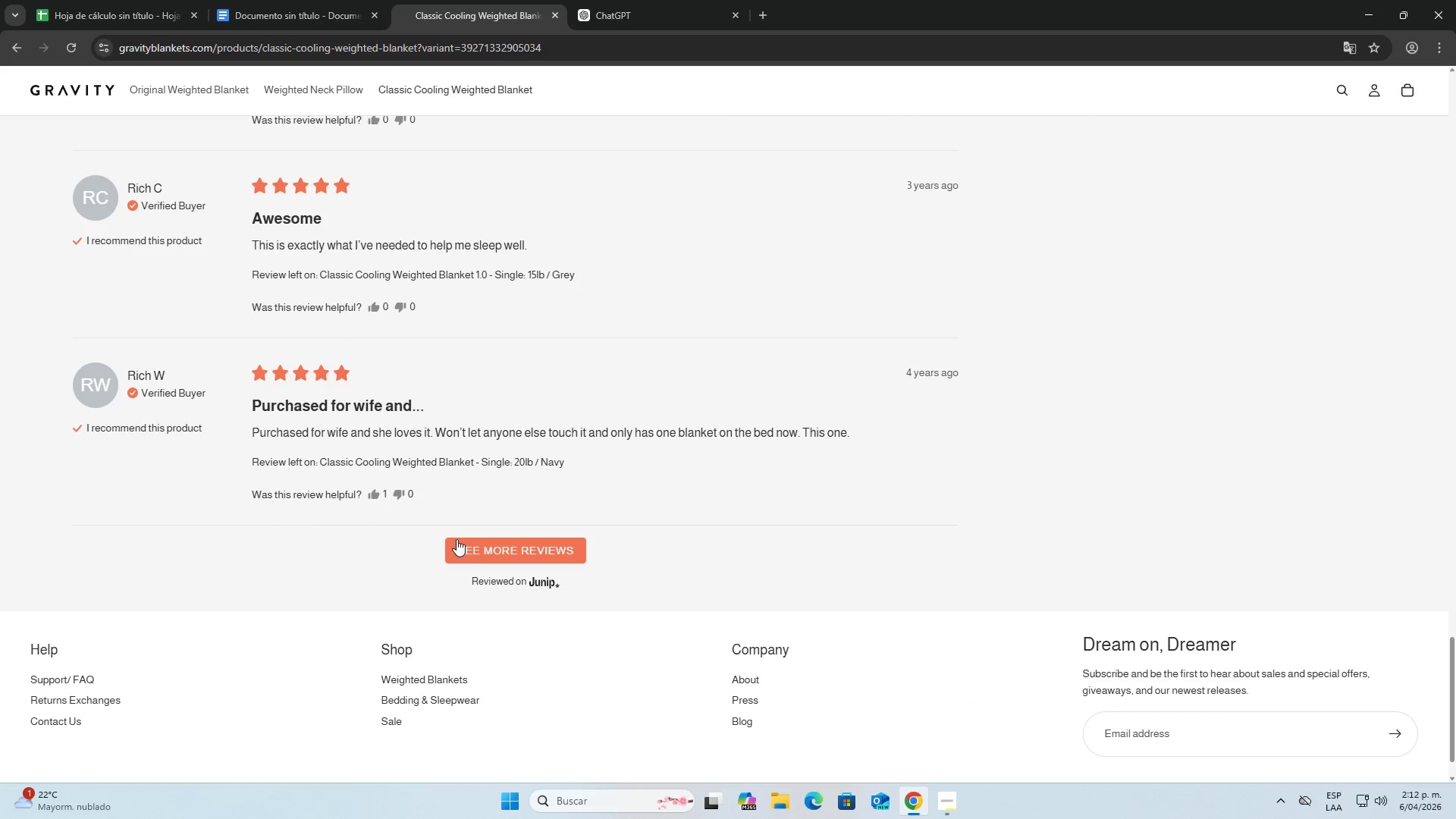 
scroll: coordinate [362, 394], scroll_direction: up, amount: 15.0
 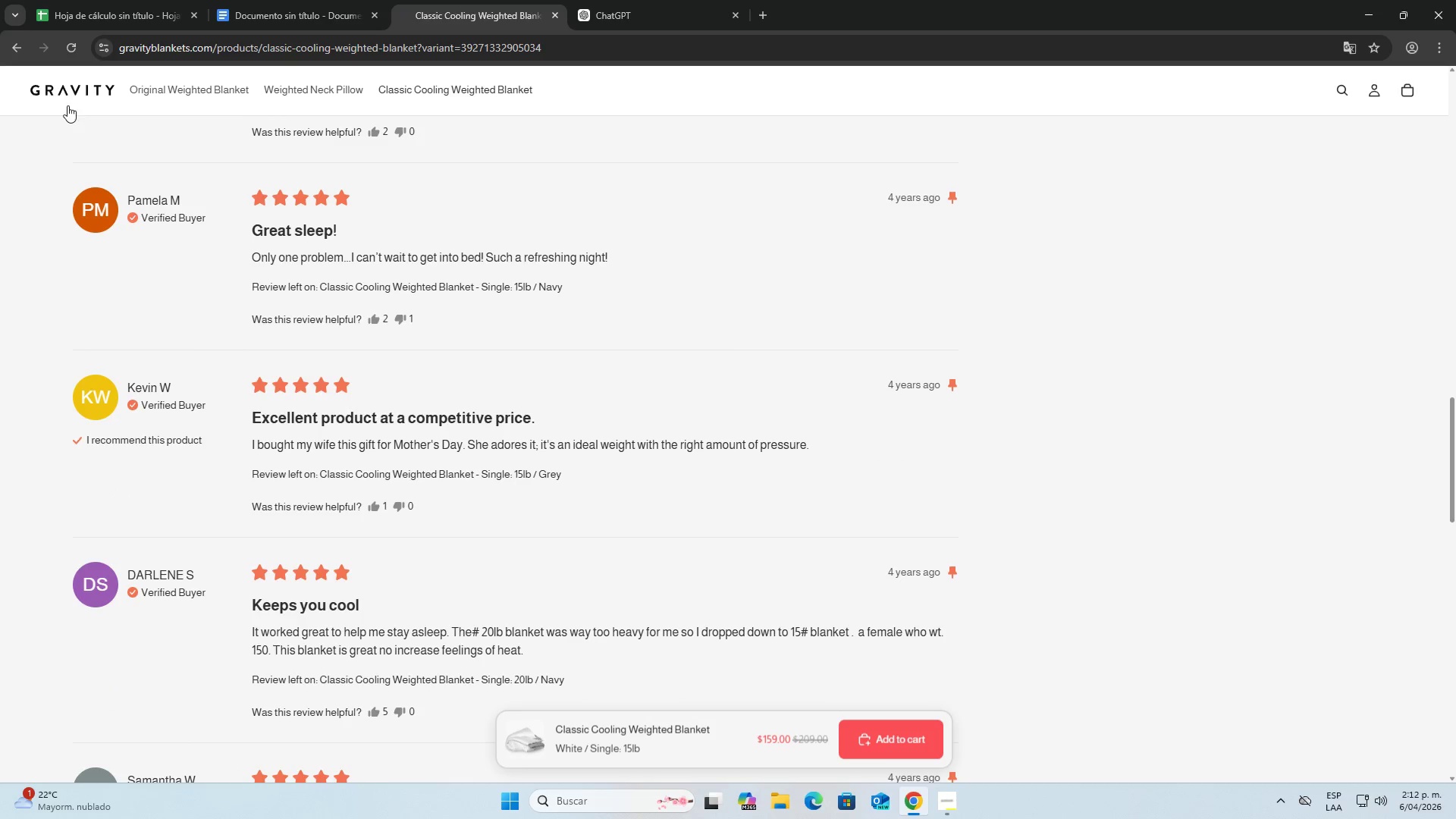 
left_click([67, 96])
 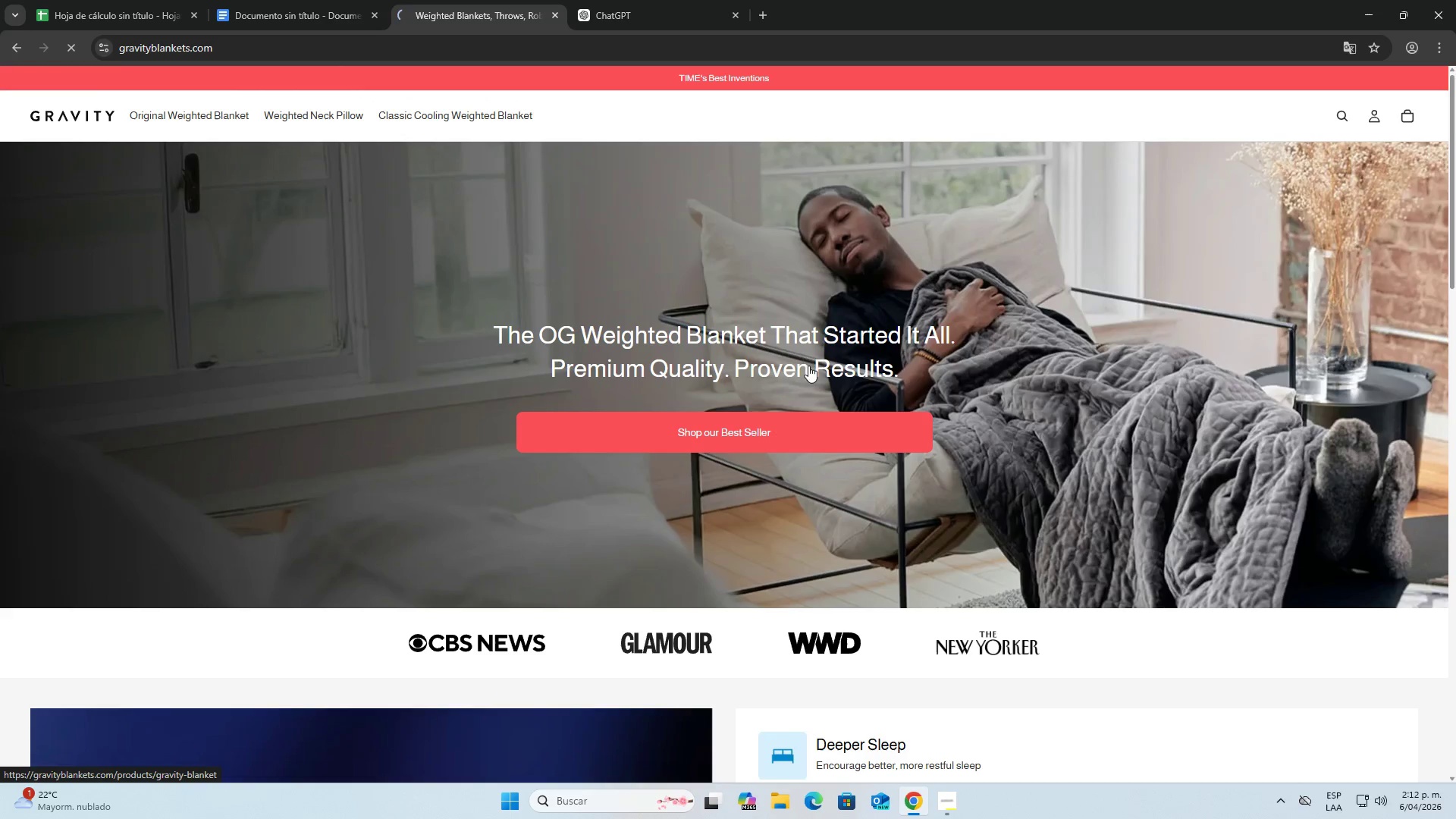 
scroll: coordinate [736, 400], scroll_direction: up, amount: 1.0
 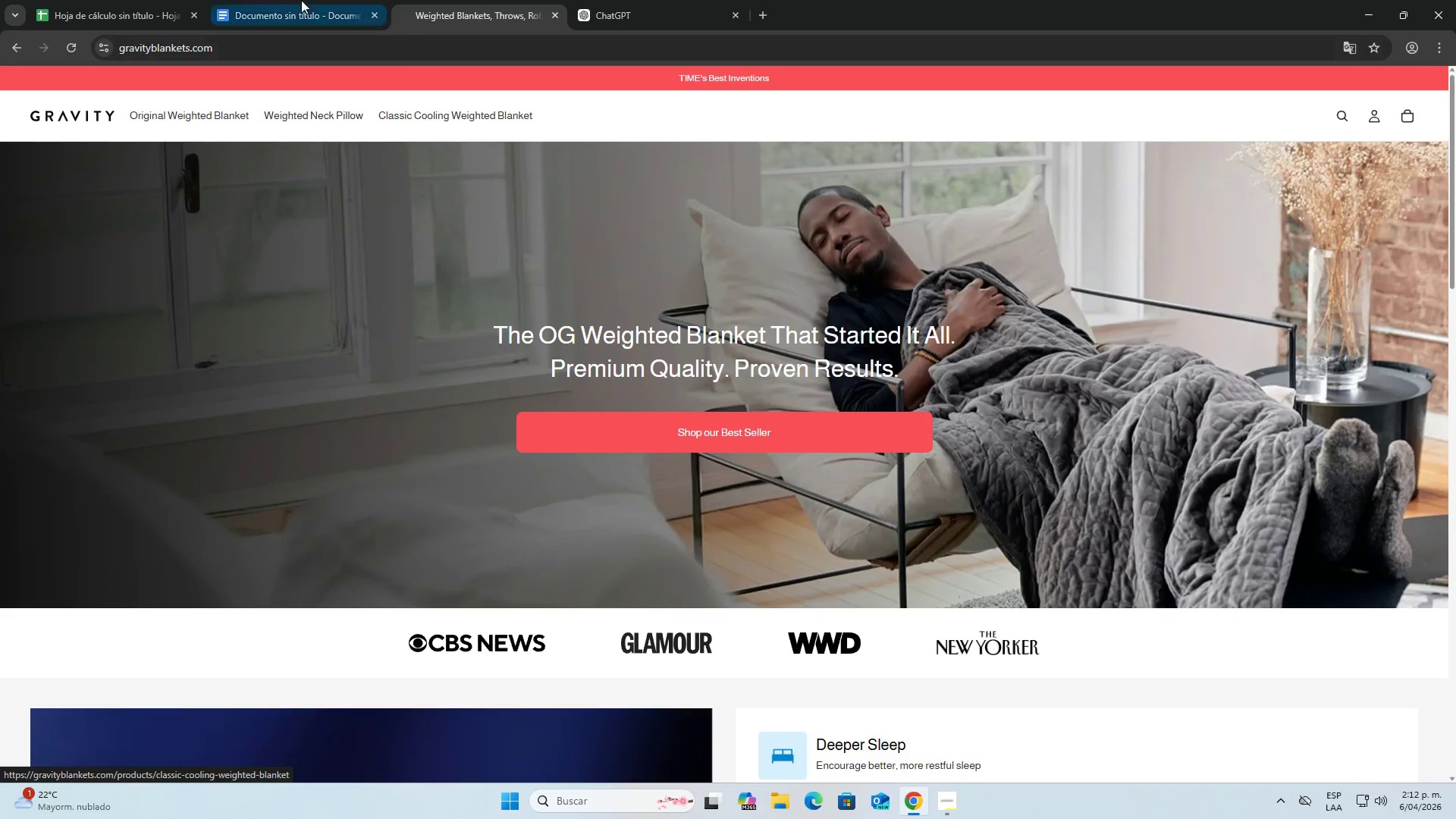 
left_click([300, 0])
 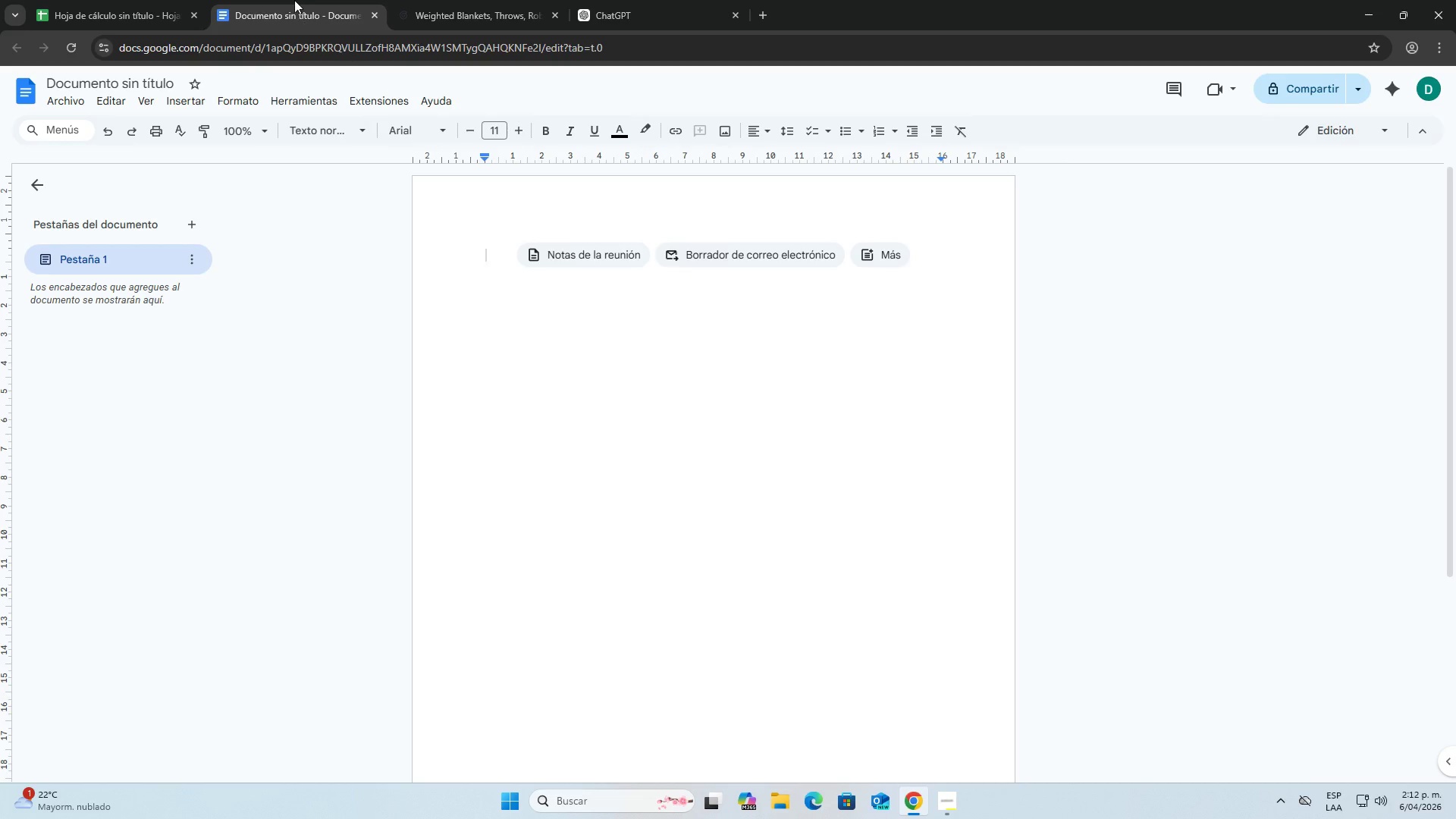 
left_click_drag(start_coordinate=[294, 0], to_coordinate=[945, 190])
 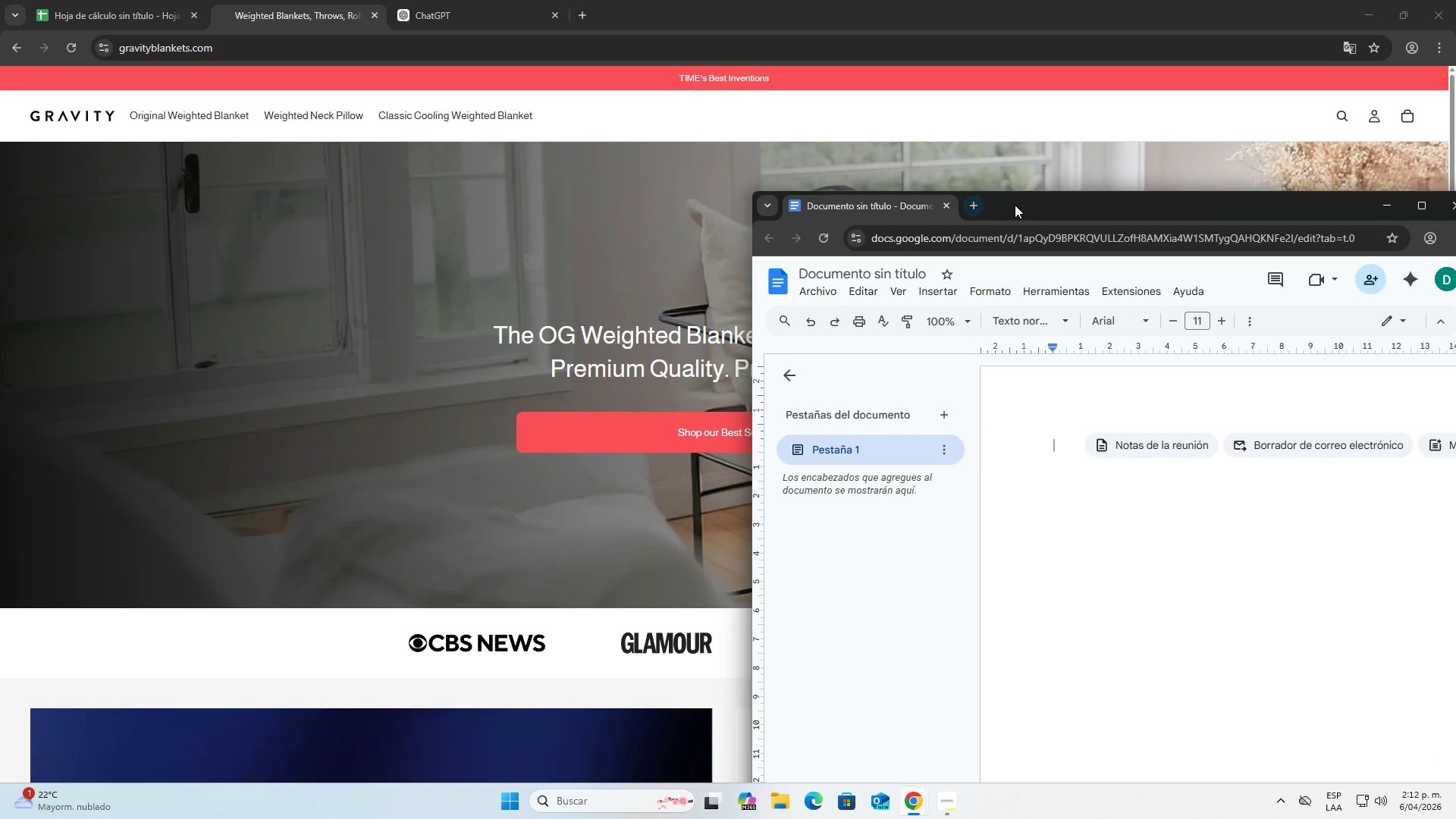 
left_click_drag(start_coordinate=[1015, 205], to_coordinate=[1005, 99])
 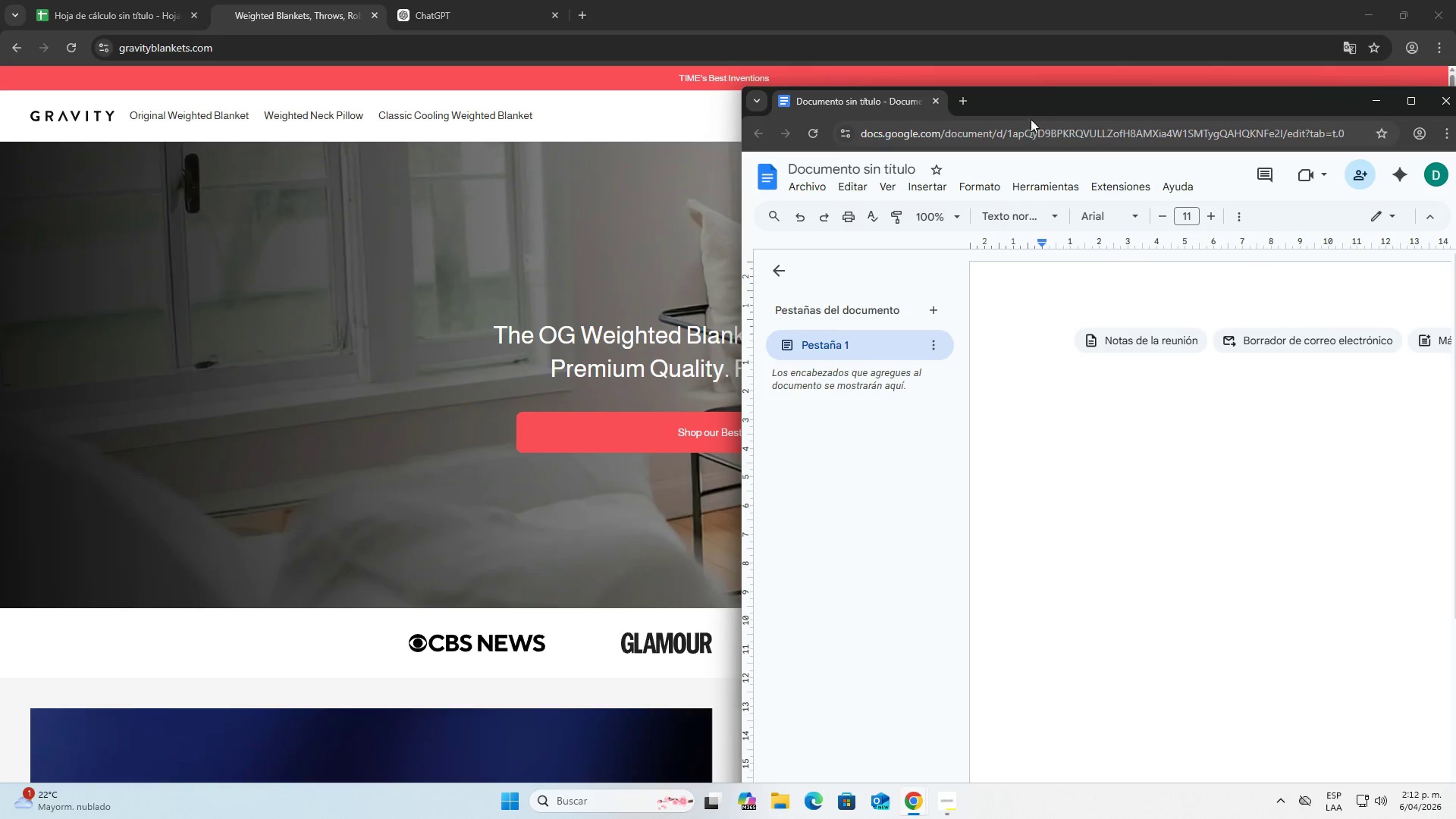 
left_click_drag(start_coordinate=[1031, 104], to_coordinate=[409, 168])
 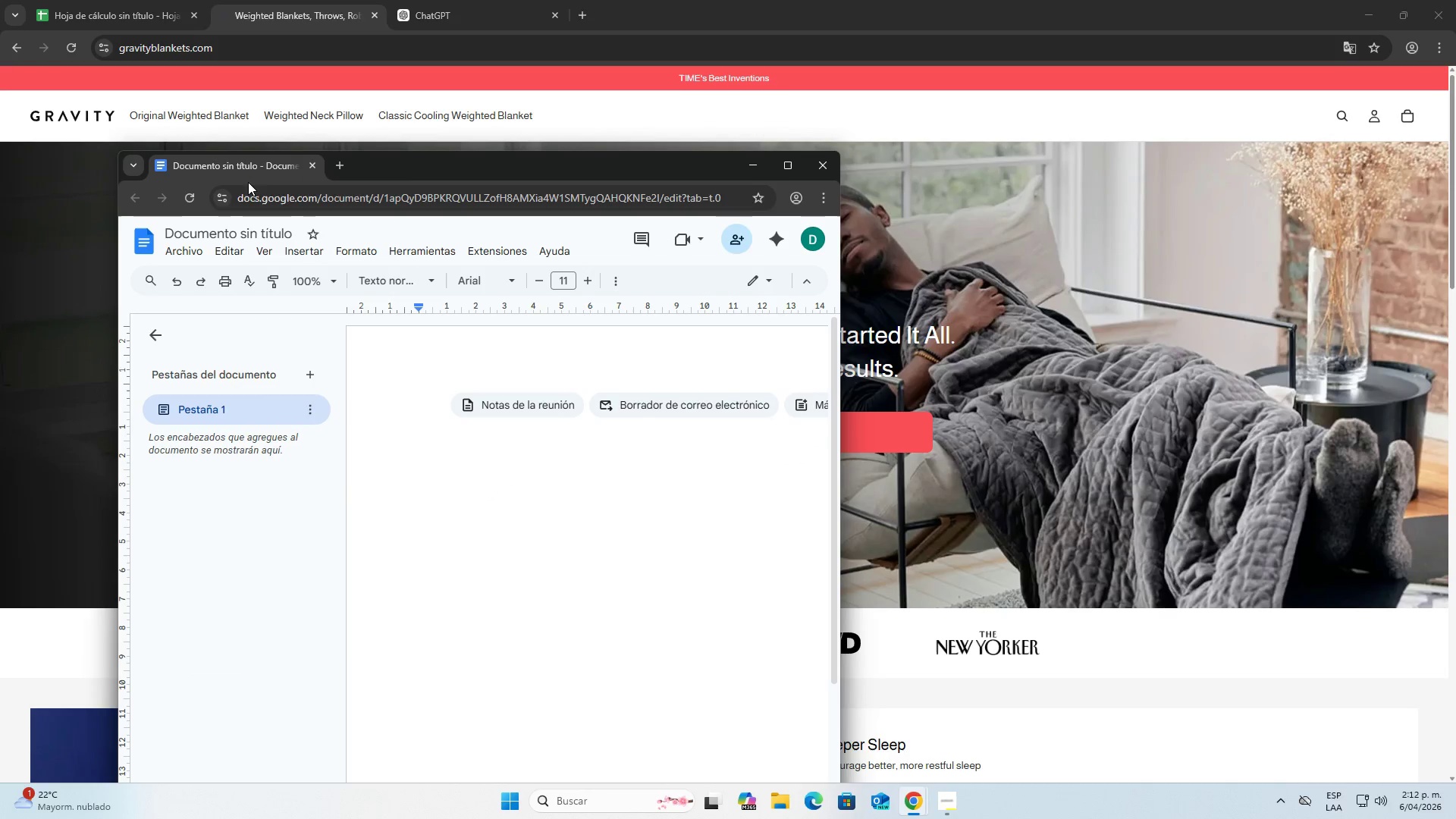 
left_click_drag(start_coordinate=[246, 169], to_coordinate=[288, 0])
 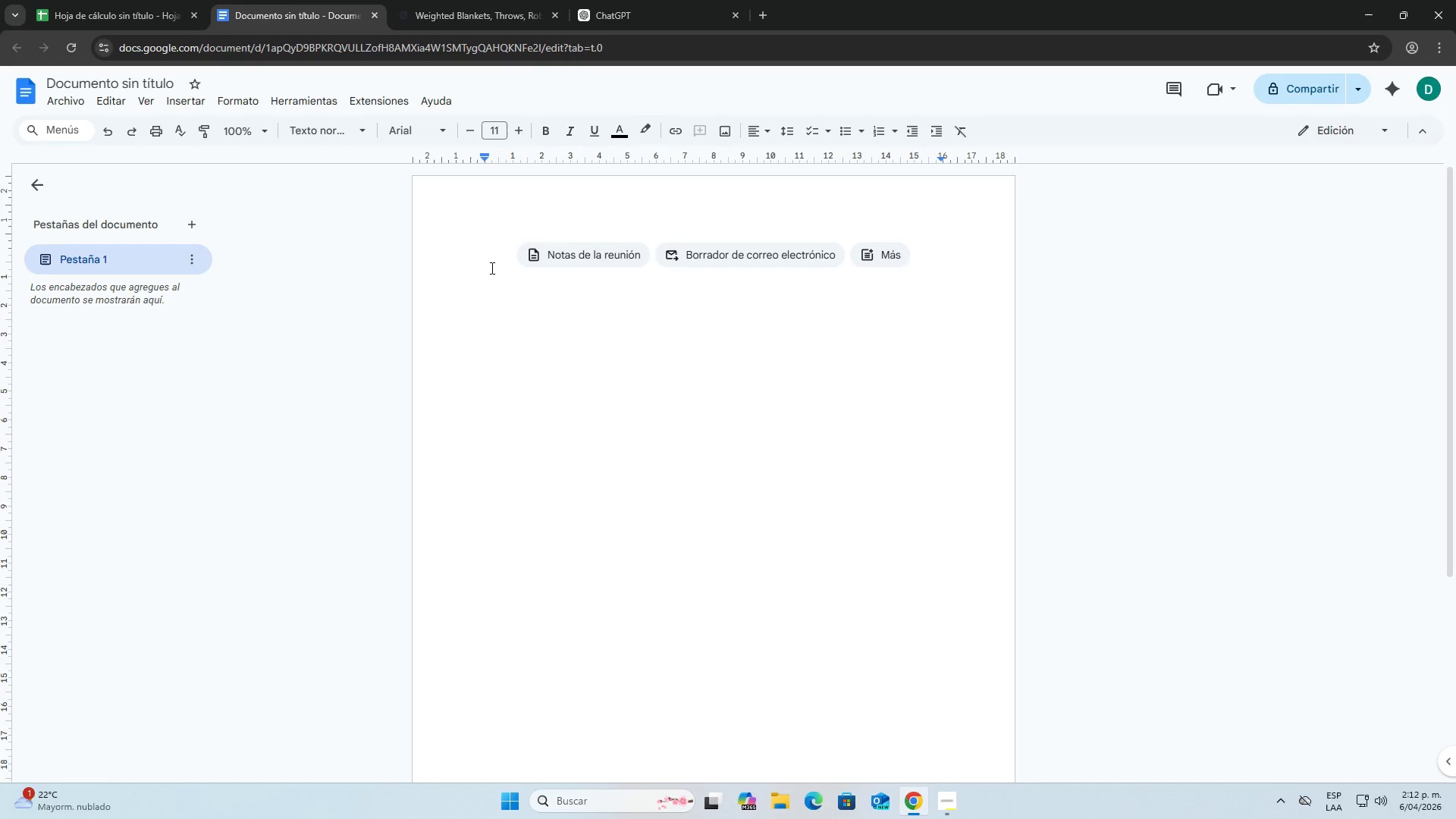 
type(im)
key(Backspace)
key(Backspace)
key(Backspace)
type(Impresion inicial)
 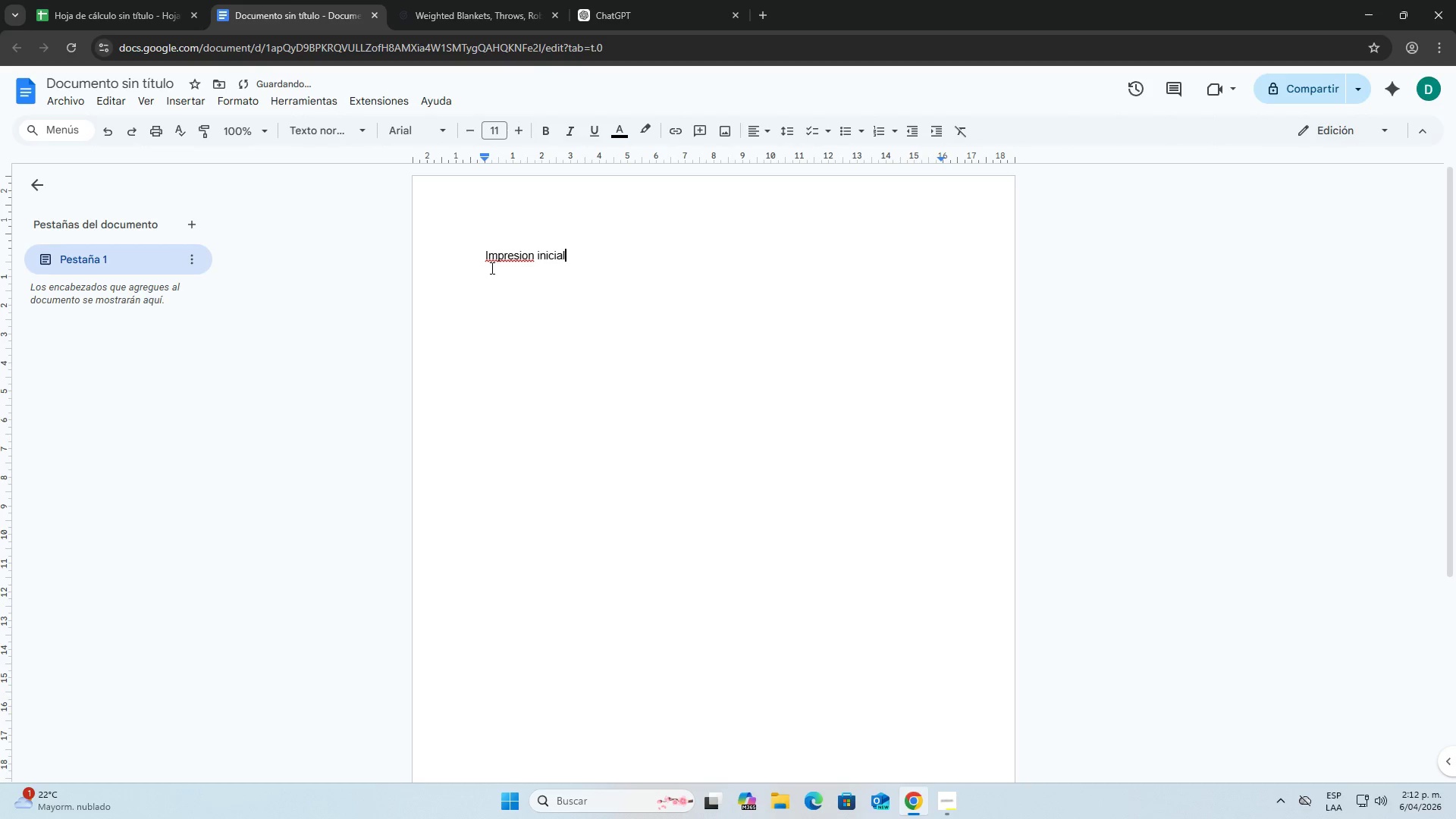 
key(Enter)
 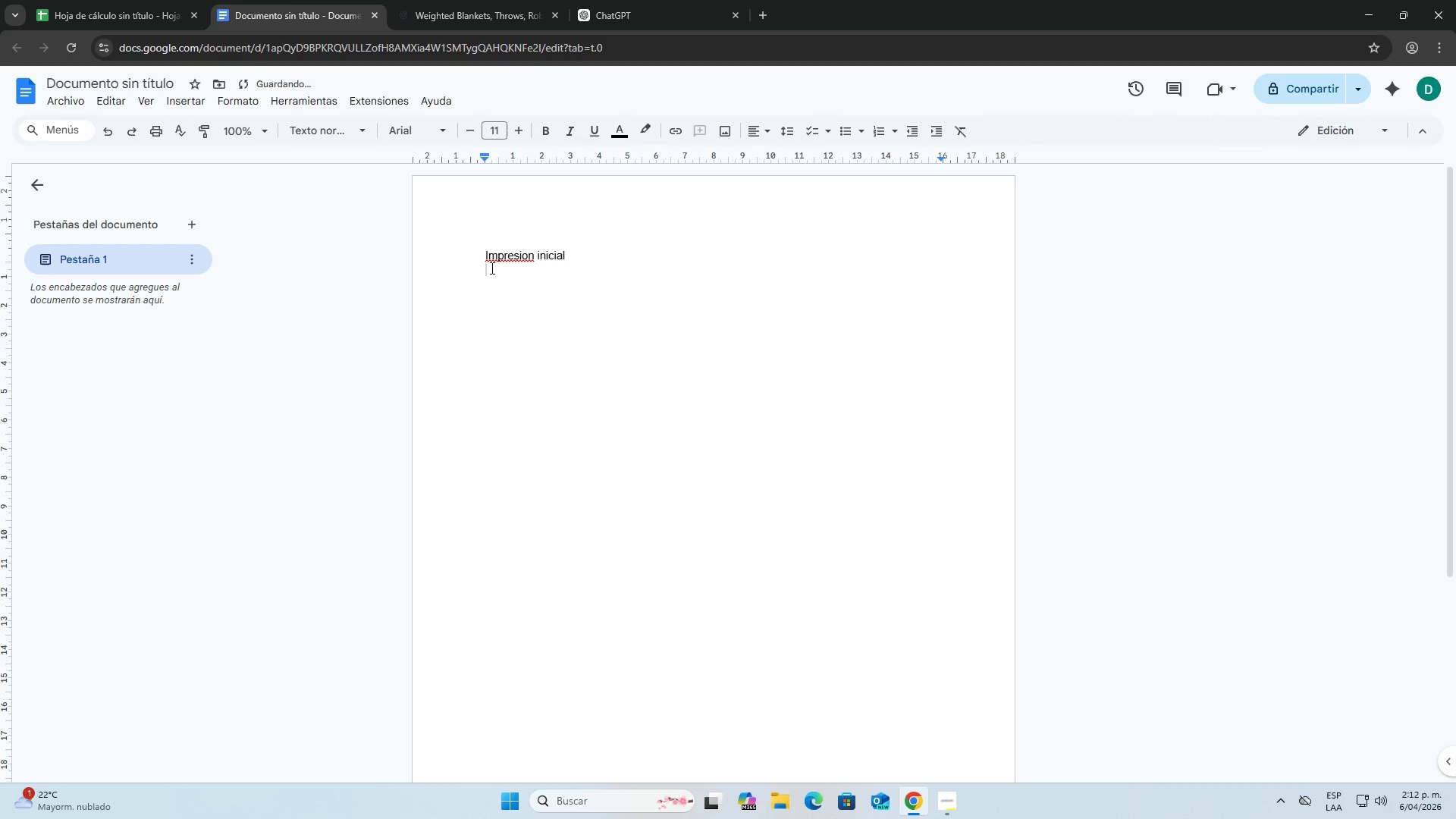 
key(Enter)
 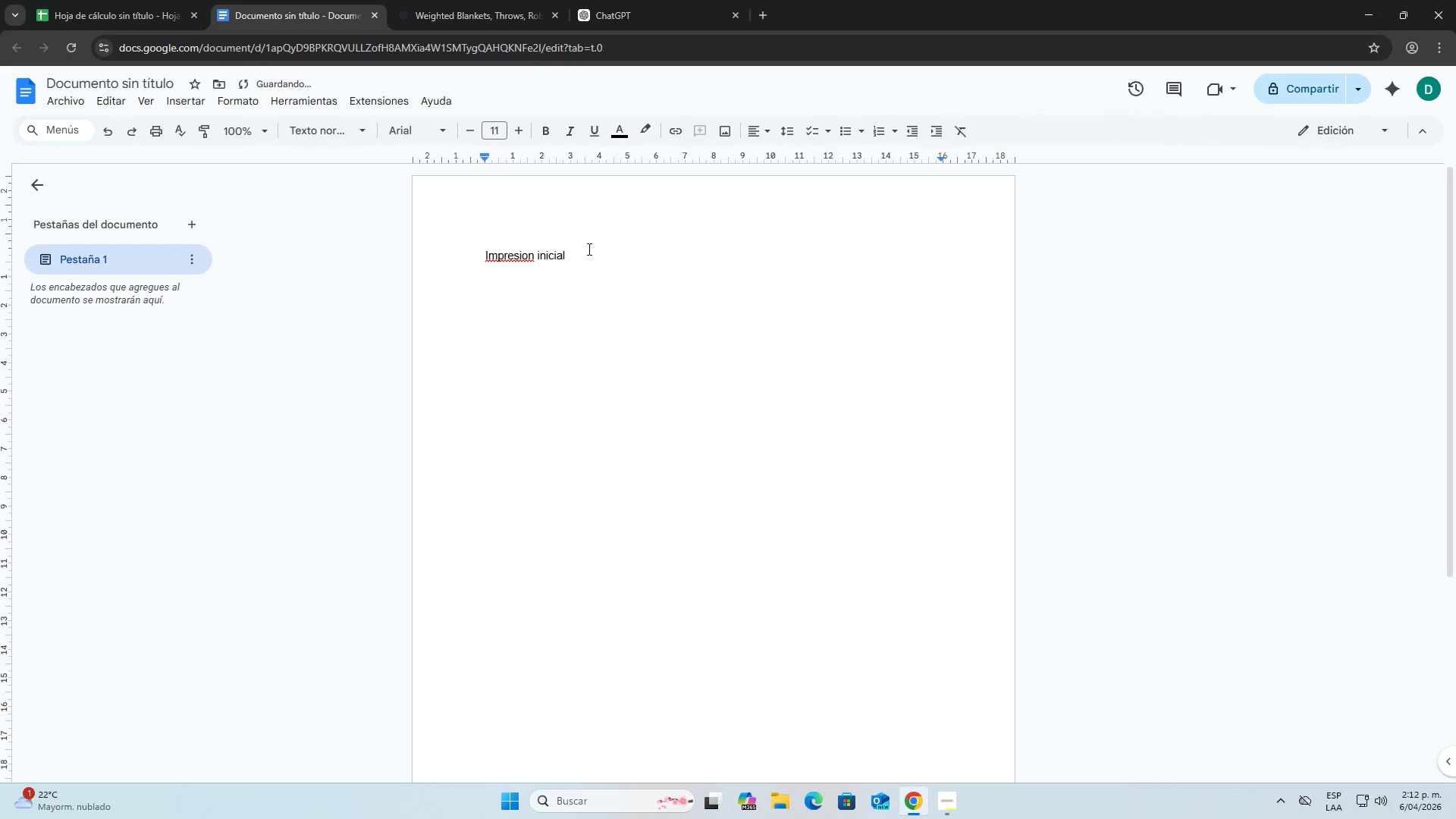 
right_click([527, 254])
 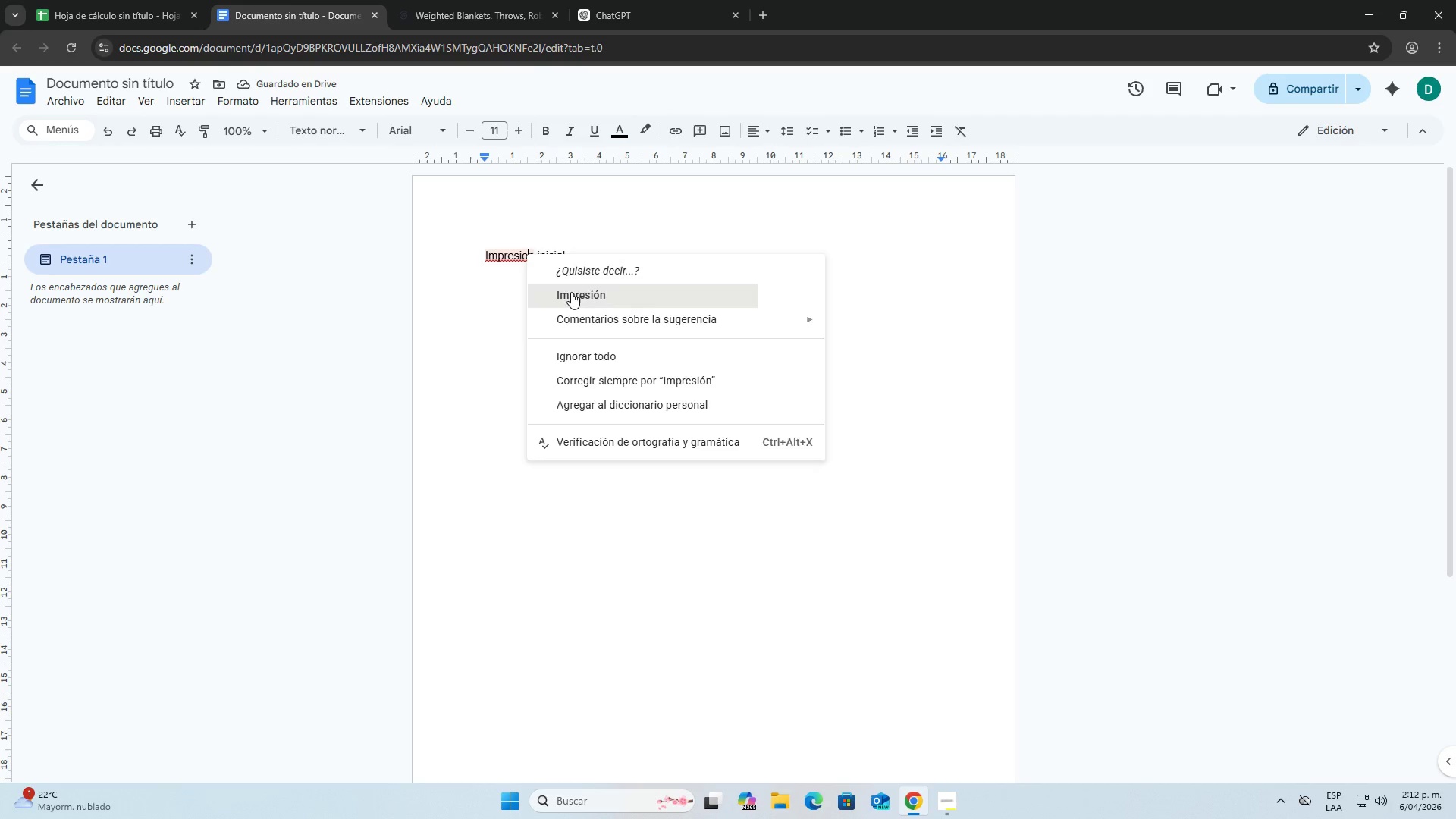 
double_click([505, 275])
 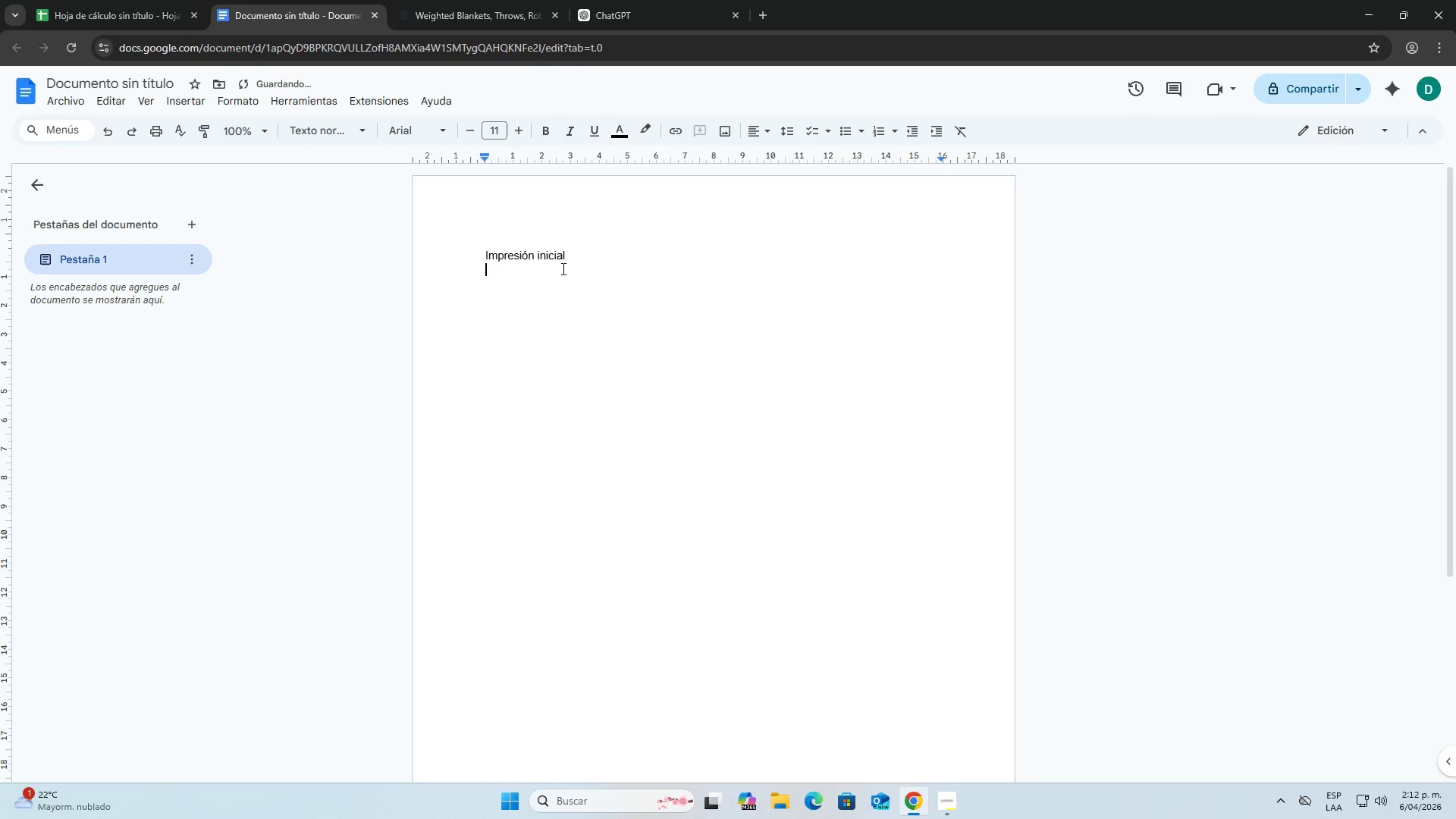 
triple_click([579, 260])
 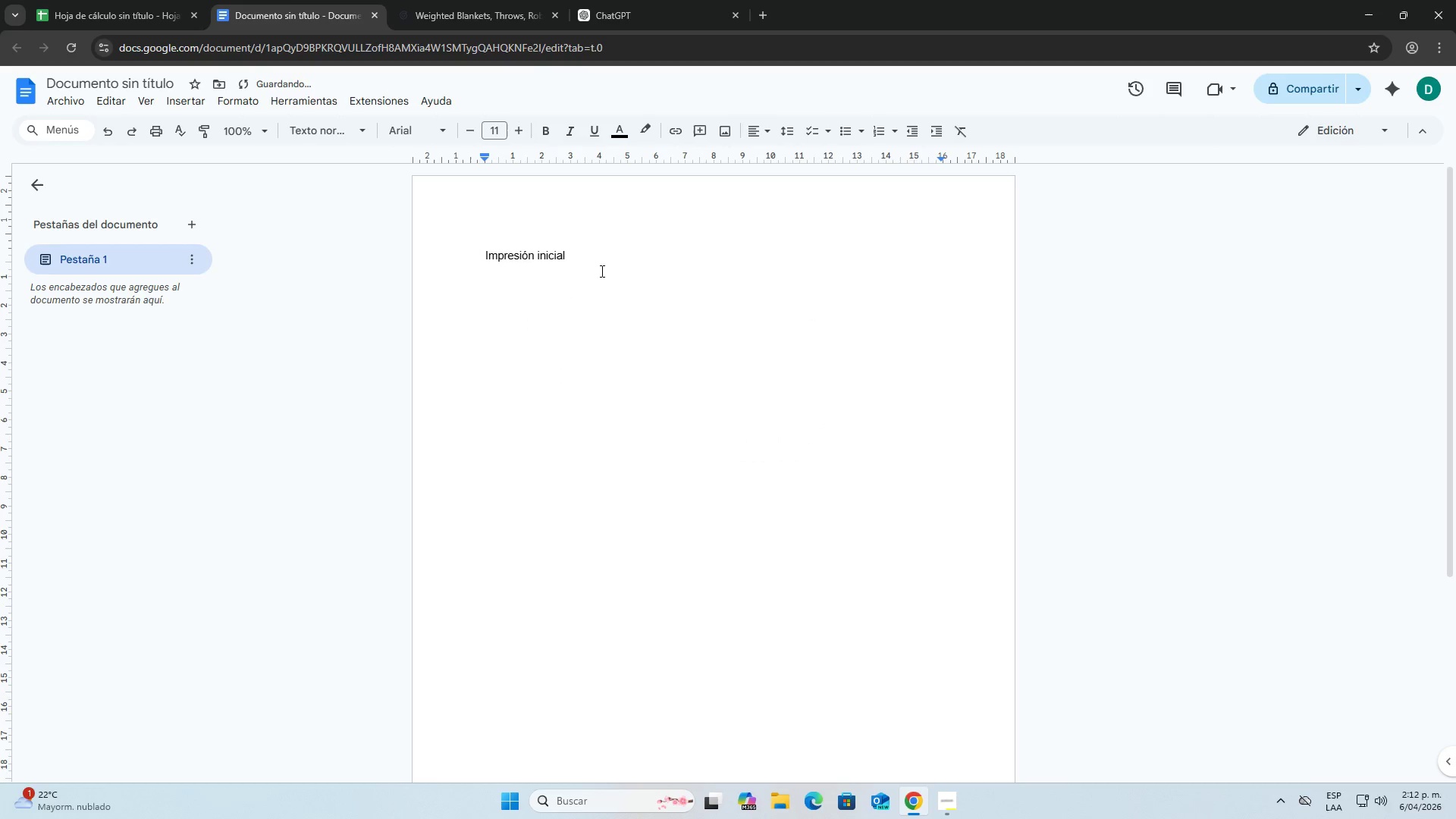 
key(Enter)
 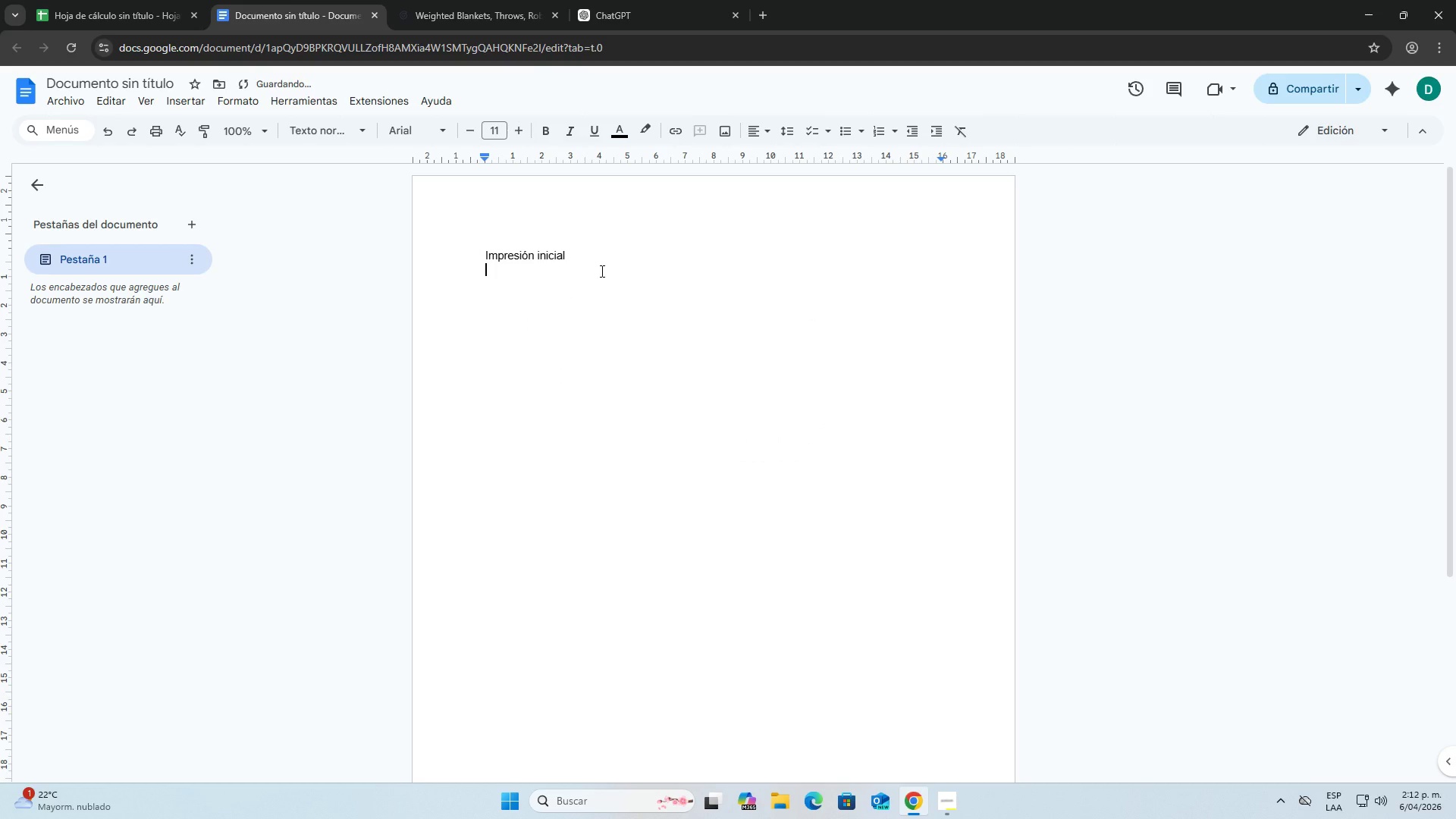 
key(Enter)
 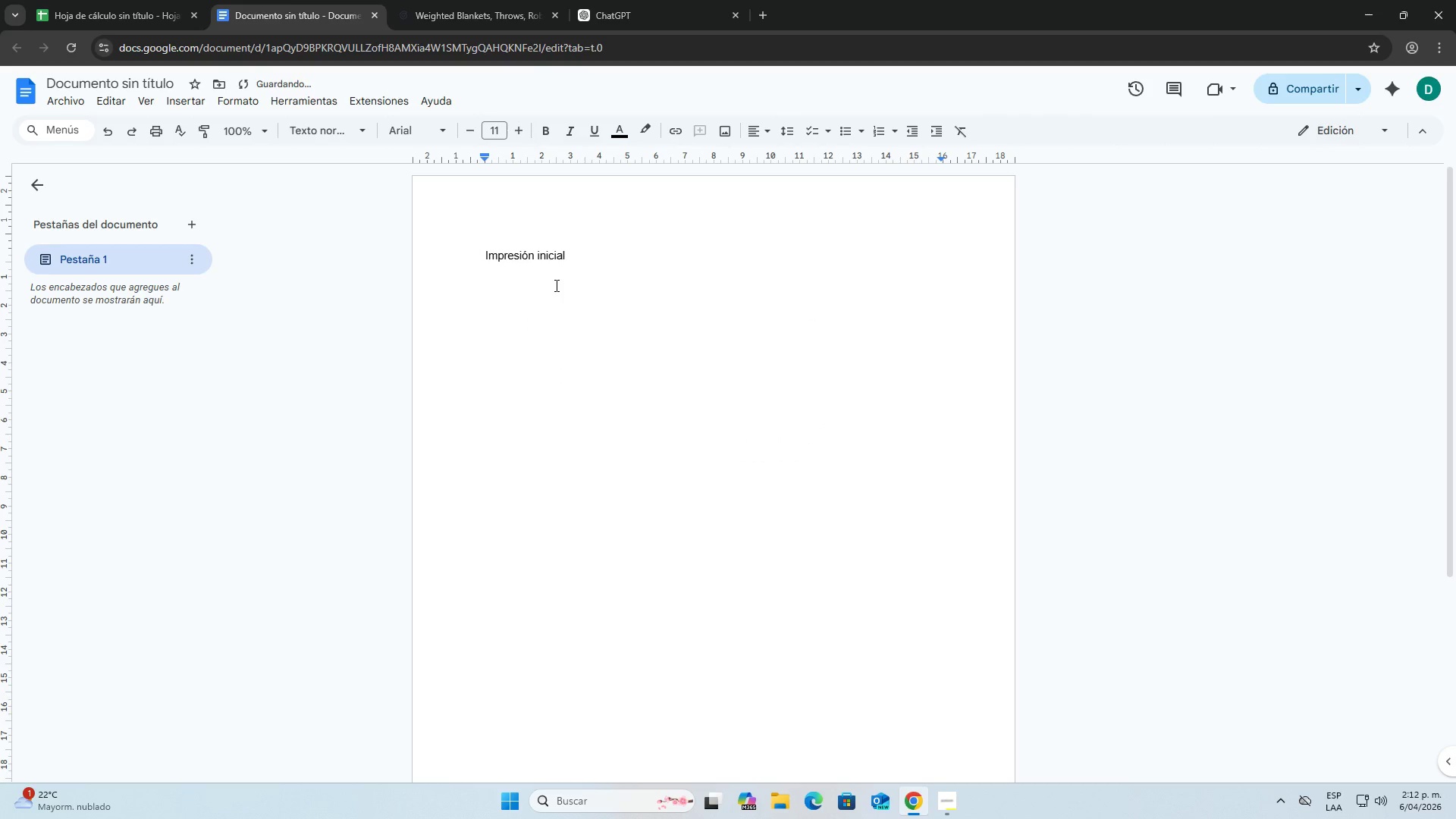 
type(al ingresar al sitio web, la pagina principal presenta una identidad visual inconsistente )
 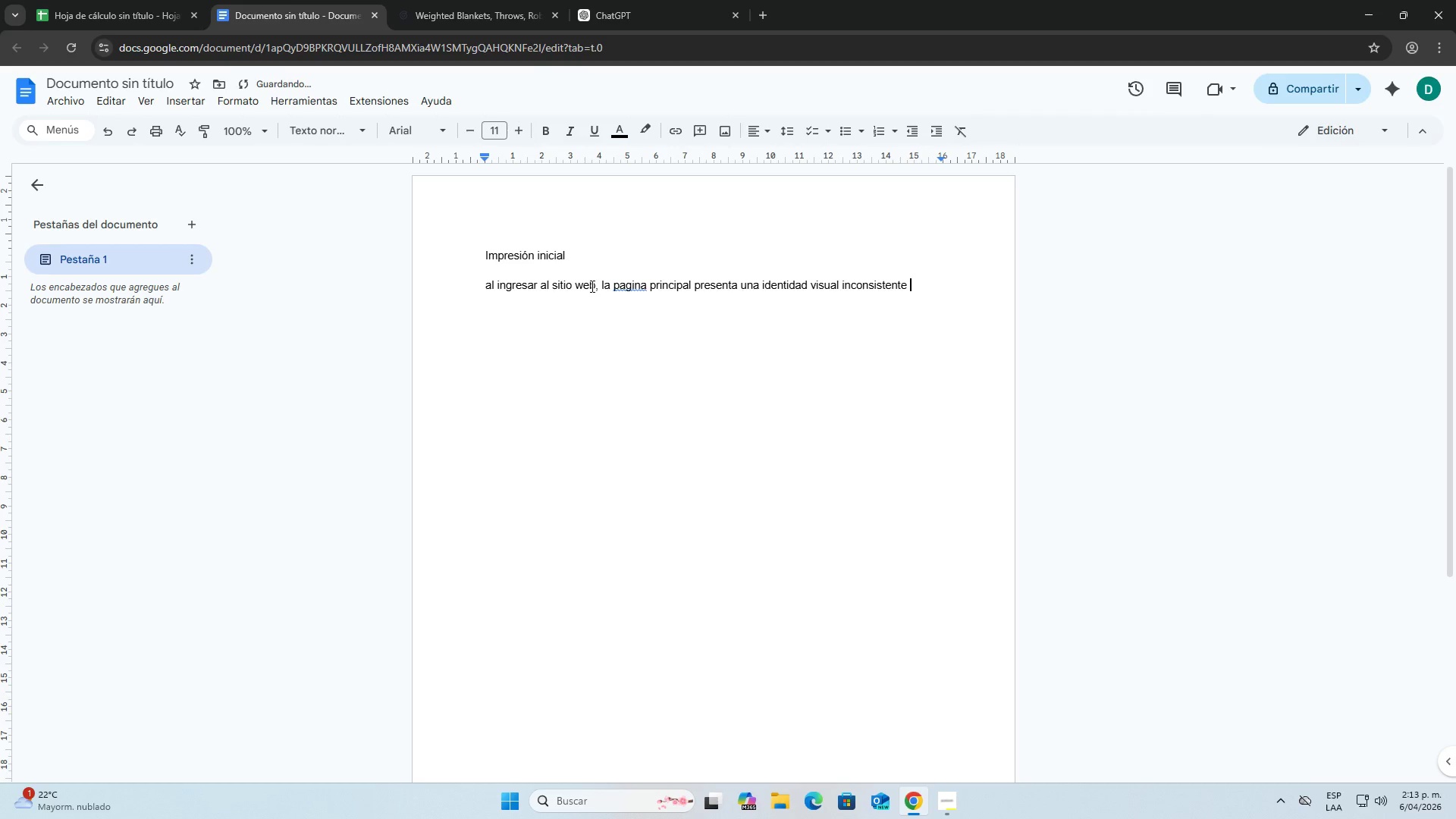 
type(debido al uso excesivo de colores)
 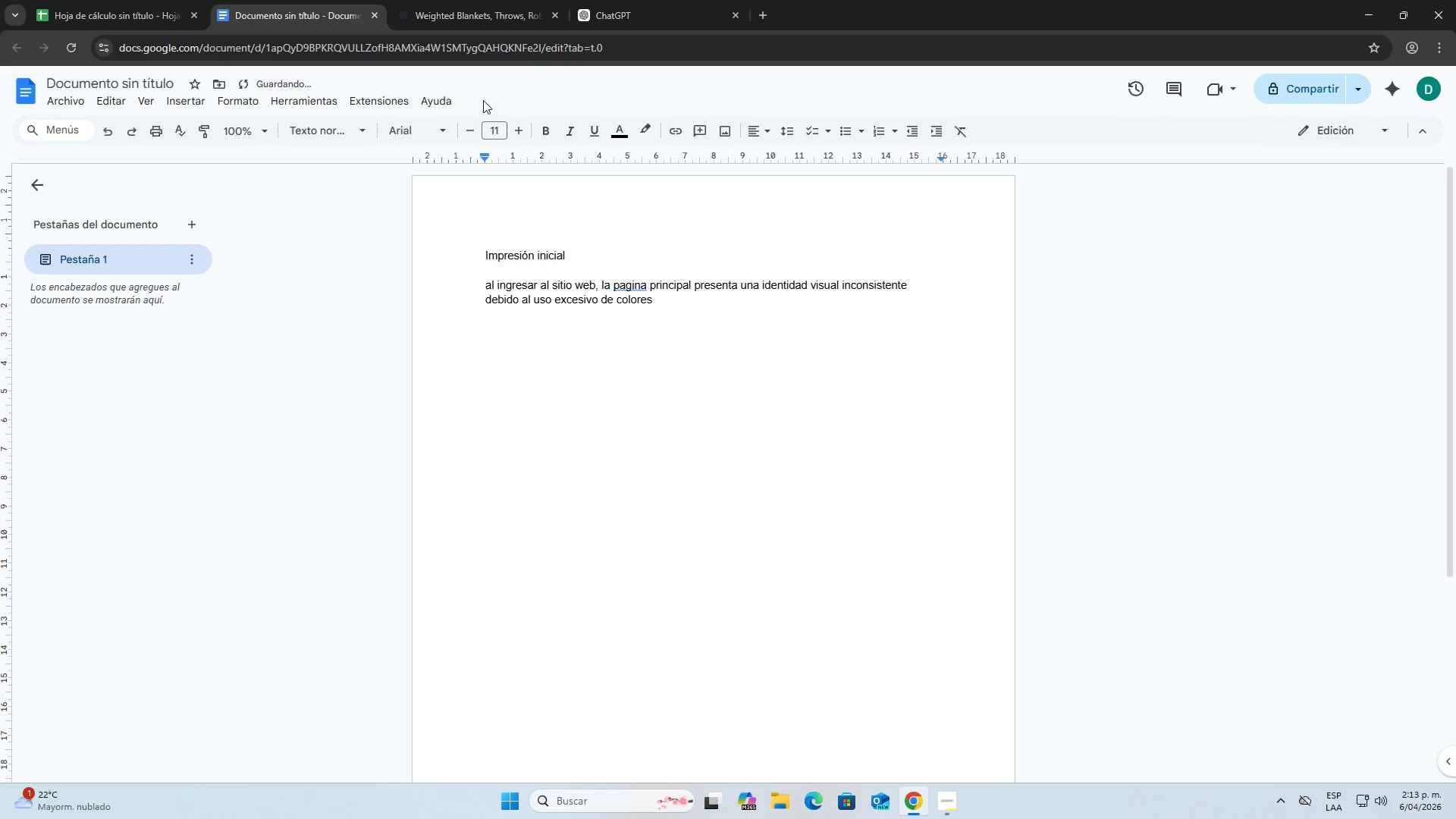 
mouse_move([468, 40])
 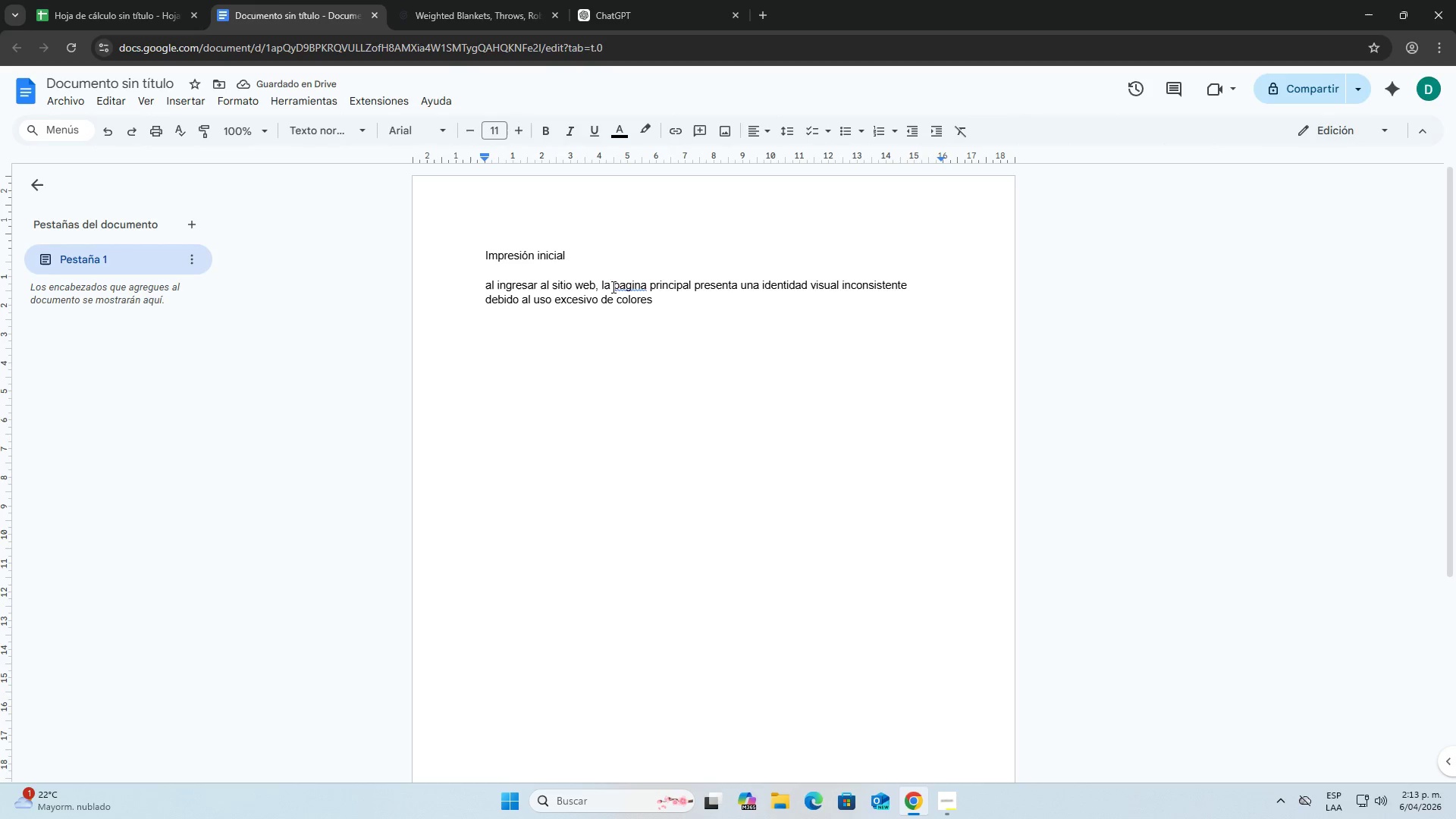 
right_click([623, 280])
 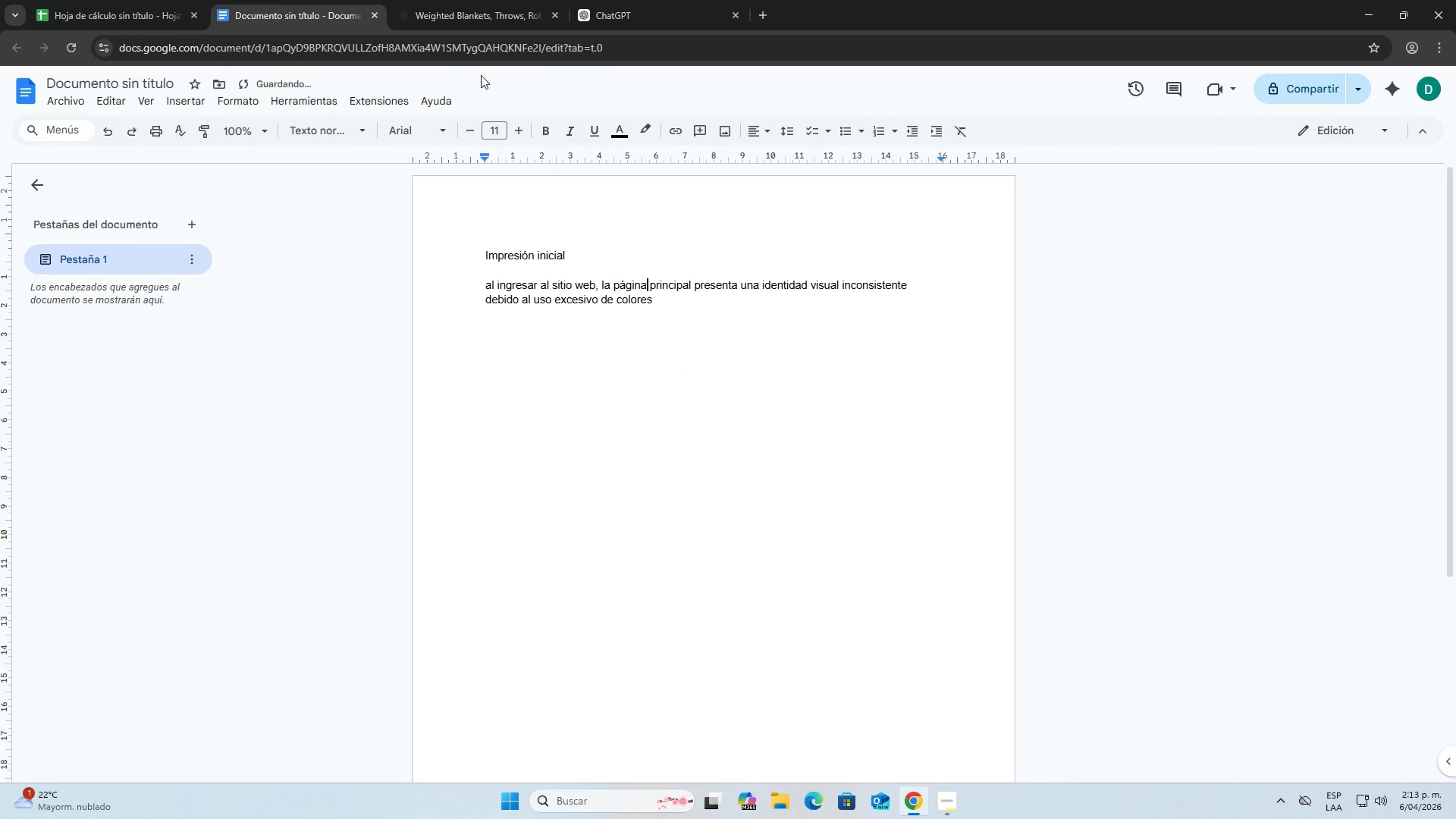 
left_click([443, 5])
 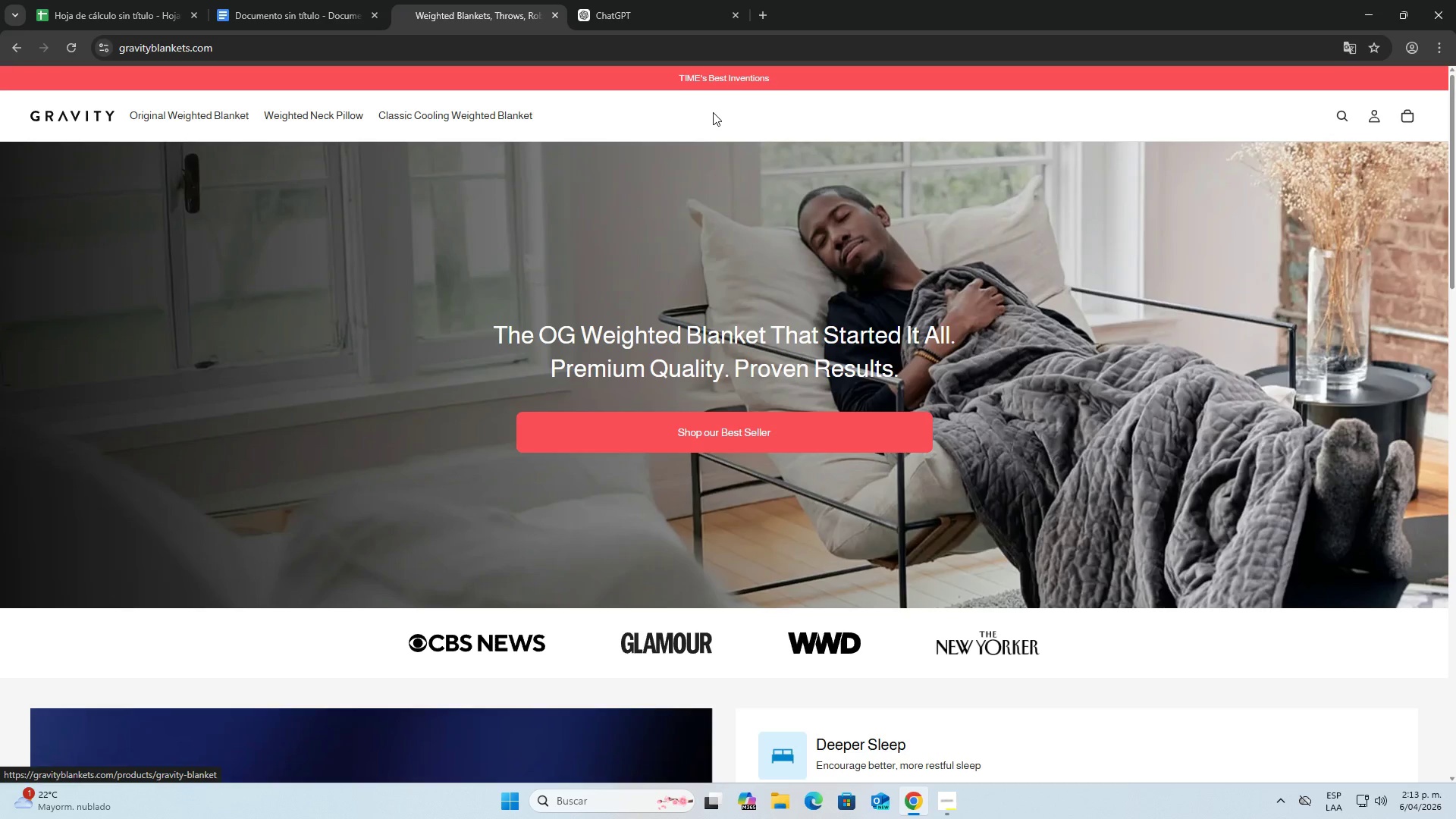 
scroll: coordinate [745, 406], scroll_direction: down, amount: 17.0
 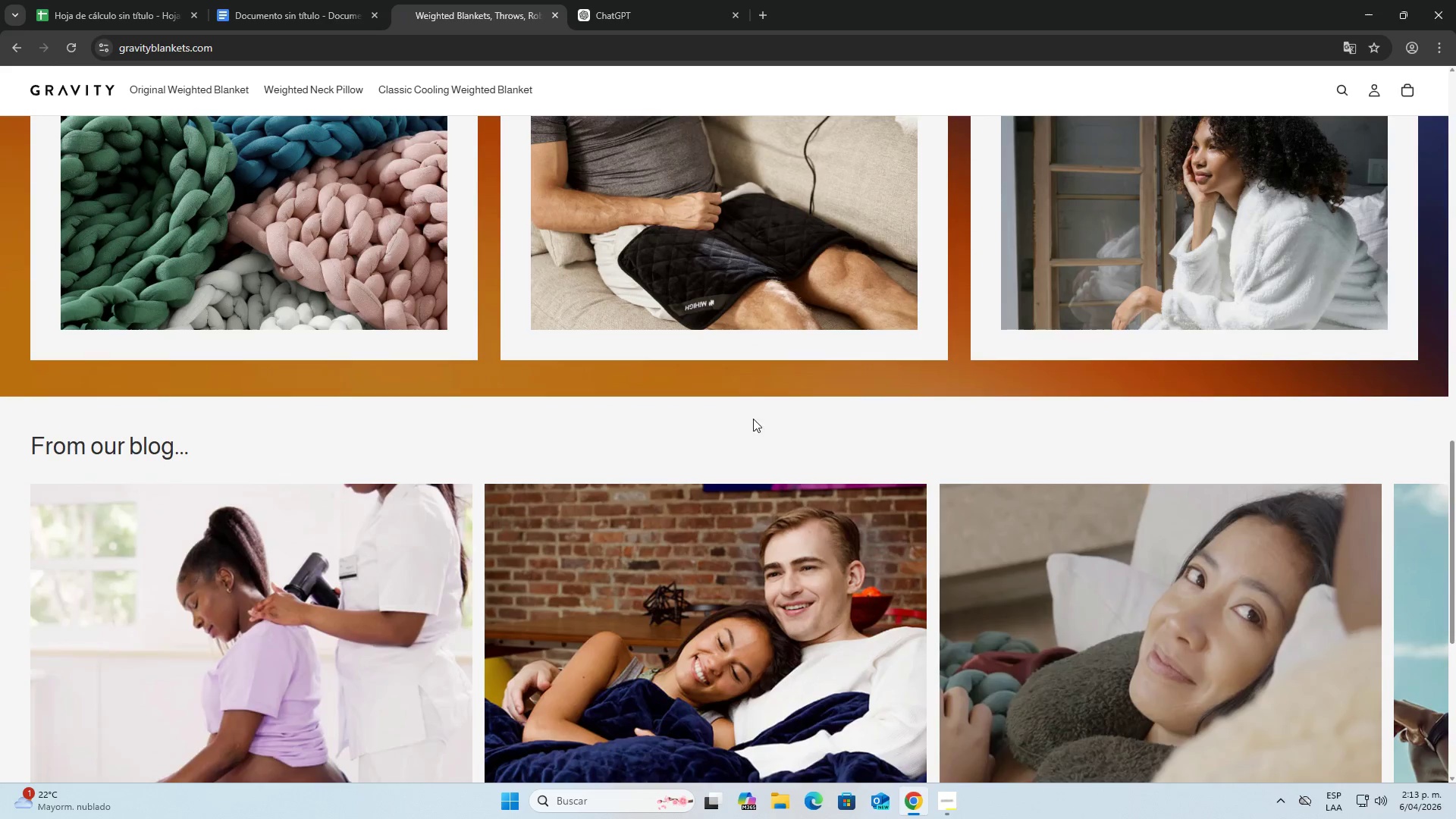 
scroll: coordinate [761, 424], scroll_direction: up, amount: 4.0
 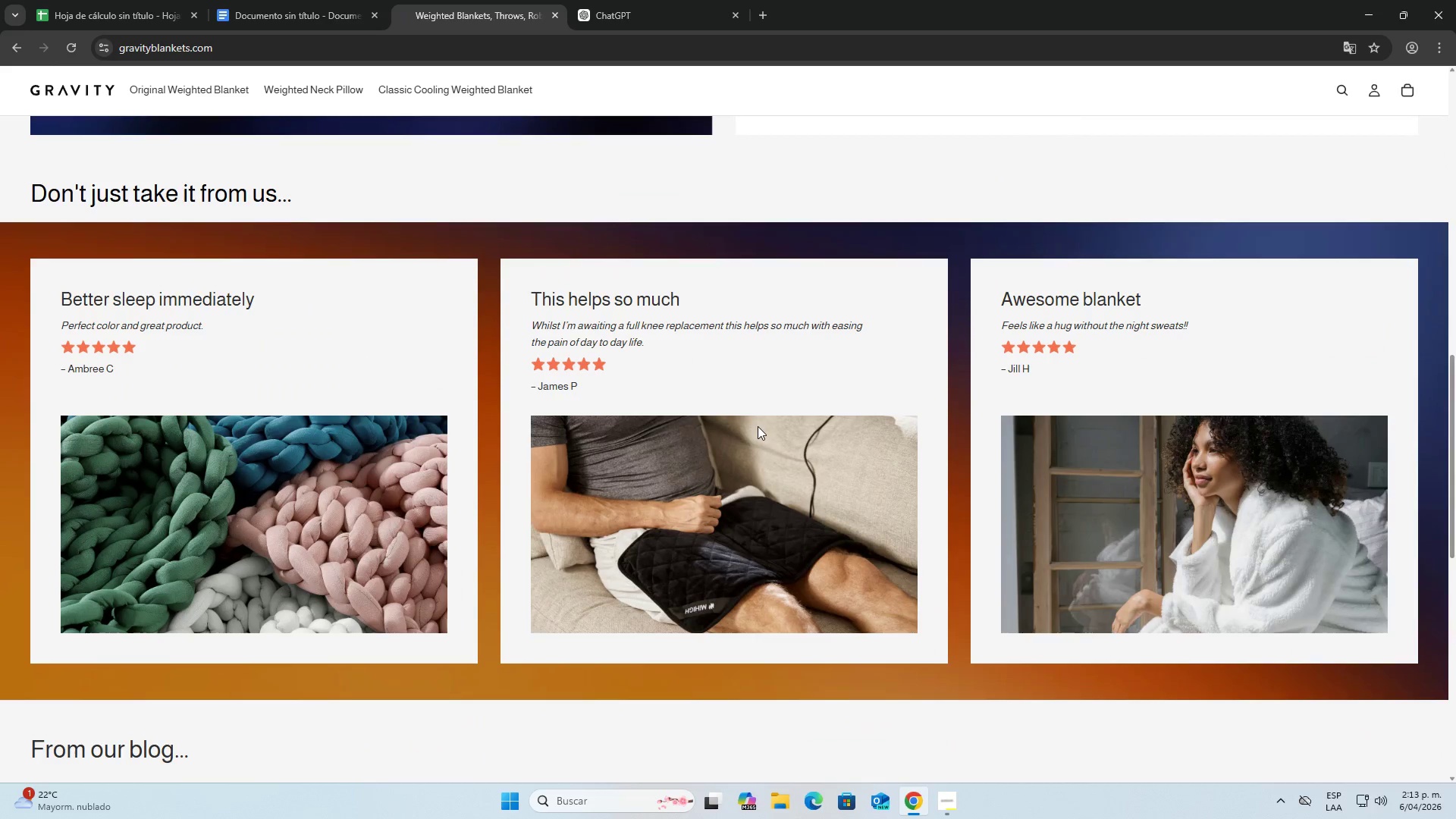 
scroll: coordinate [755, 453], scroll_direction: down, amount: 9.0
 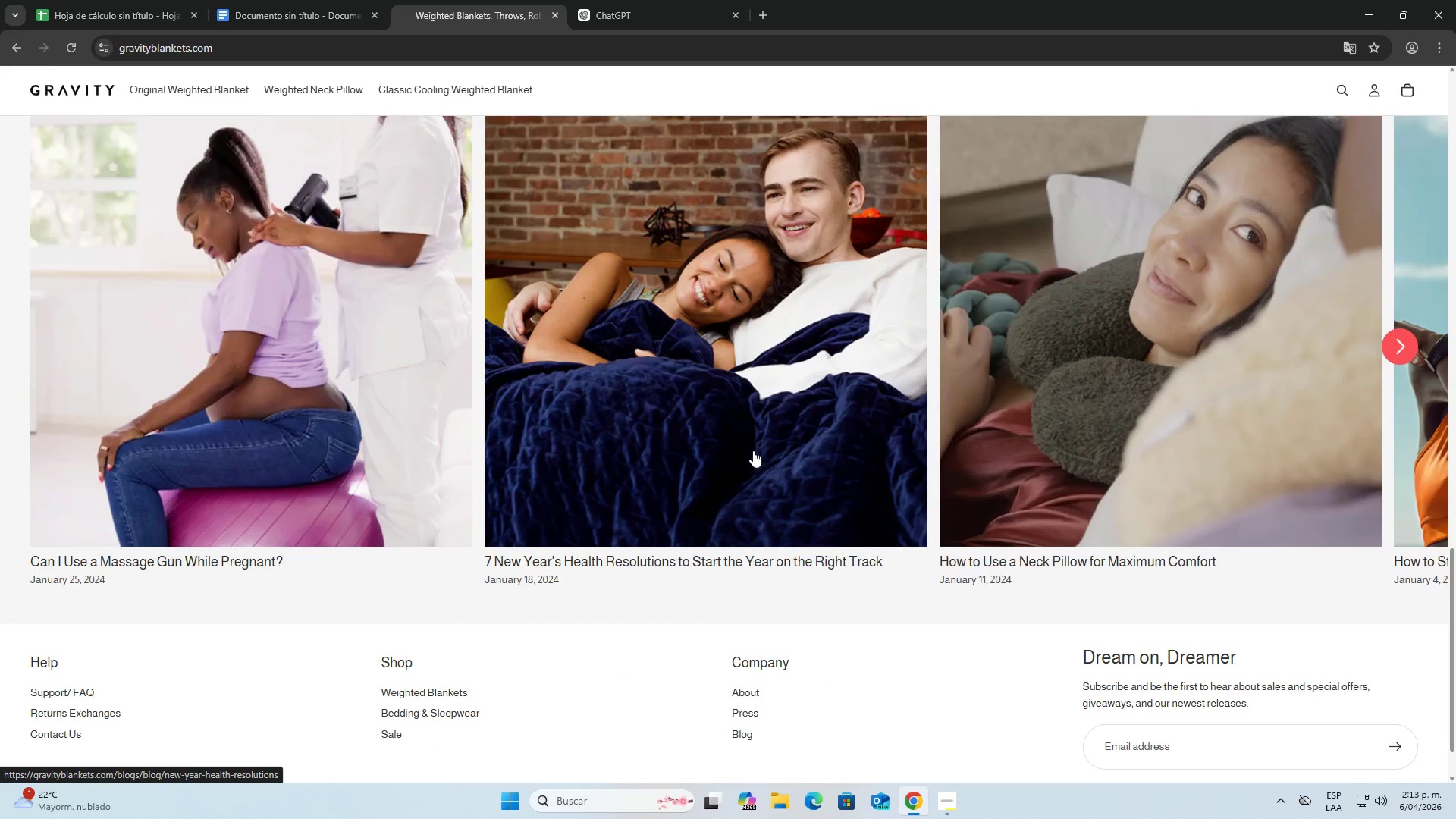 
left_click([290, 0])
 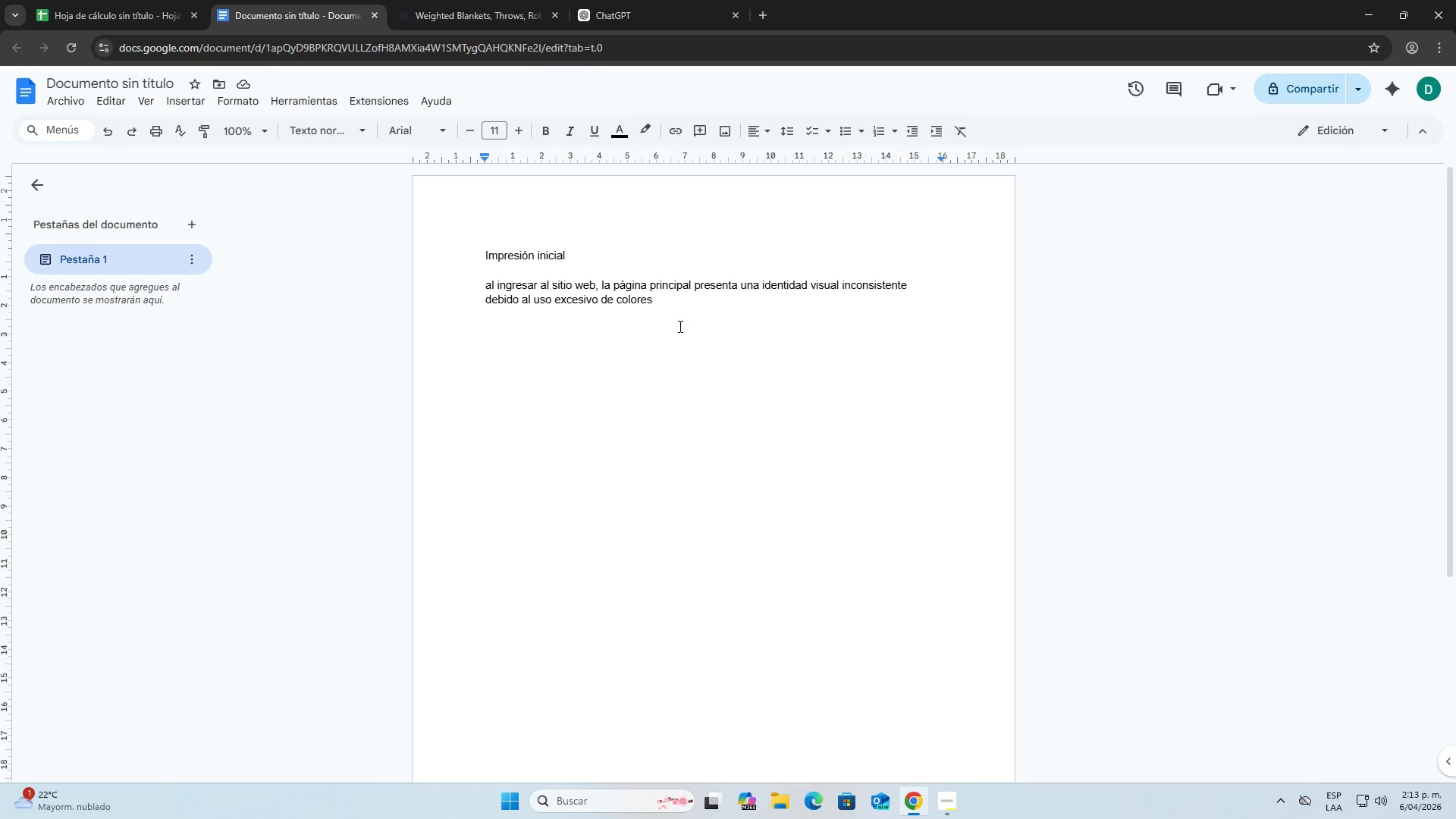 
scroll: coordinate [696, 338], scroll_direction: up, amount: 24.0
 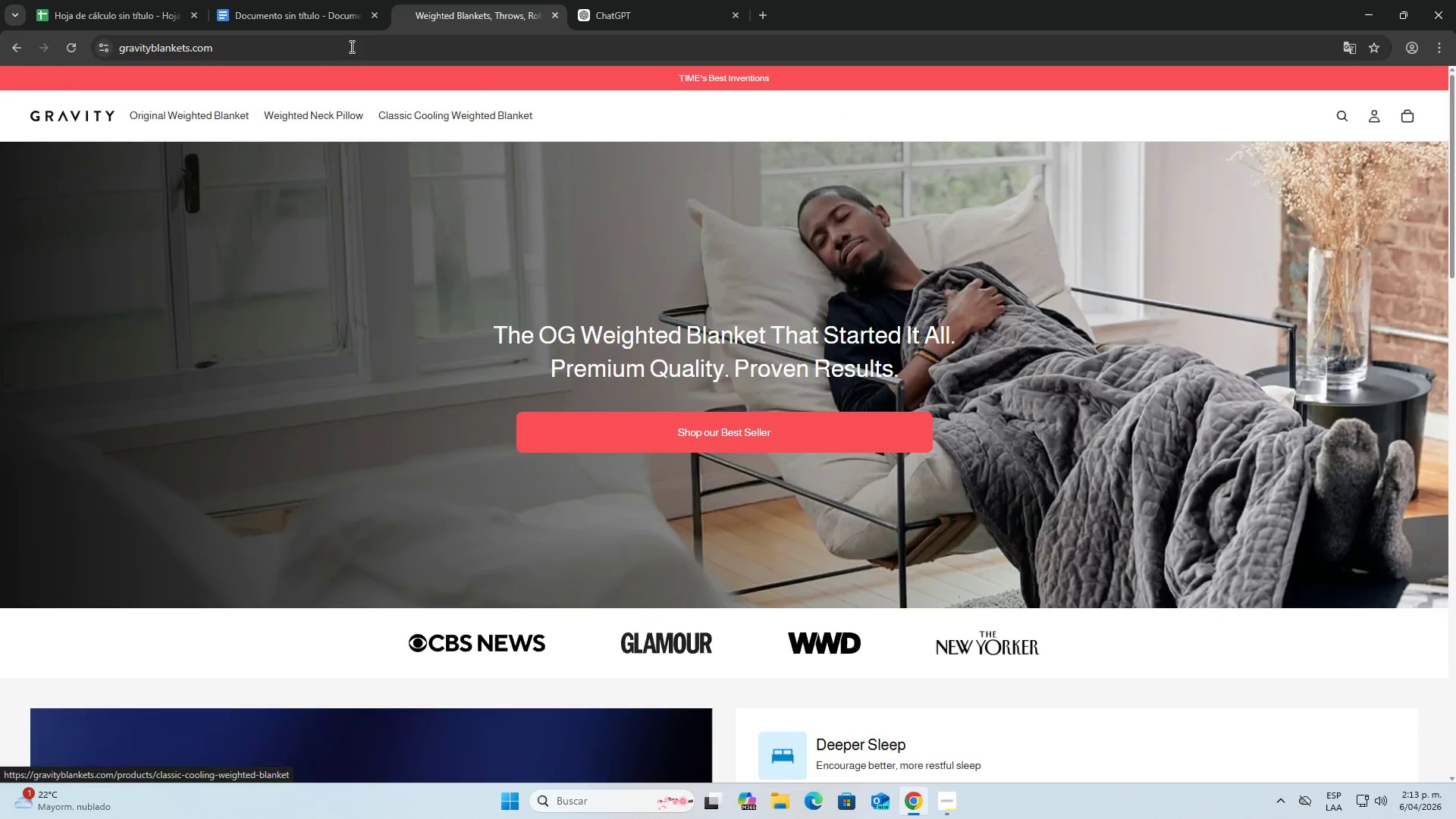 
left_click([673, 302])
 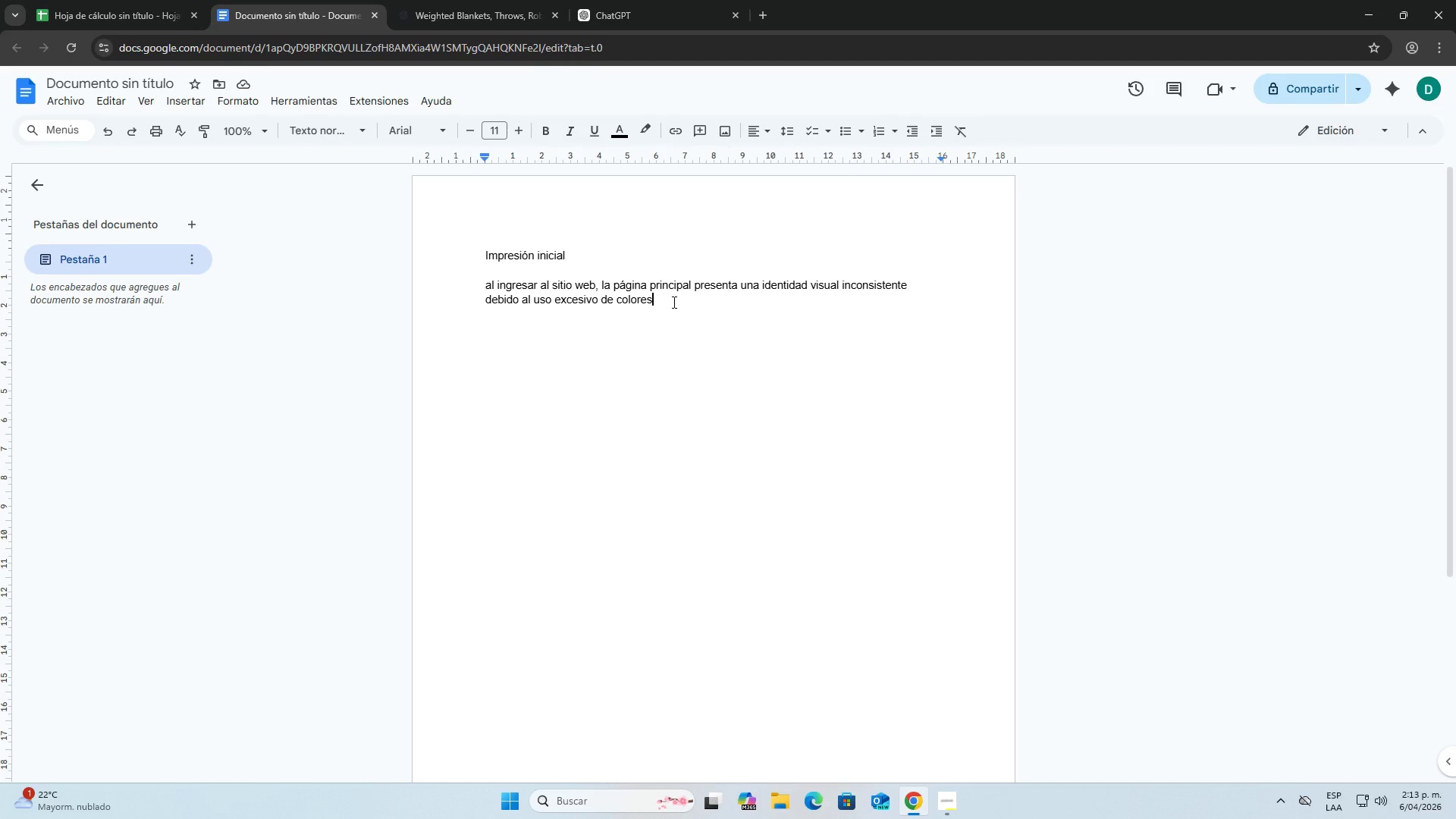 
type( *azul, rojo )
key(Backspace)
type(, blanco, naranja)
 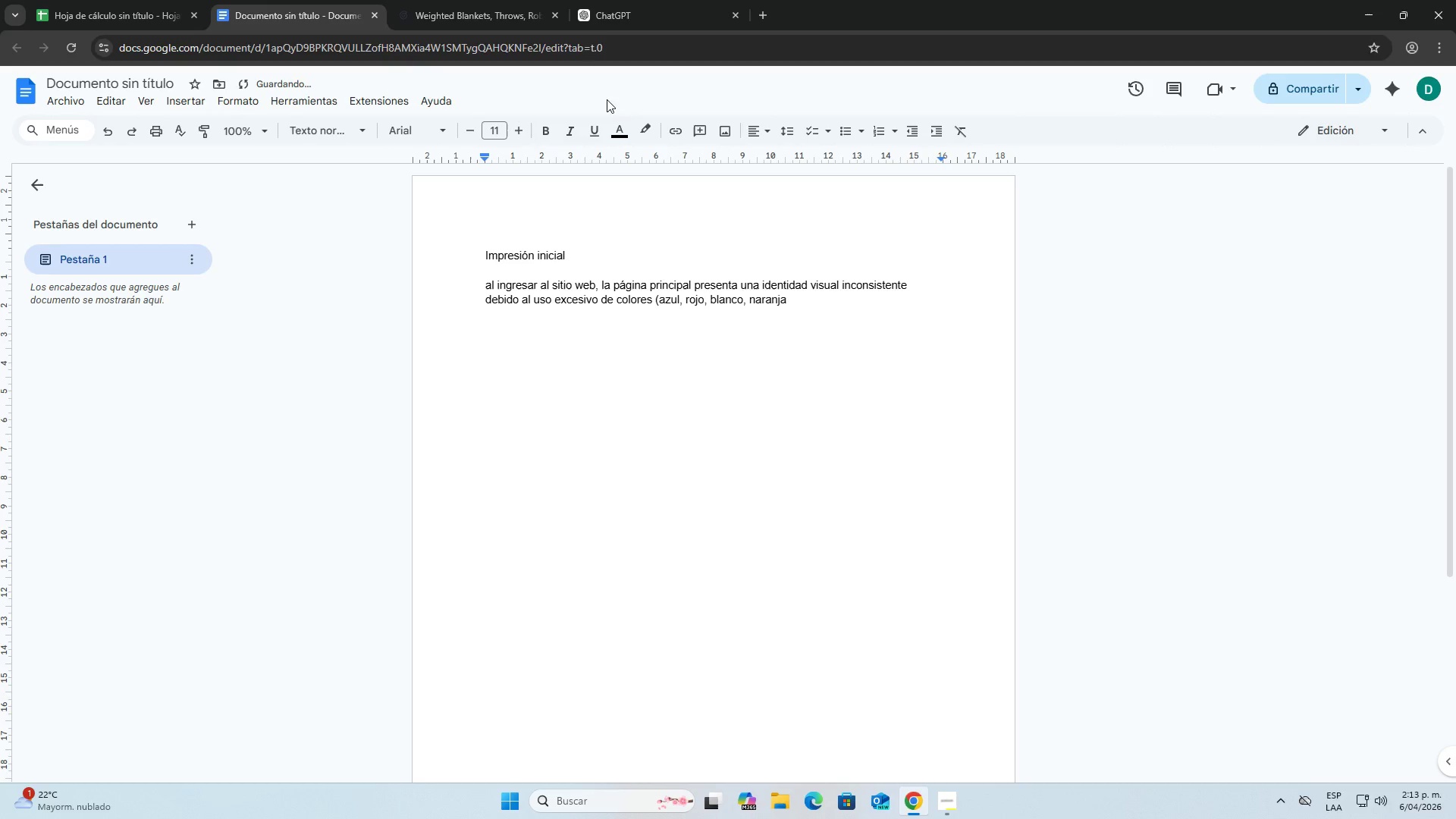 
left_click([547, 12])
 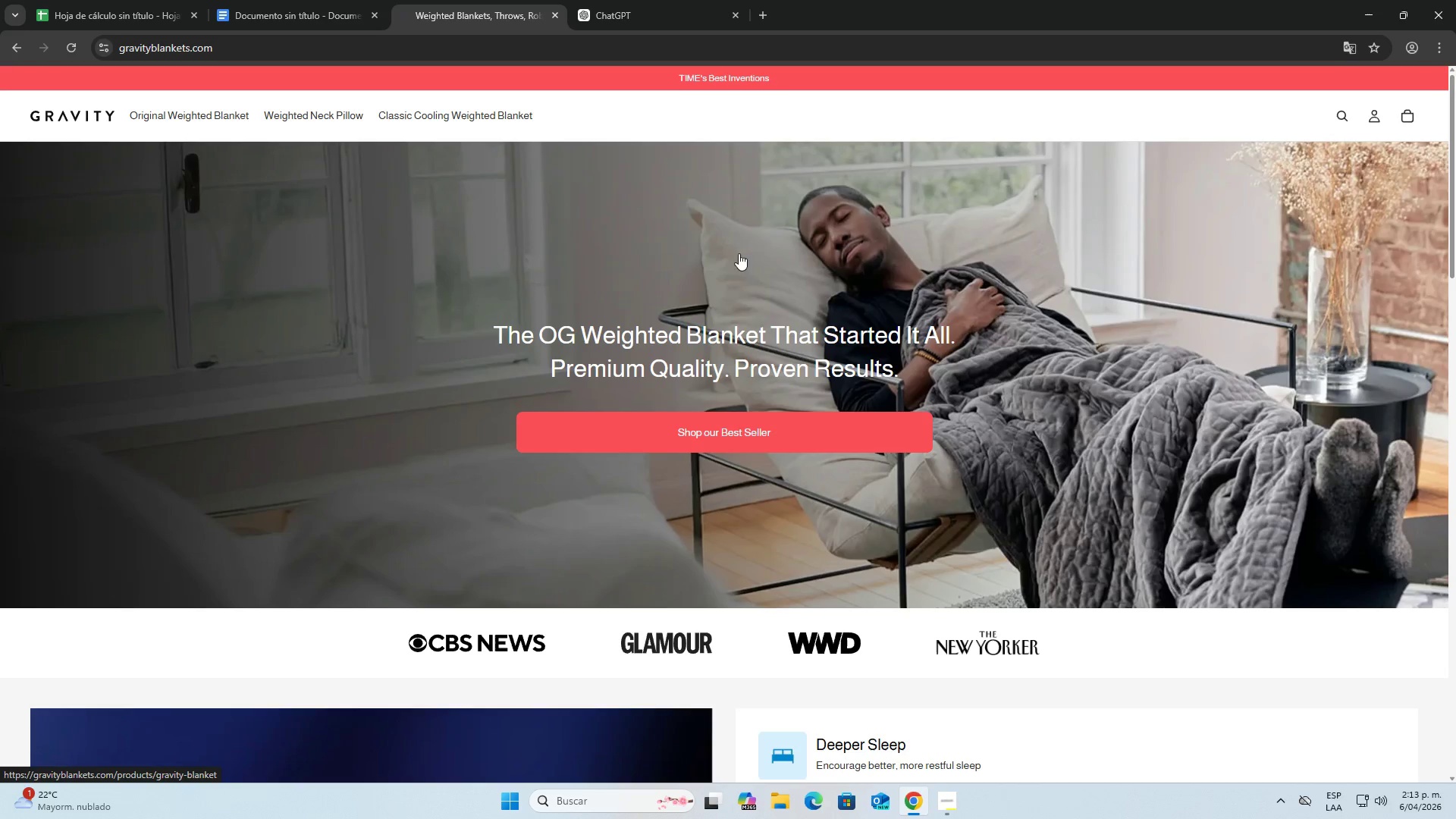 
scroll: coordinate [739, 319], scroll_direction: down, amount: 1.0
 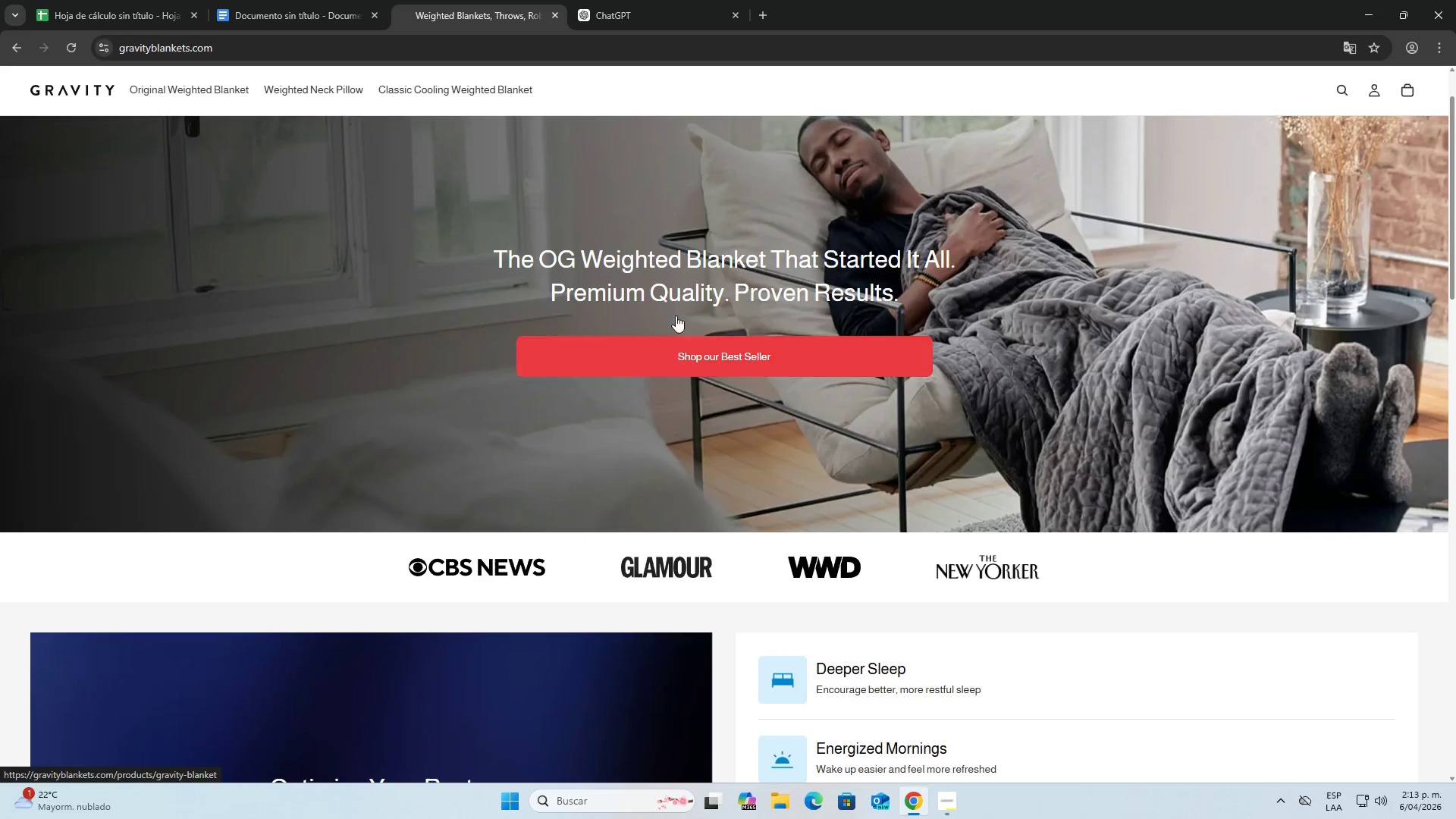 
left_click([276, 0])
 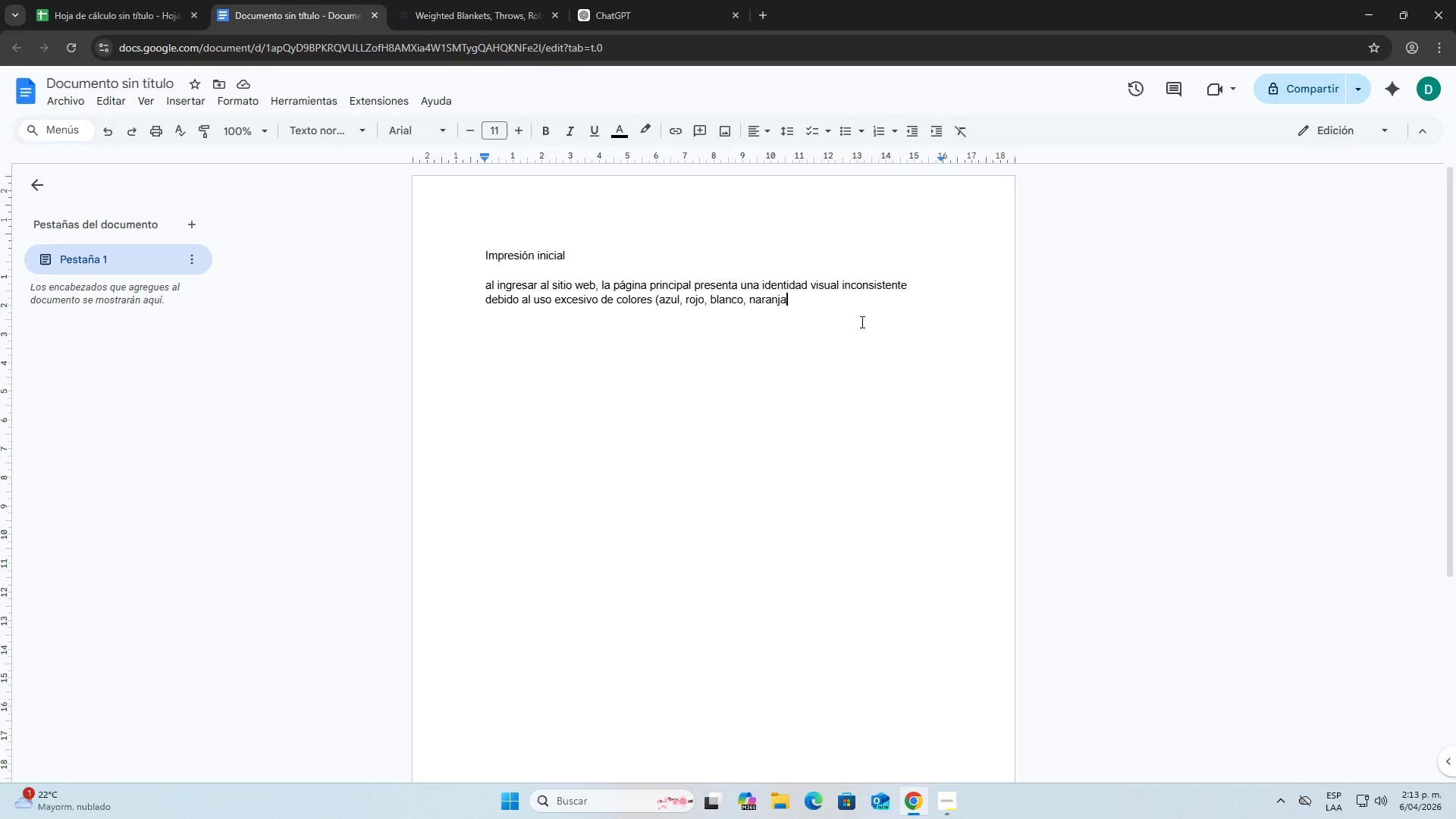 
type(, negro simultame)
key(Backspace)
key(Backspace)
type(neamente( )
 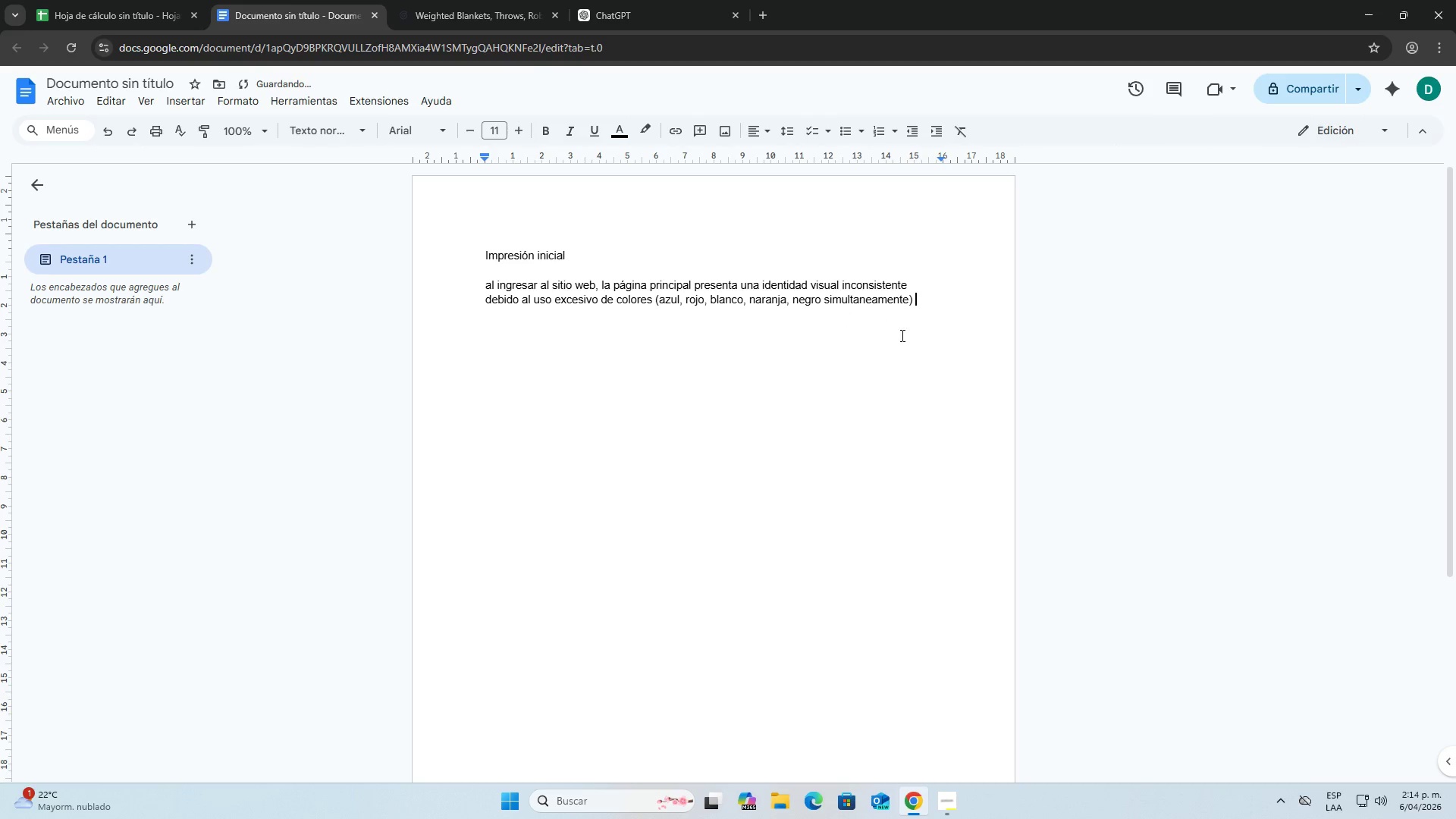 
left_click([487, 14])
 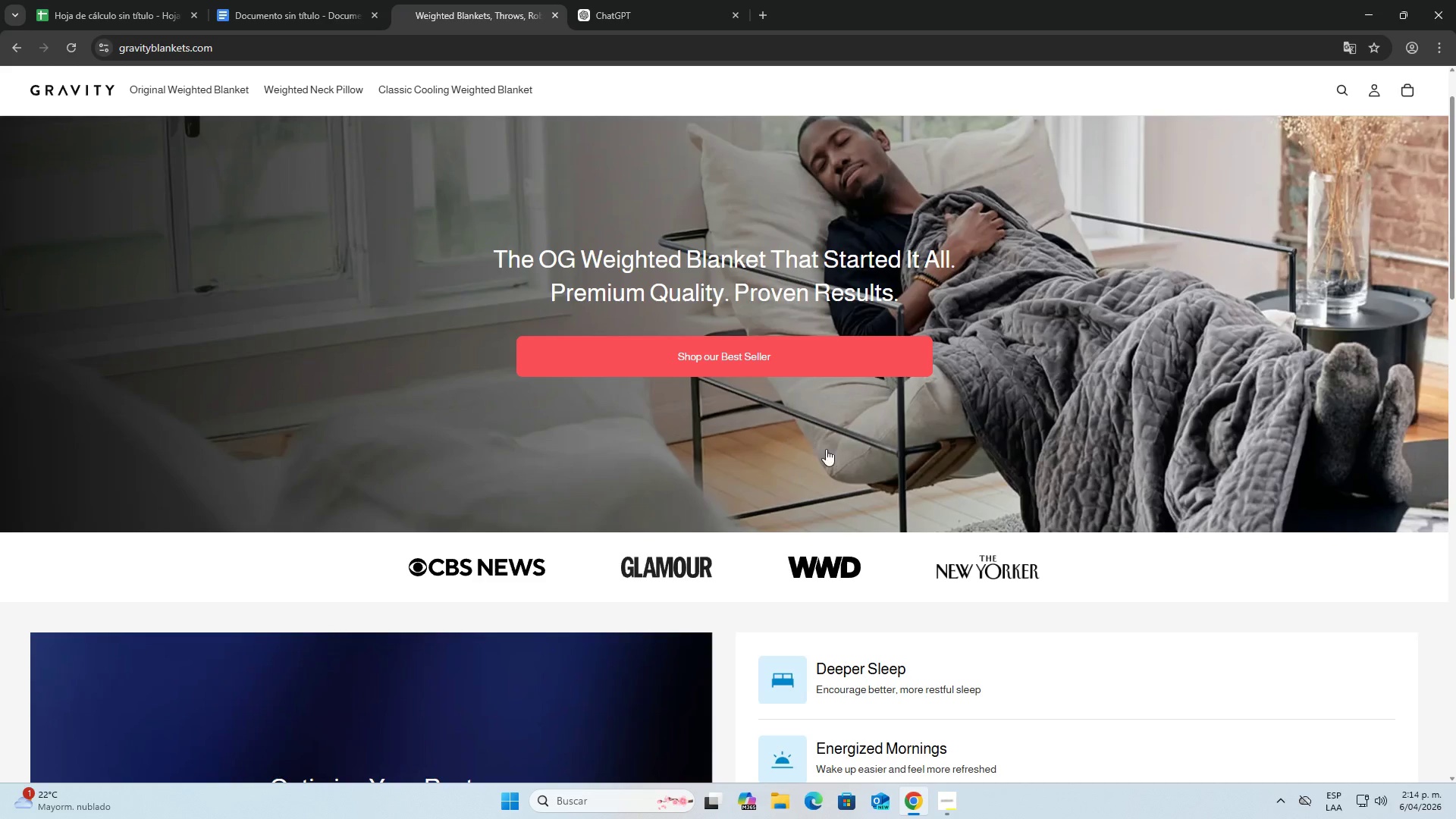 
scroll: coordinate [832, 457], scroll_direction: down, amount: 2.0
 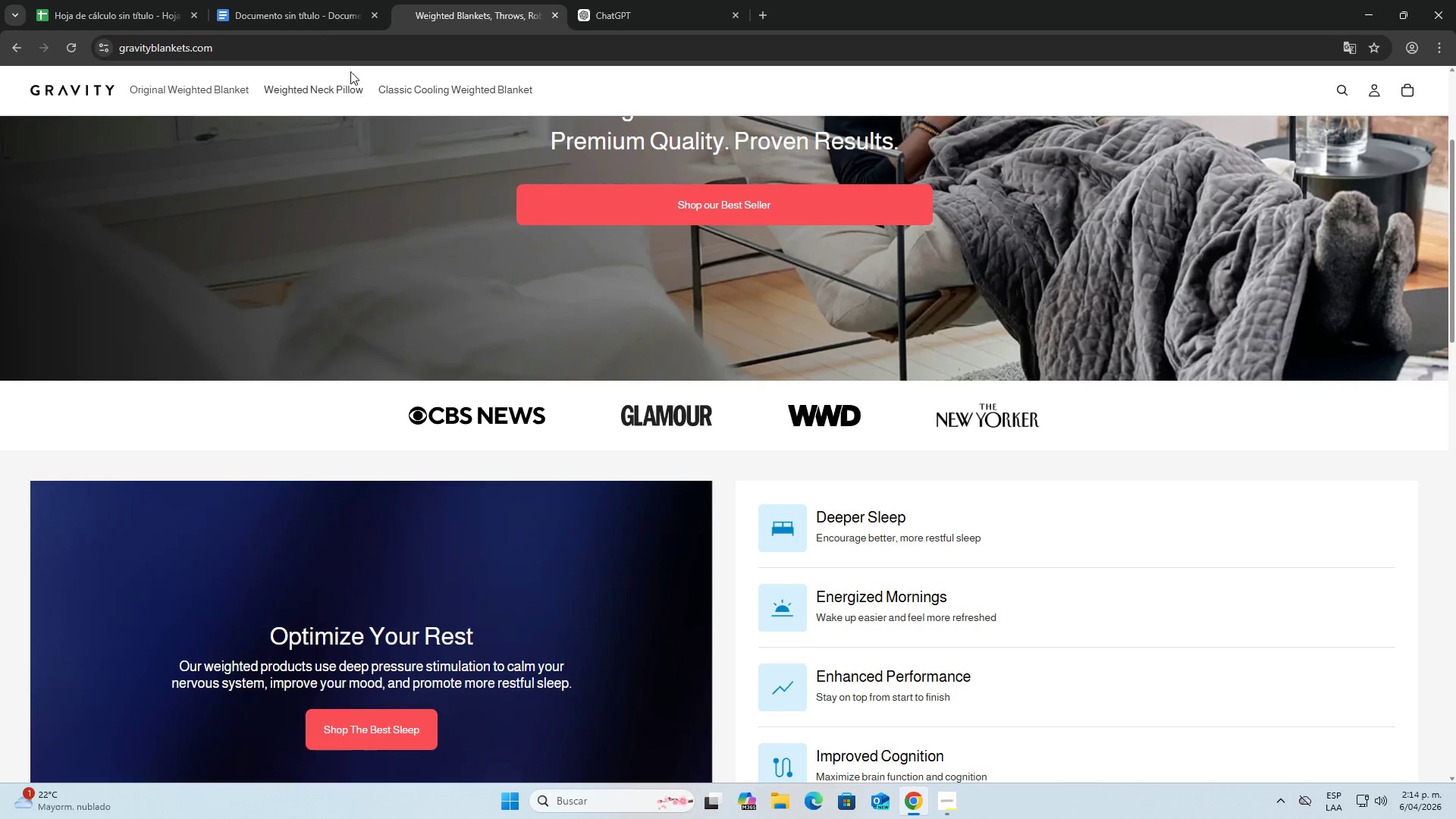 
left_click([312, 8])
 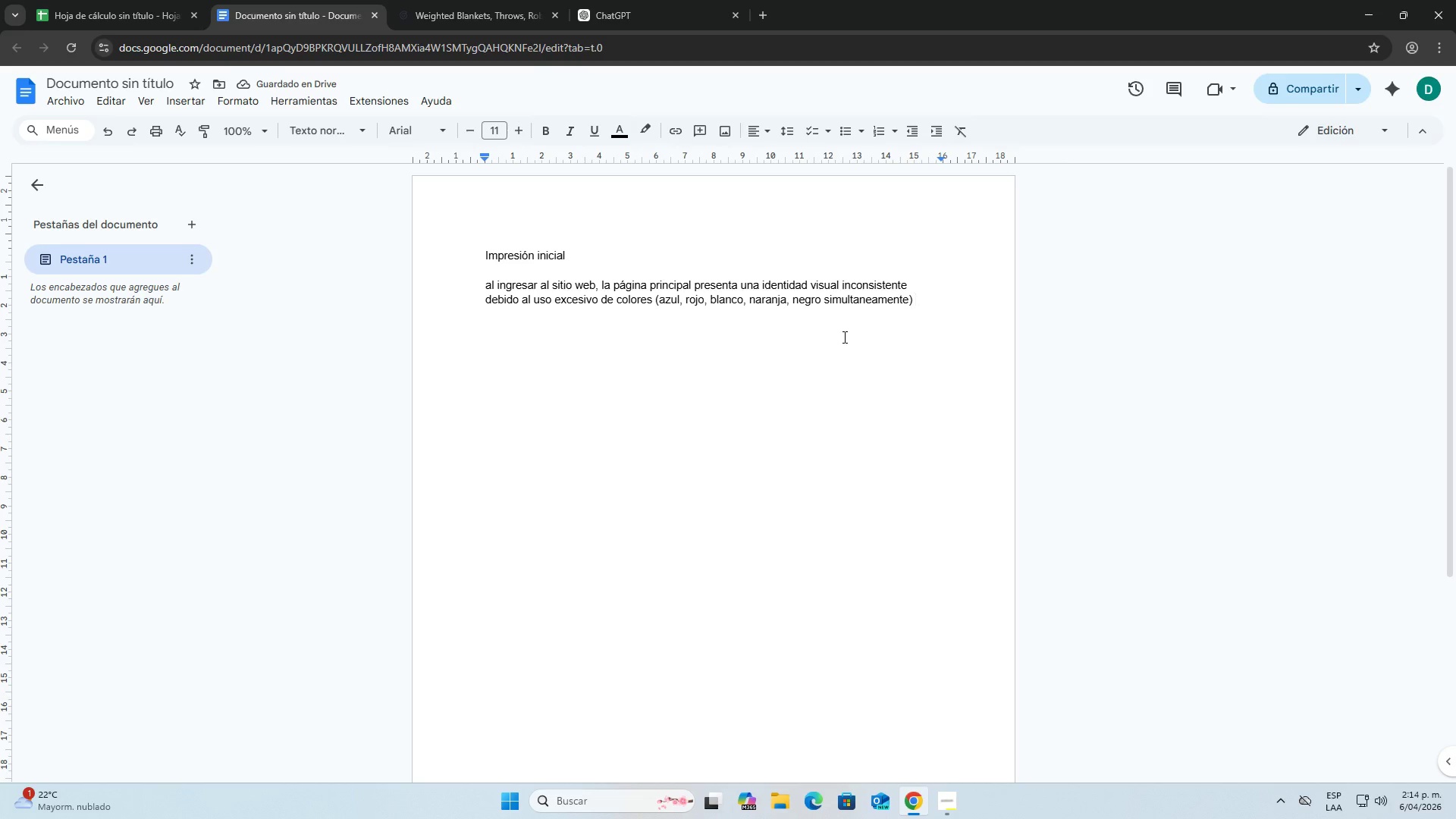 
type(esto genera ruido visual)
 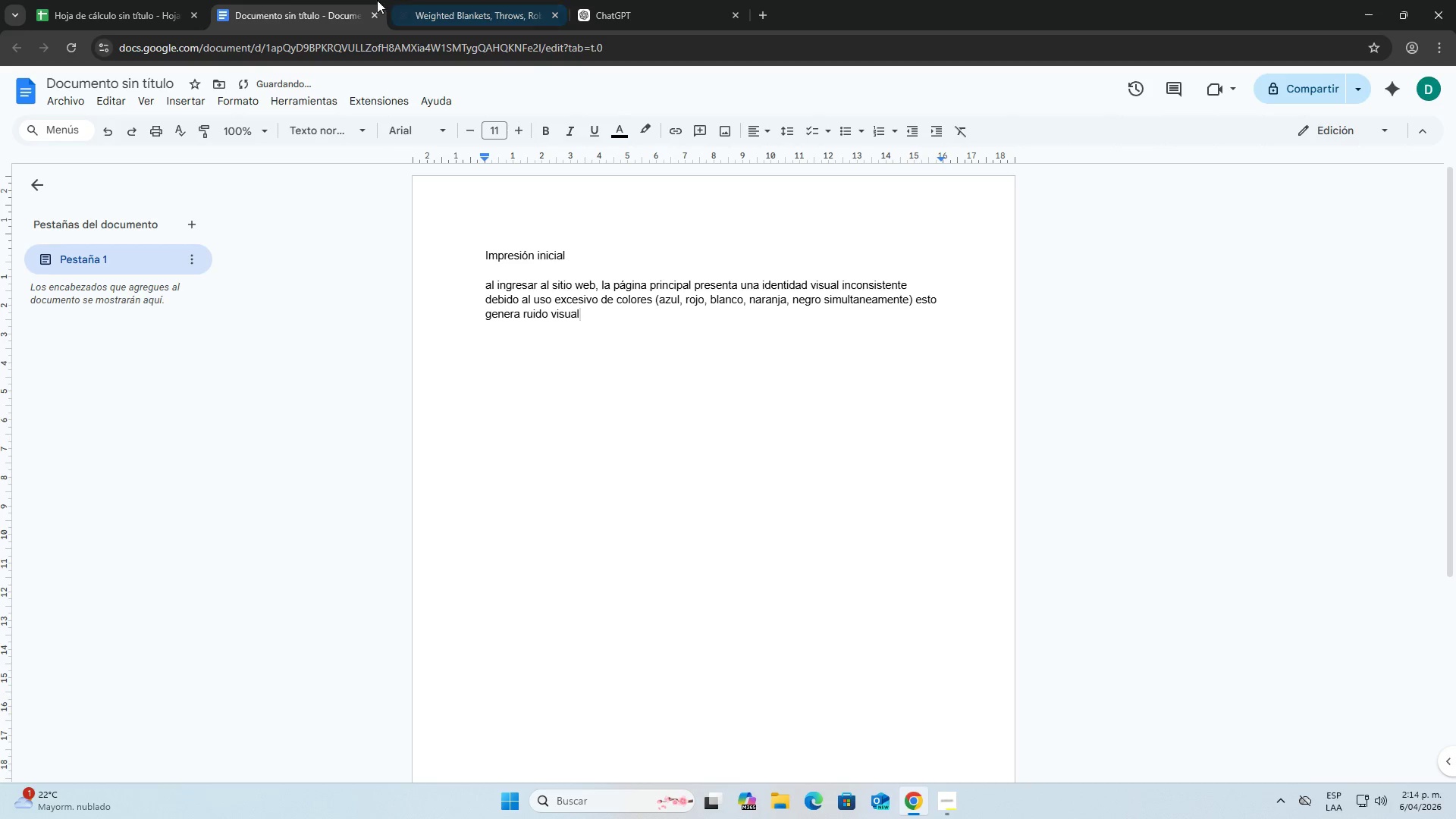 
left_click([449, 0])
 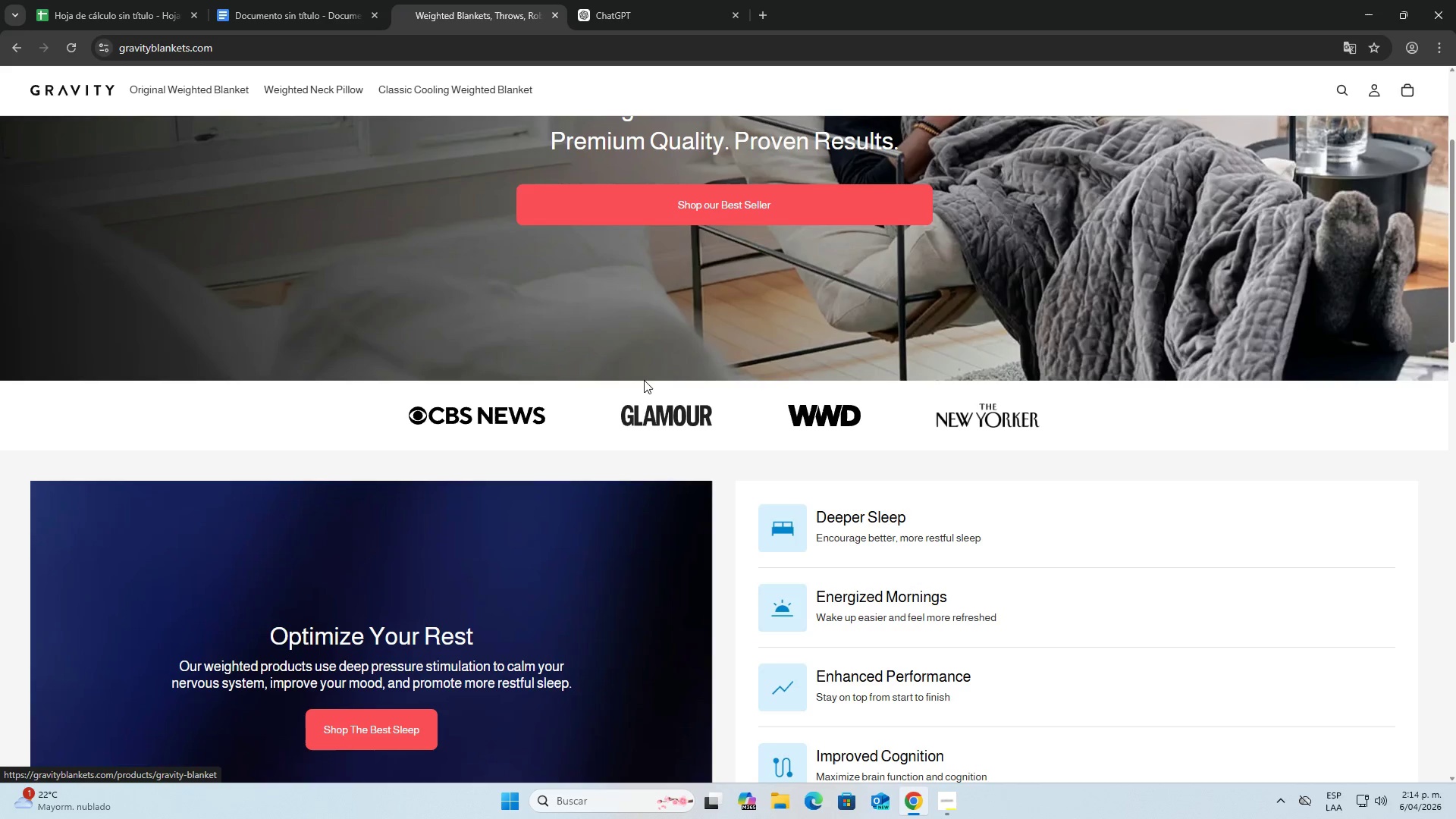 
scroll: coordinate [655, 363], scroll_direction: down, amount: 11.0
 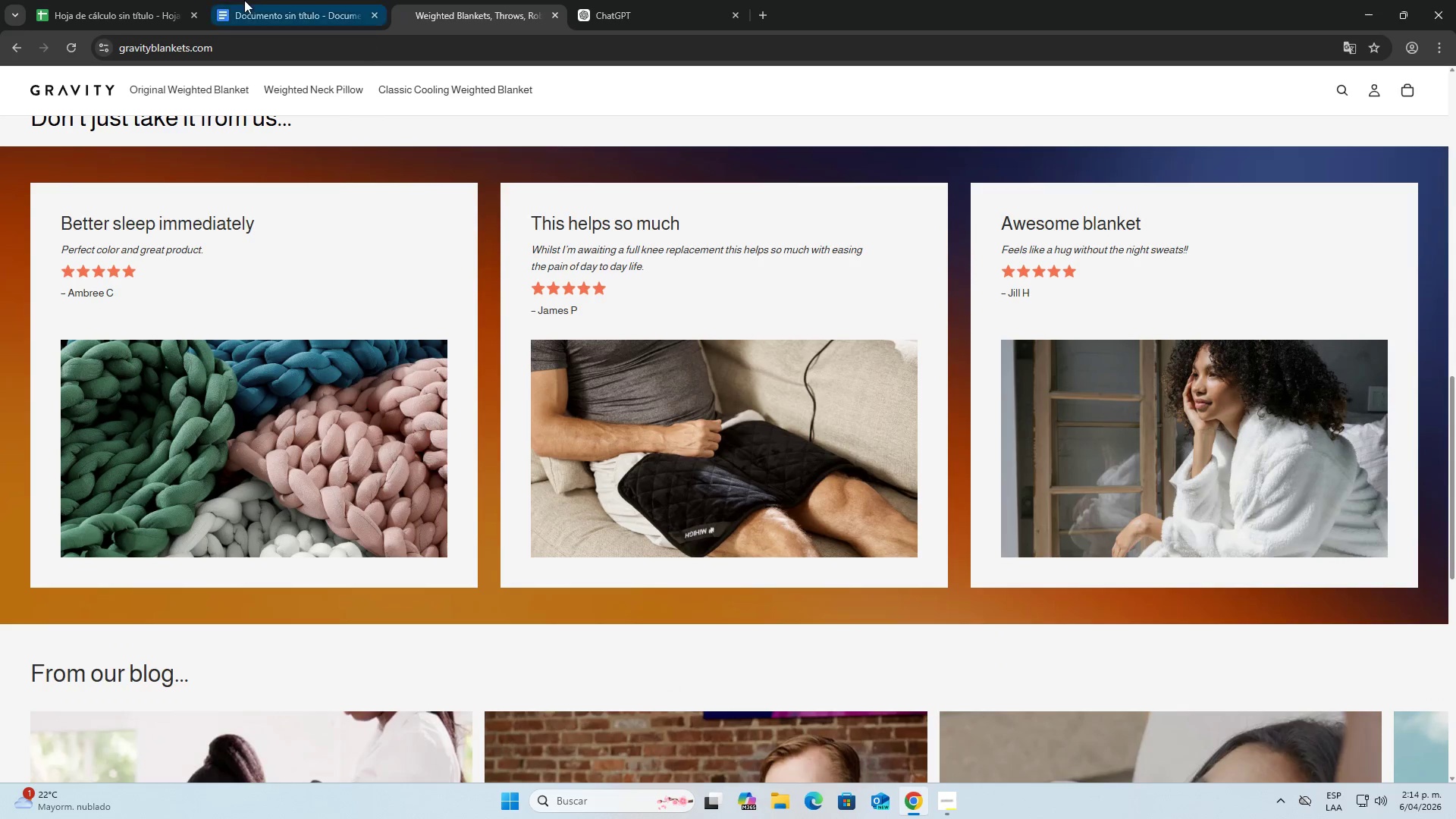 
left_click([243, 0])
 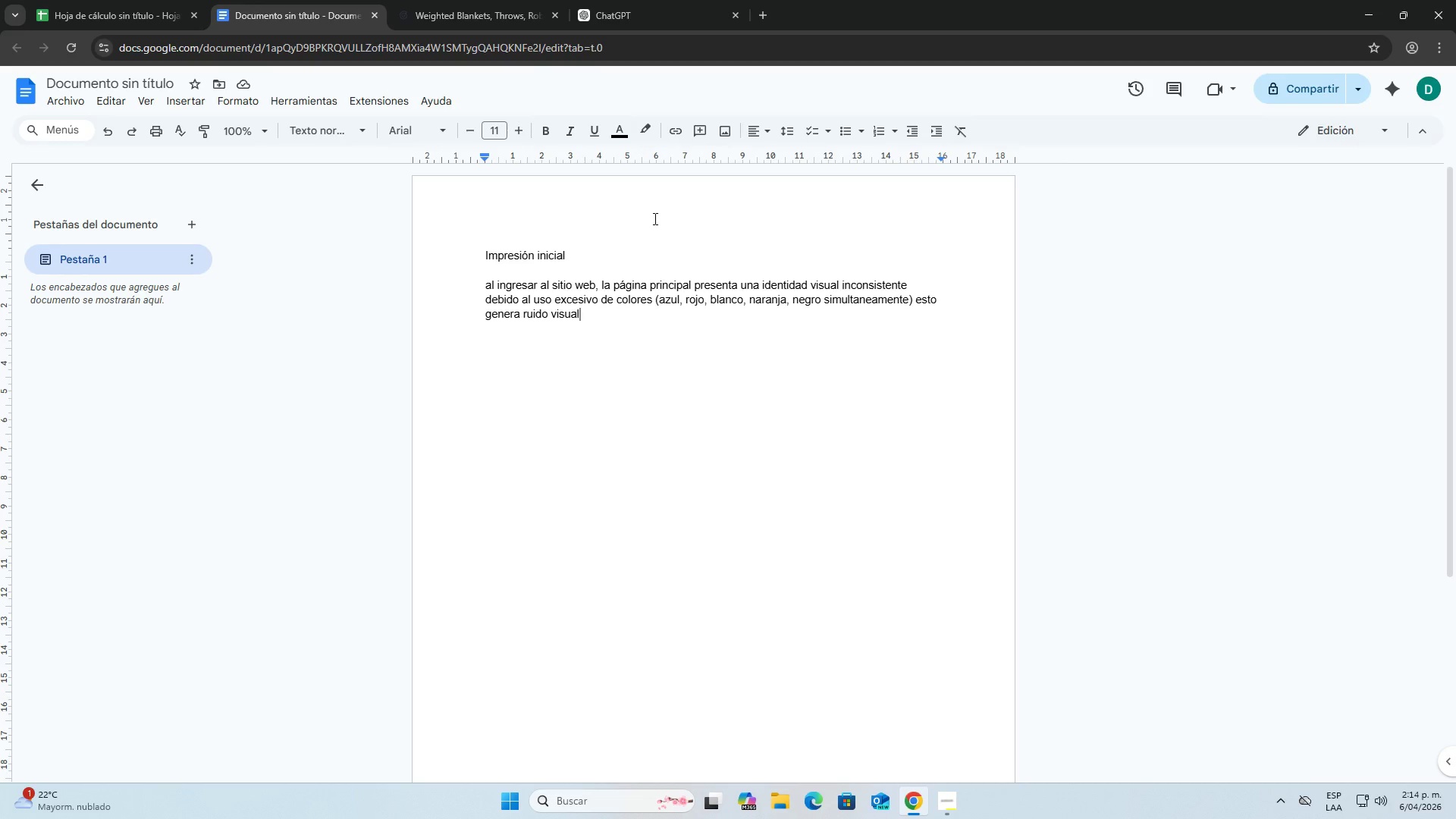 
type( y debilita )
 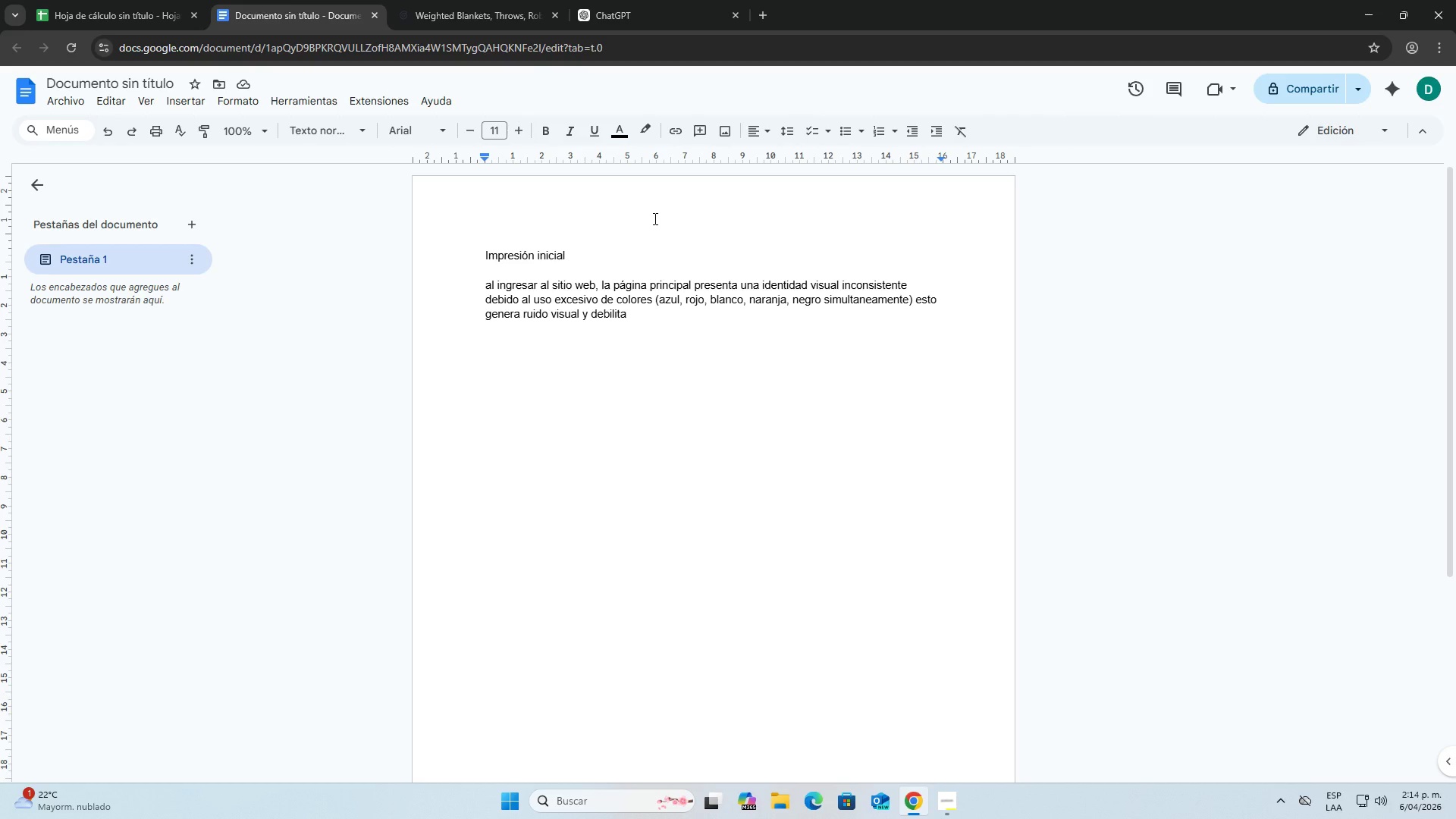 
wait(7.41)
 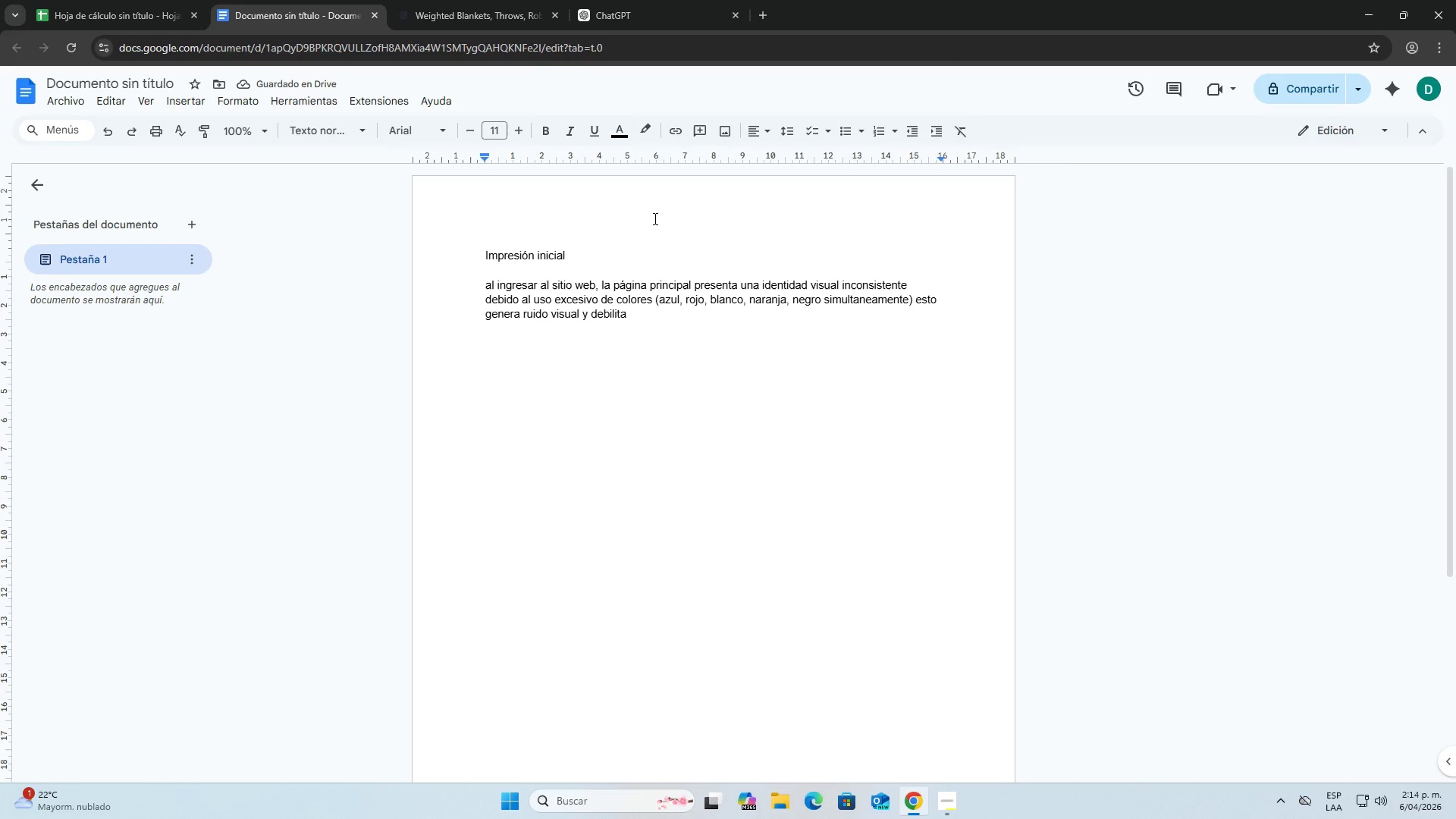 
key(Backspace)
key(Backspace)
type(a la percepcion de una marca premium enfocada en bienestar )
 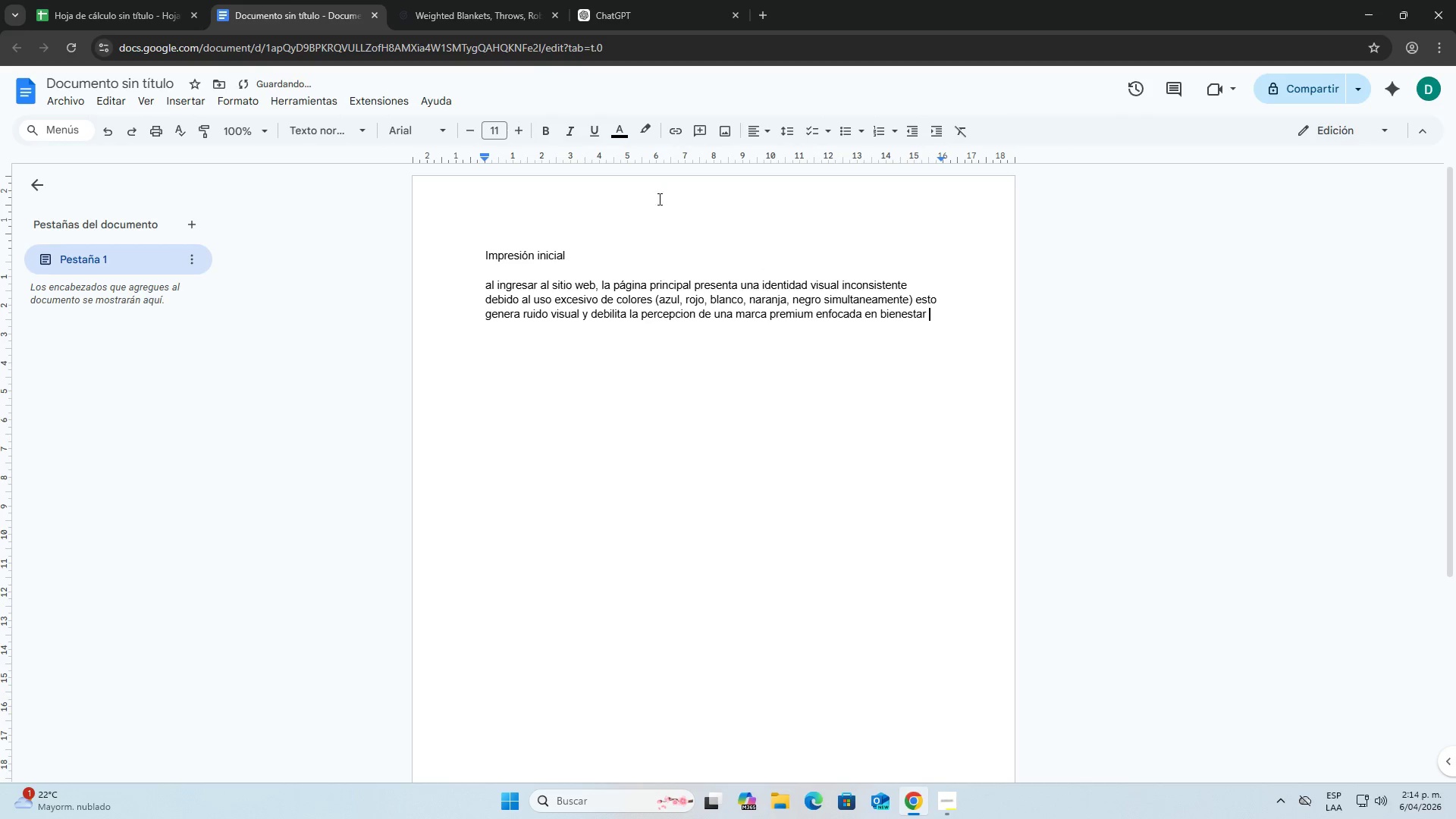 
left_click([473, 0])
 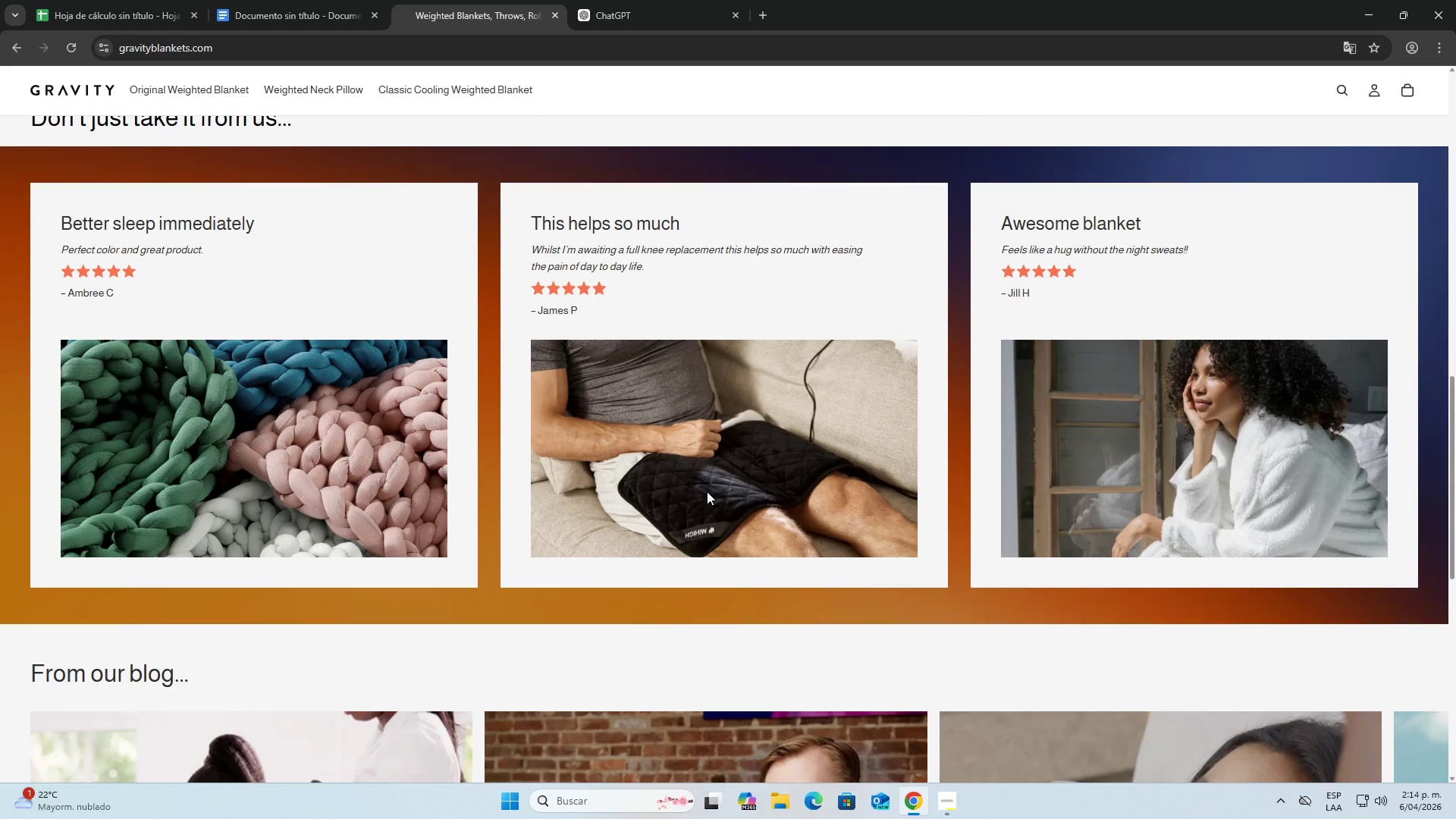 
scroll: coordinate [805, 621], scroll_direction: up, amount: 19.0
 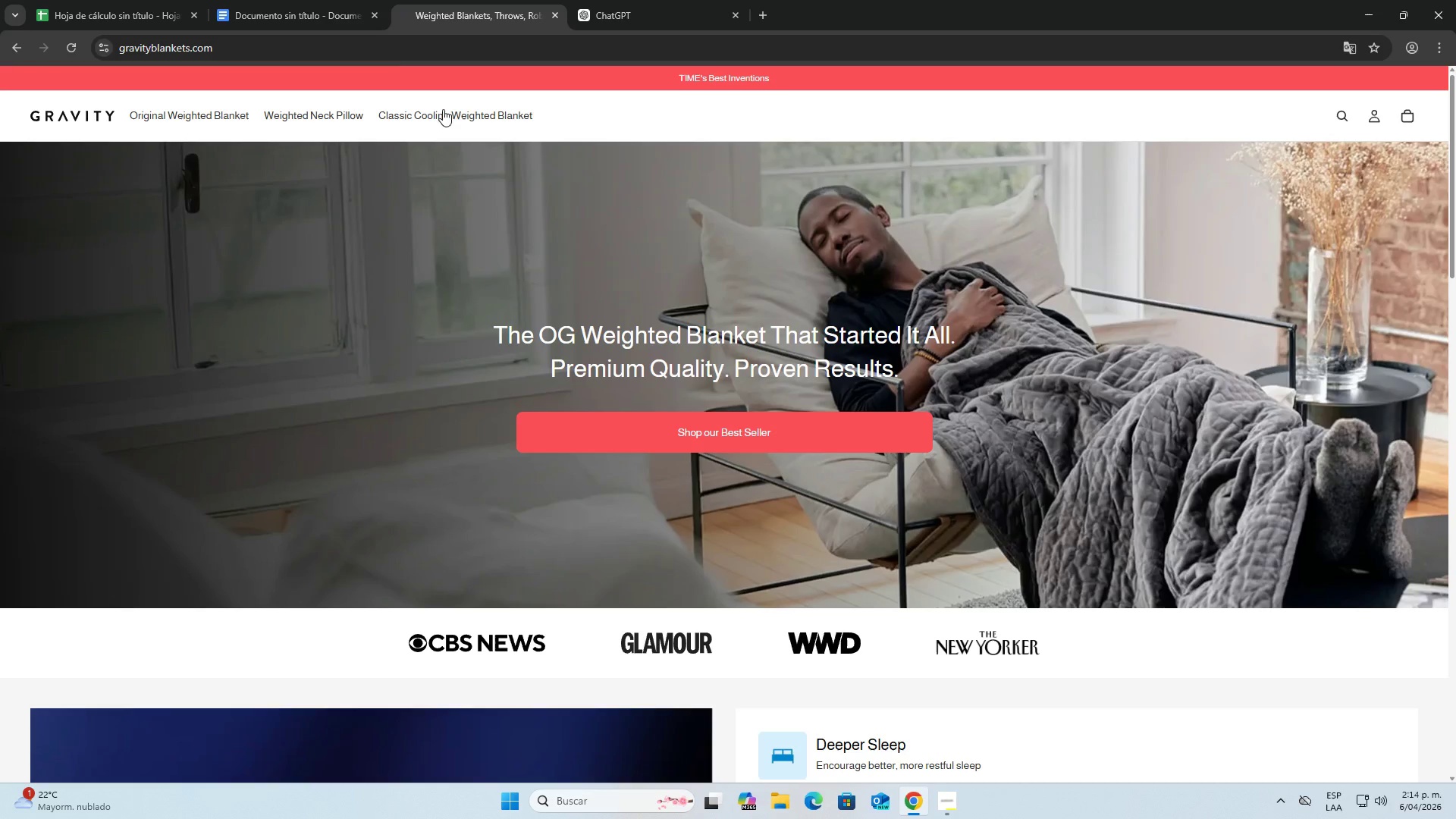 
left_click([334, 0])
 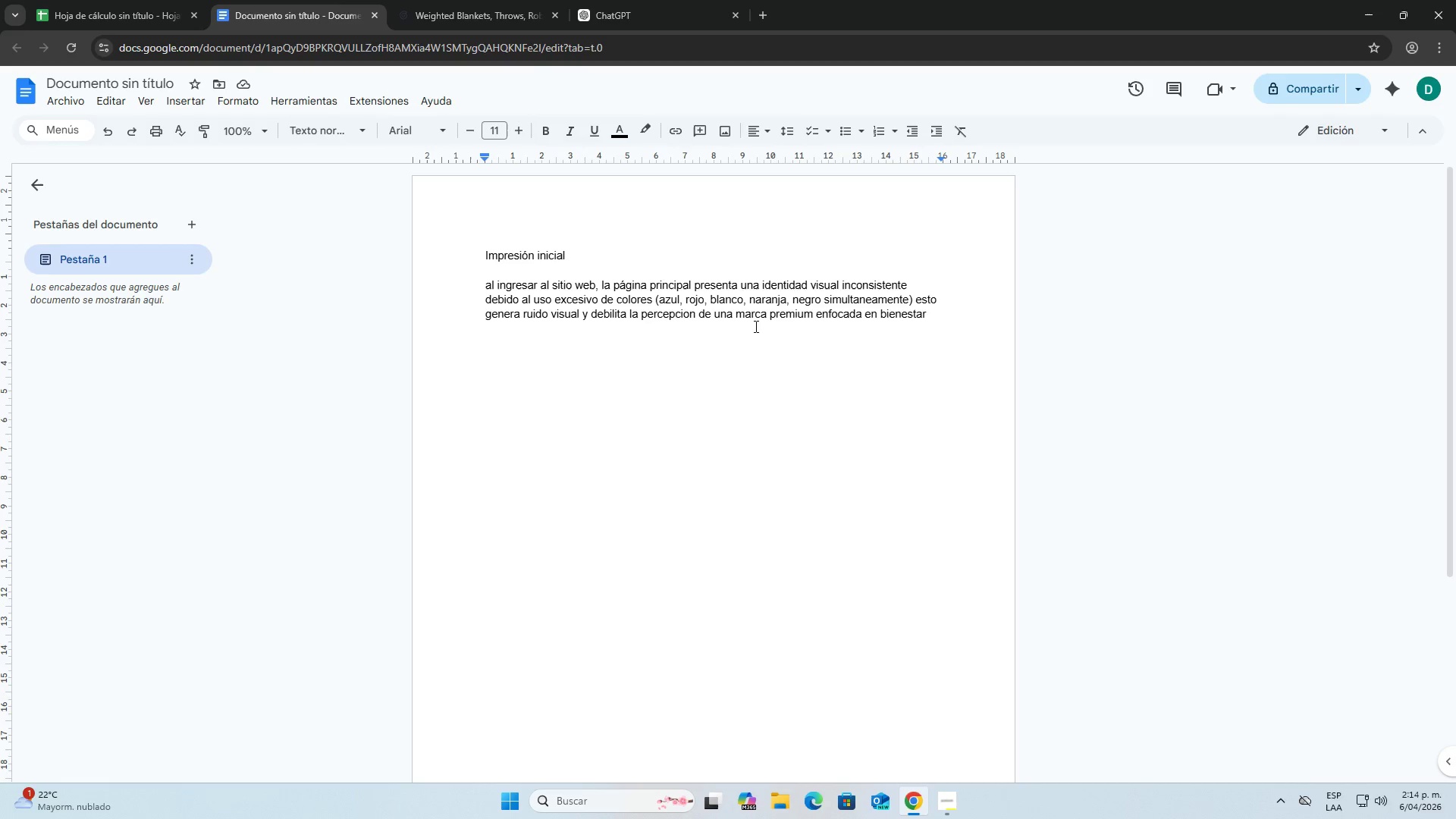 
key(Backspace)
 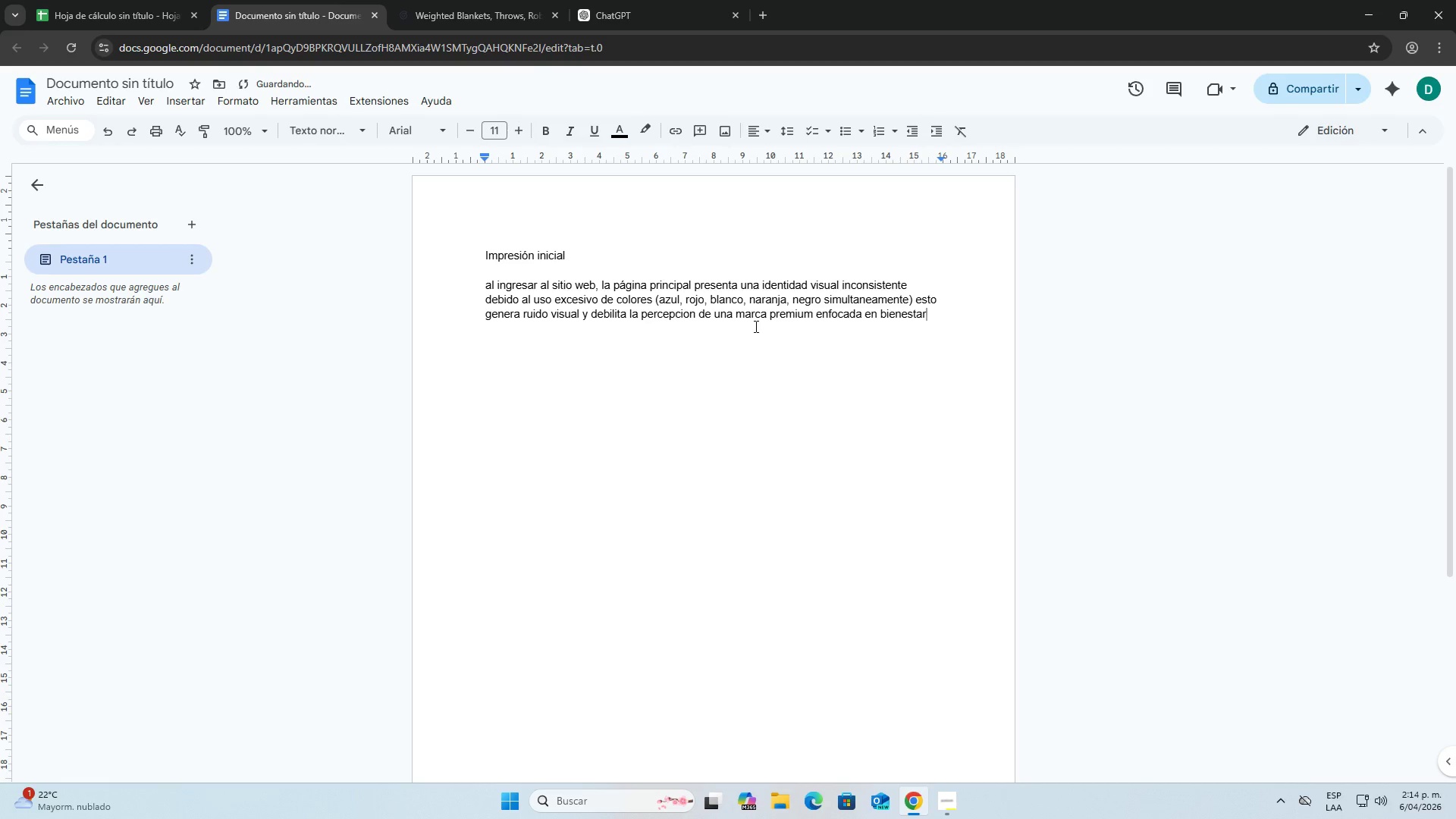 
key(Period)
 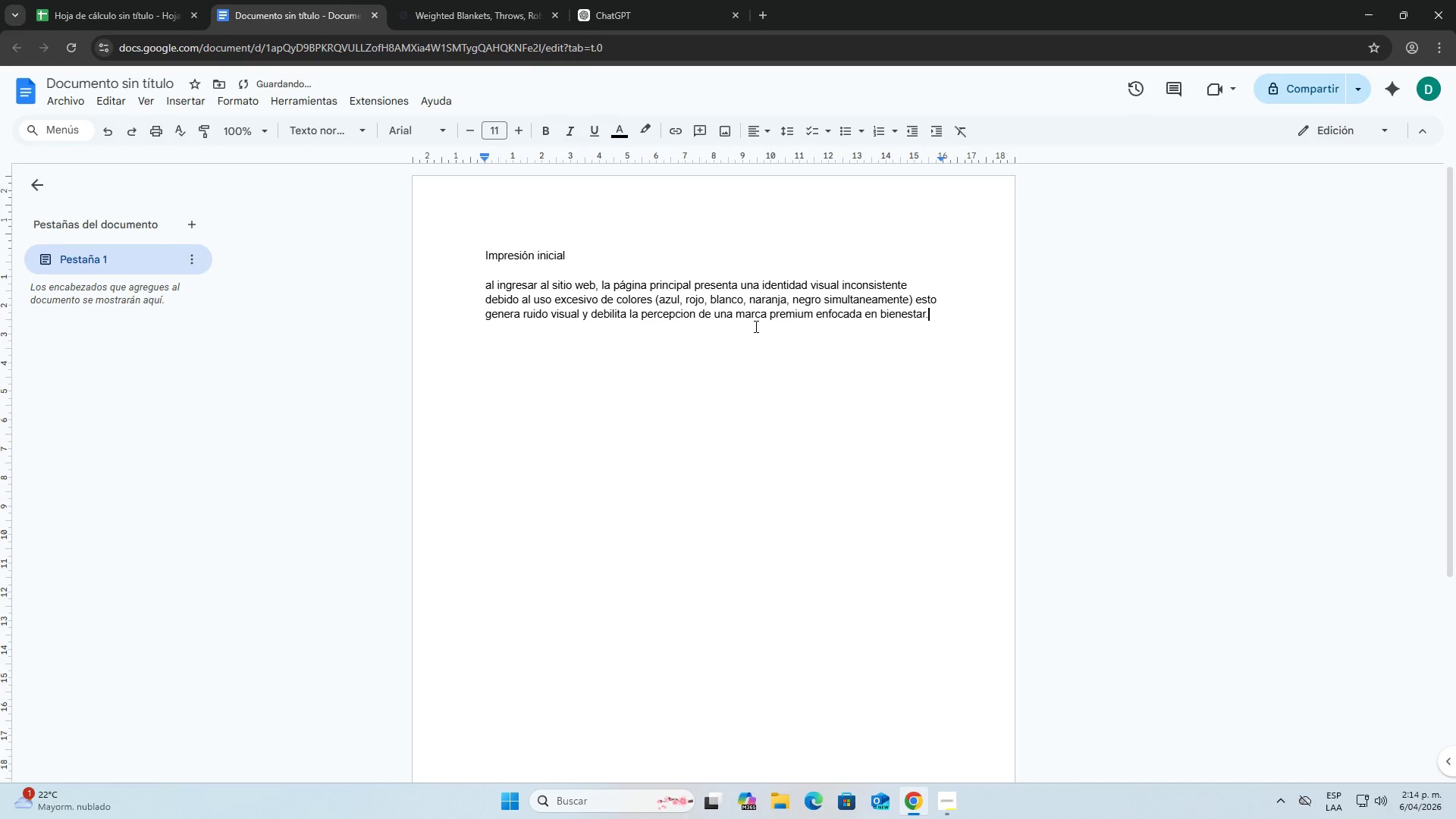 
key(Enter)
 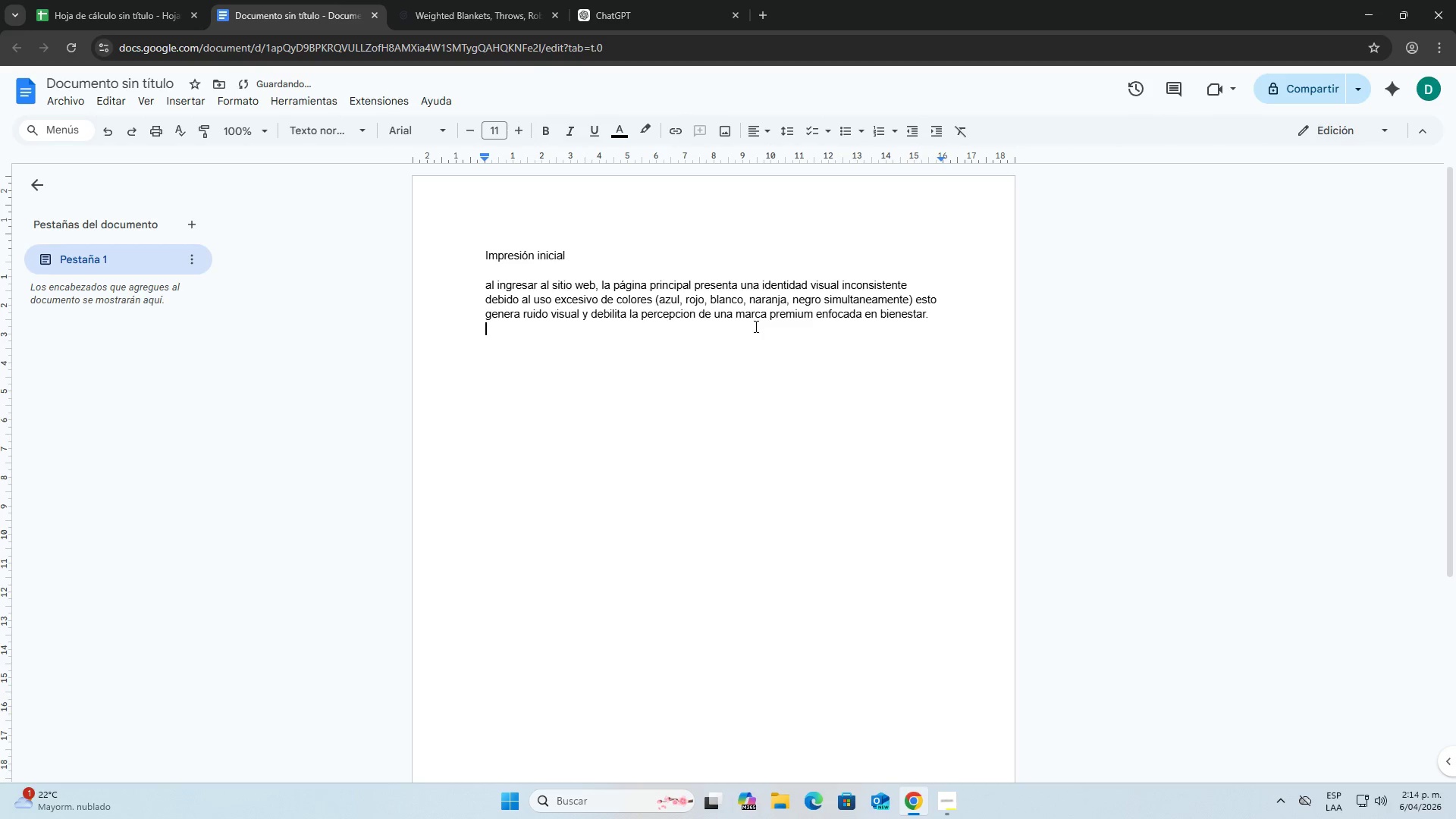 
key(Enter)
 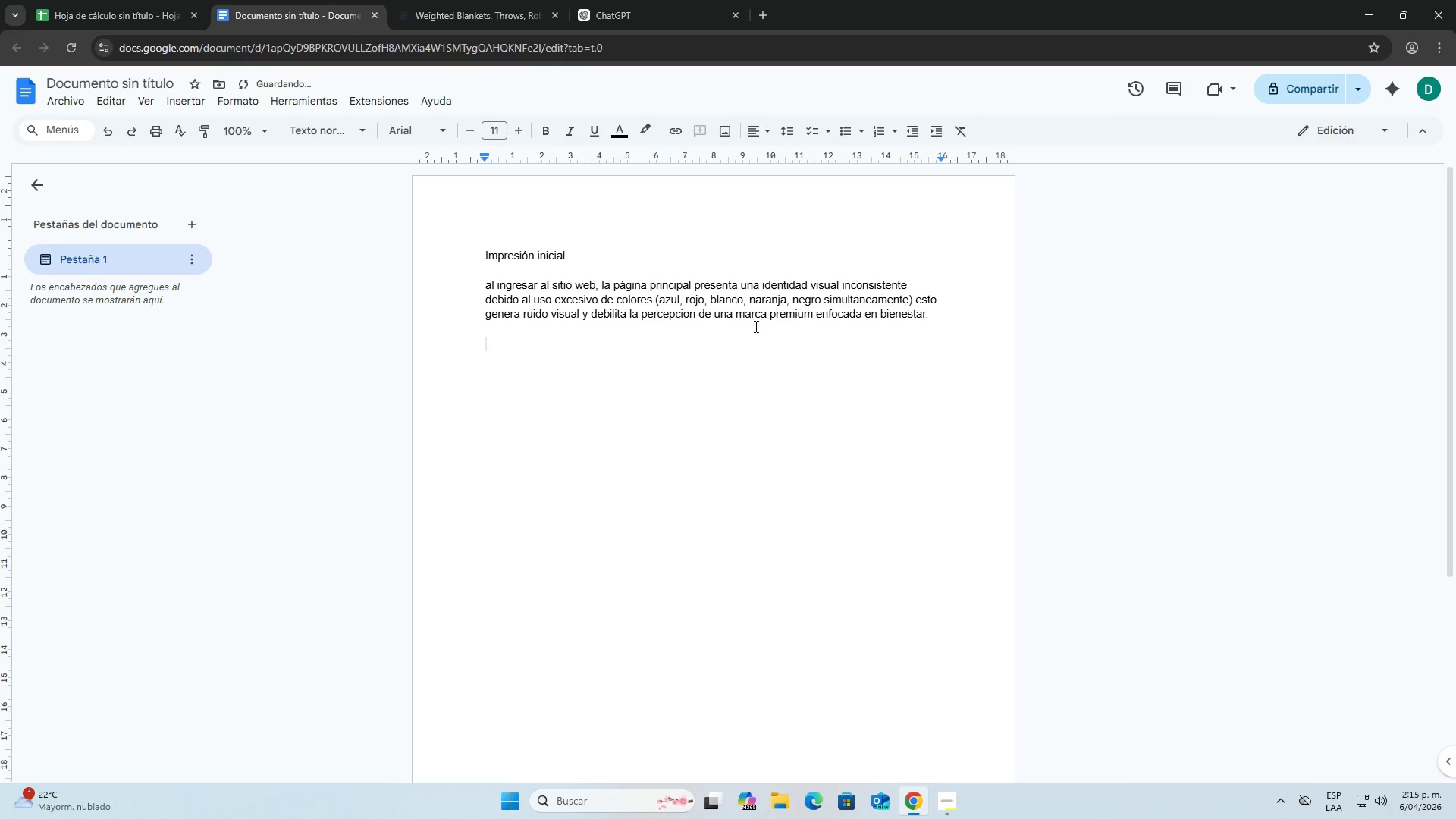 
type(la seccion principal muestra)
 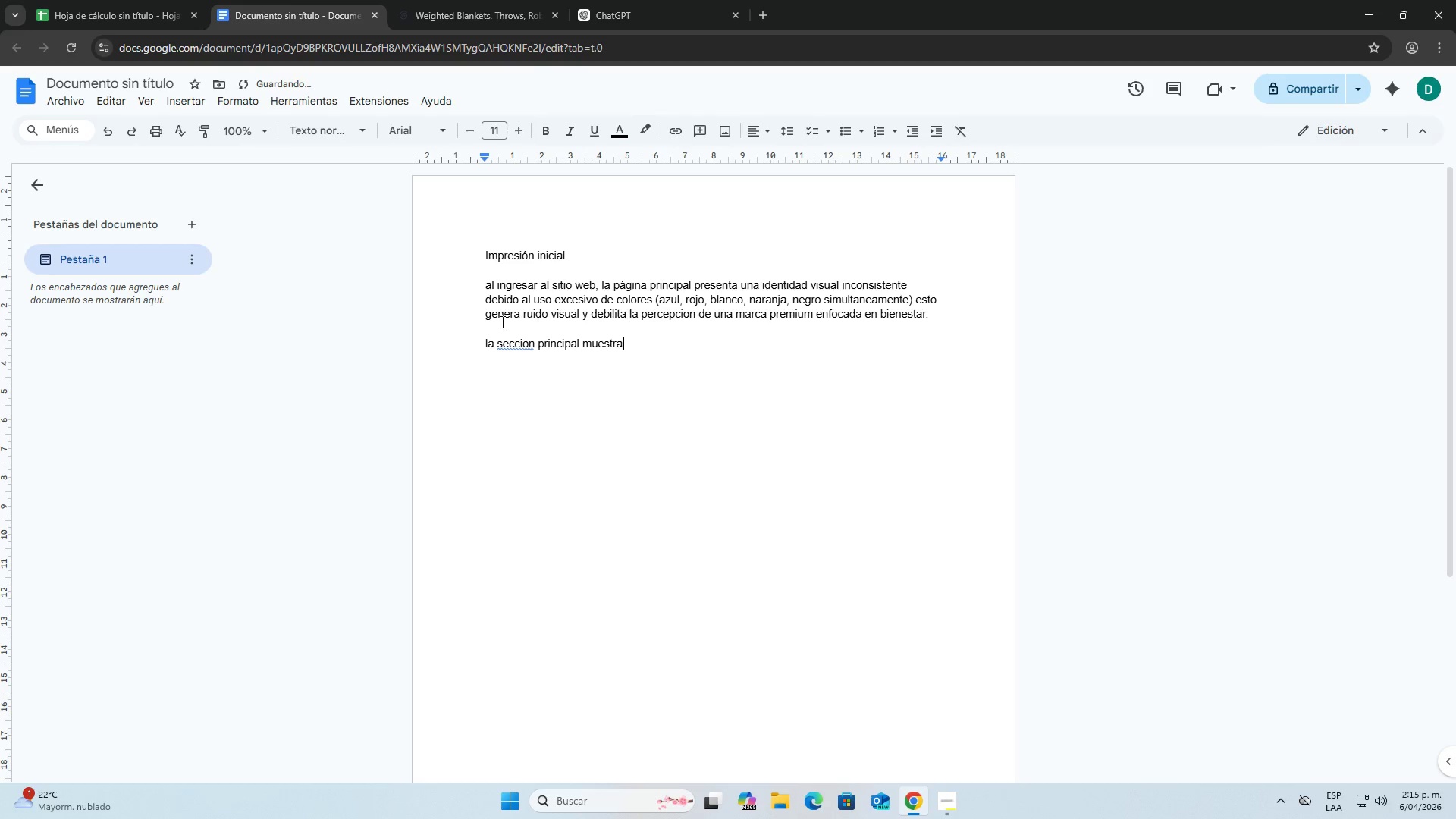 
right_click([513, 337])
 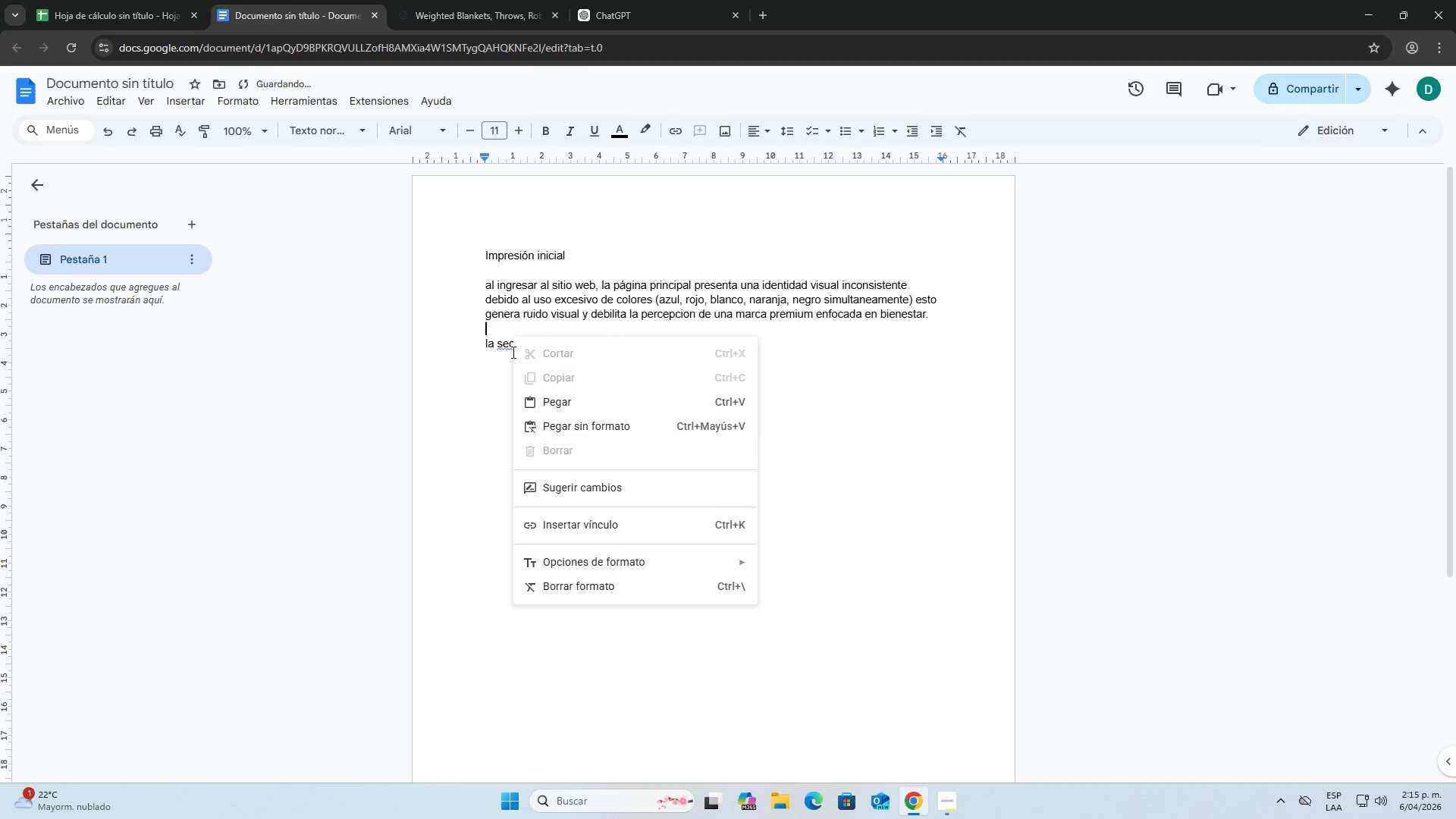 
right_click([507, 344])
 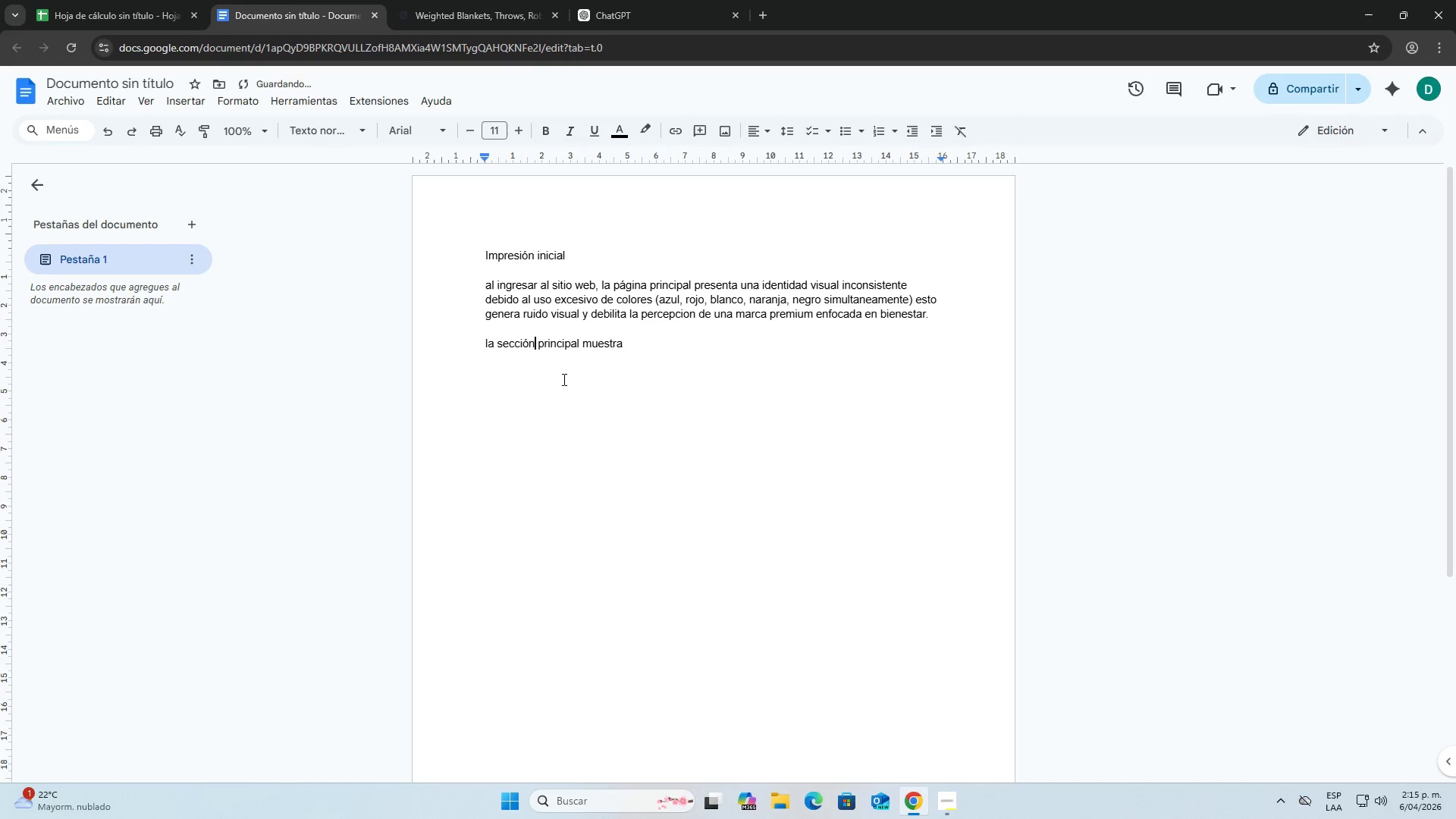 
double_click([651, 350])
 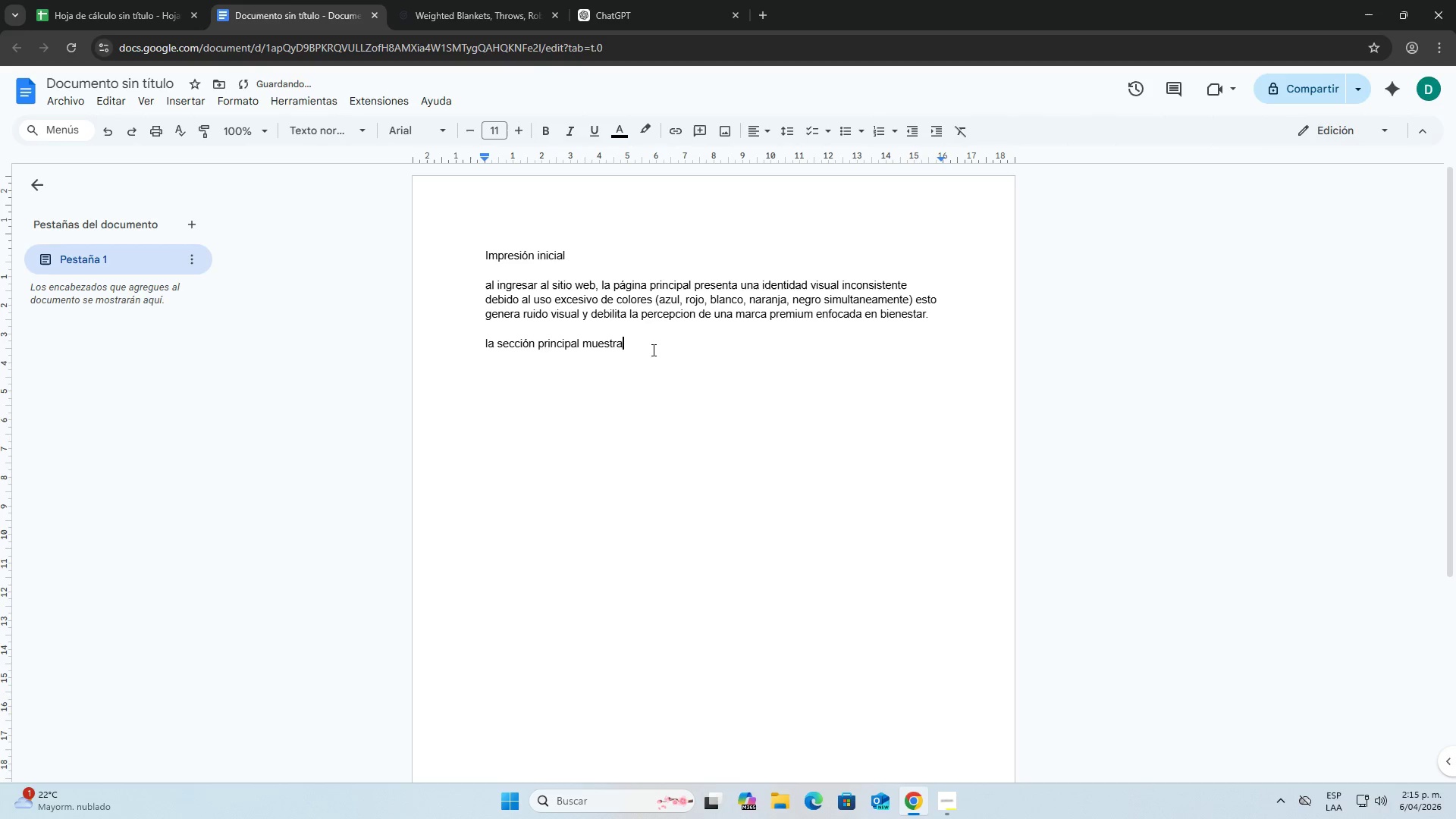 
type( la imagen de una persona durmiendo ju)
key(Backspace)
key(Backspace)
key(Backspace)
type( )
 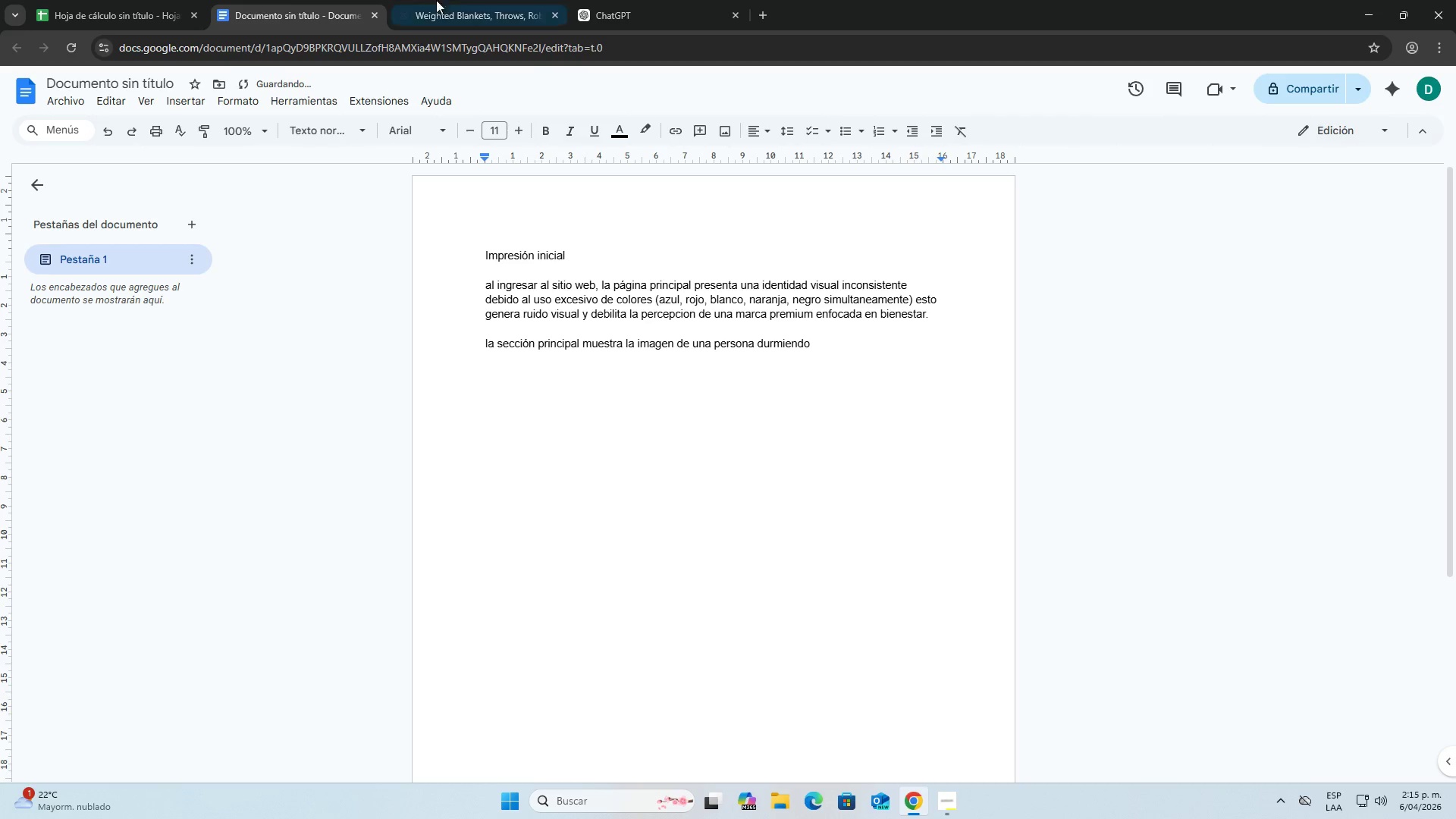 
left_click([472, 0])
 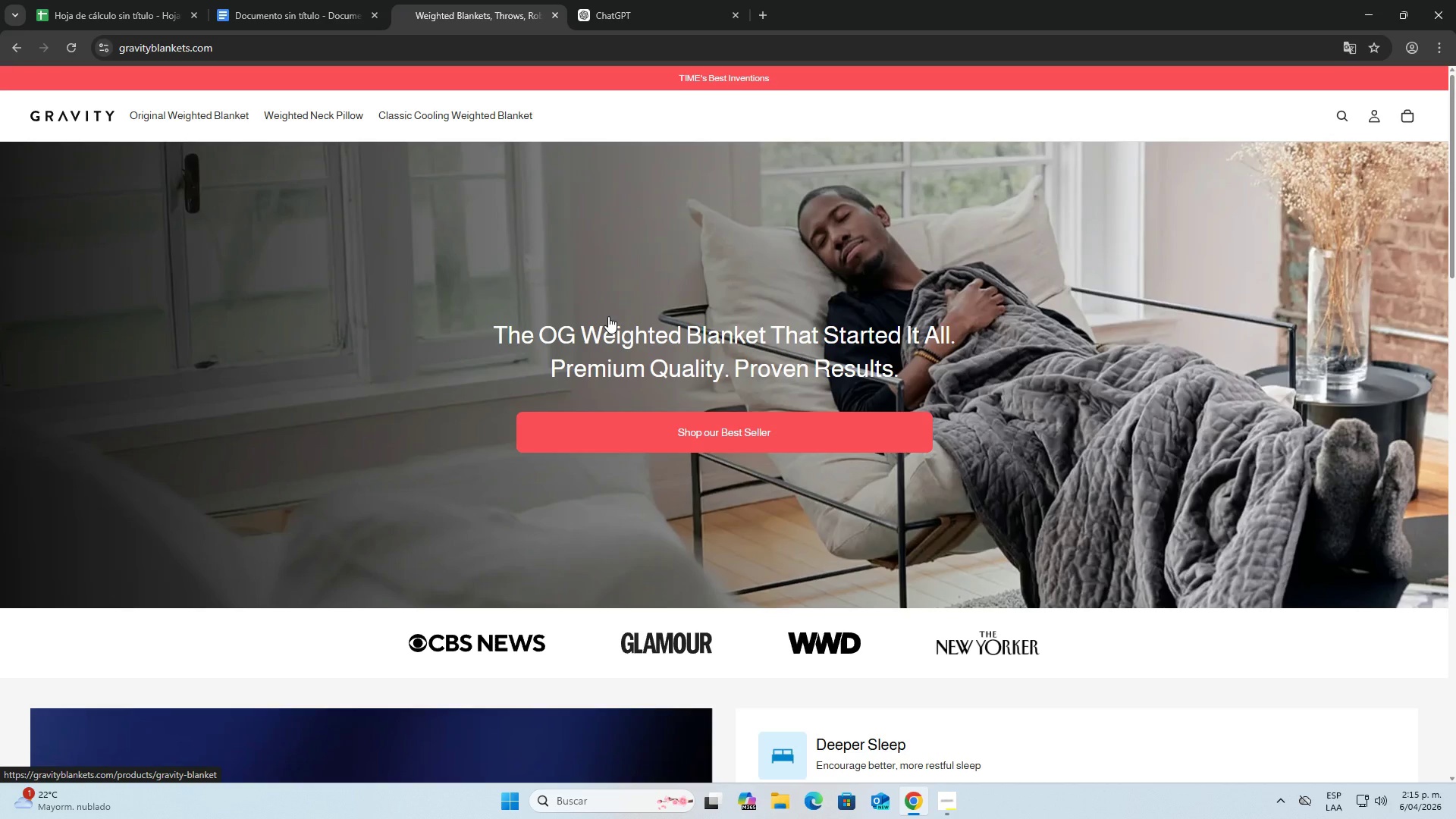 
wait(5.22)
 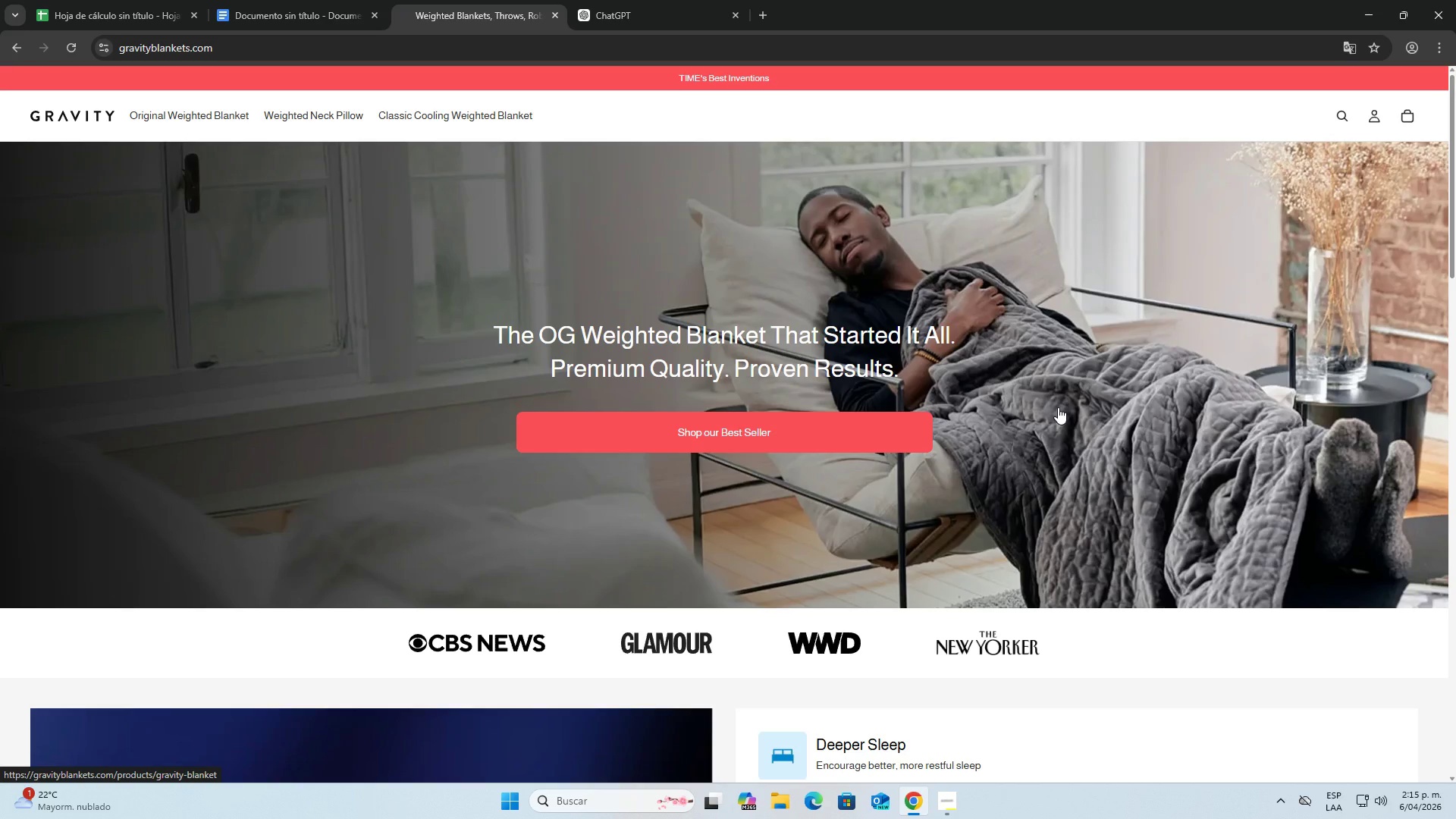 
left_click([312, 1])
 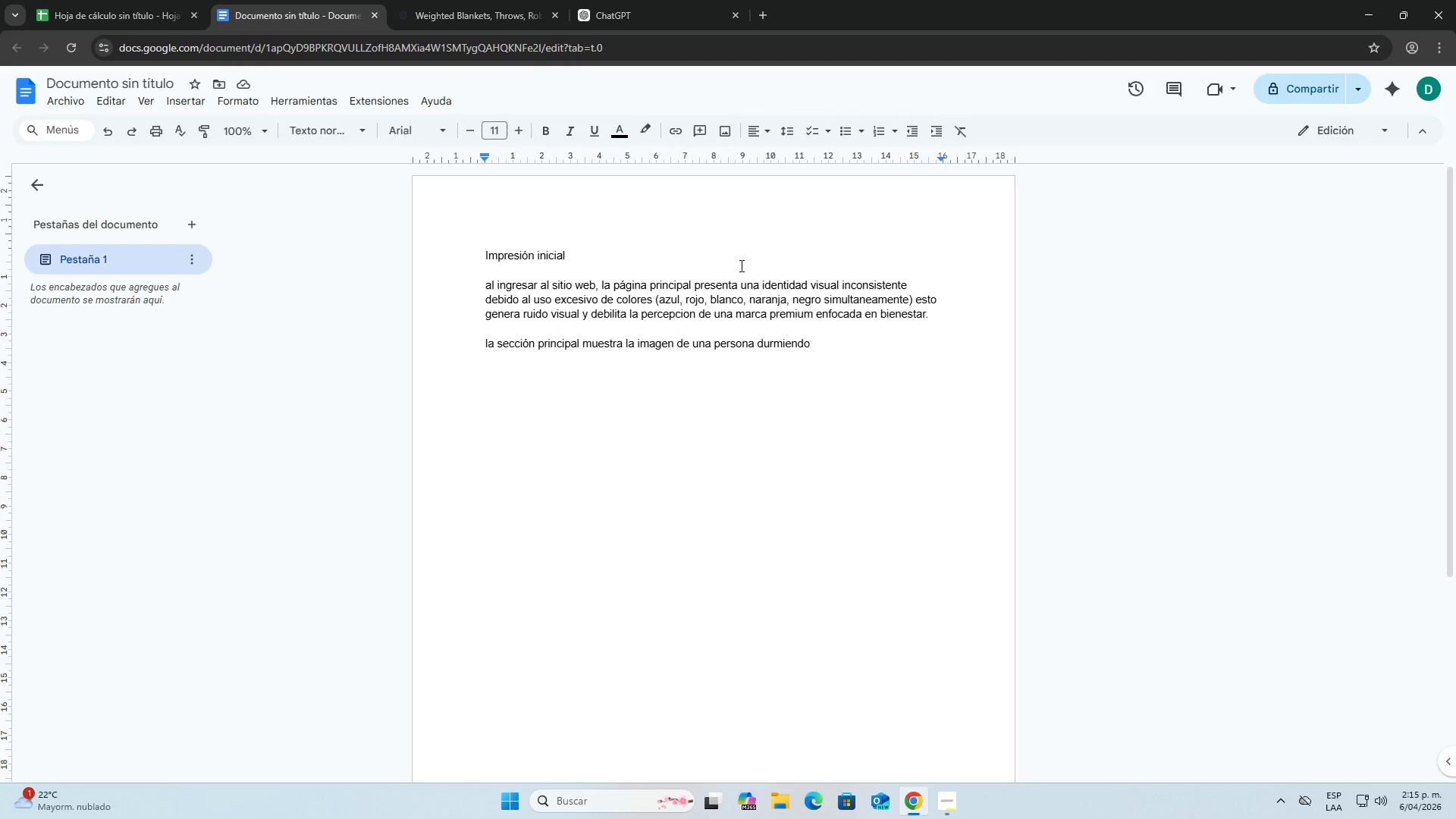 
type(junto al mensaje @compra nuestro mas vendido@)
 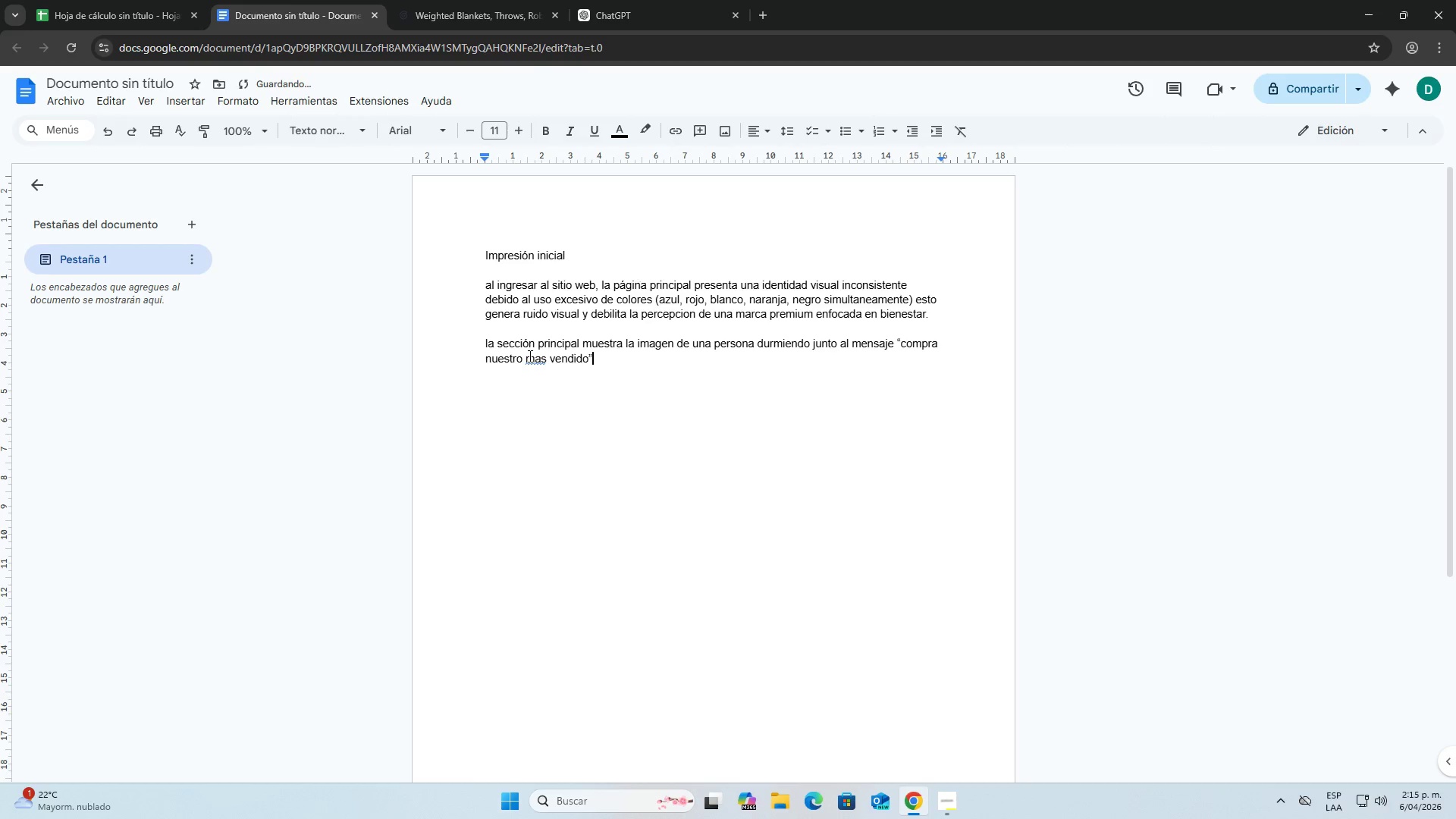 
right_click([531, 360])
 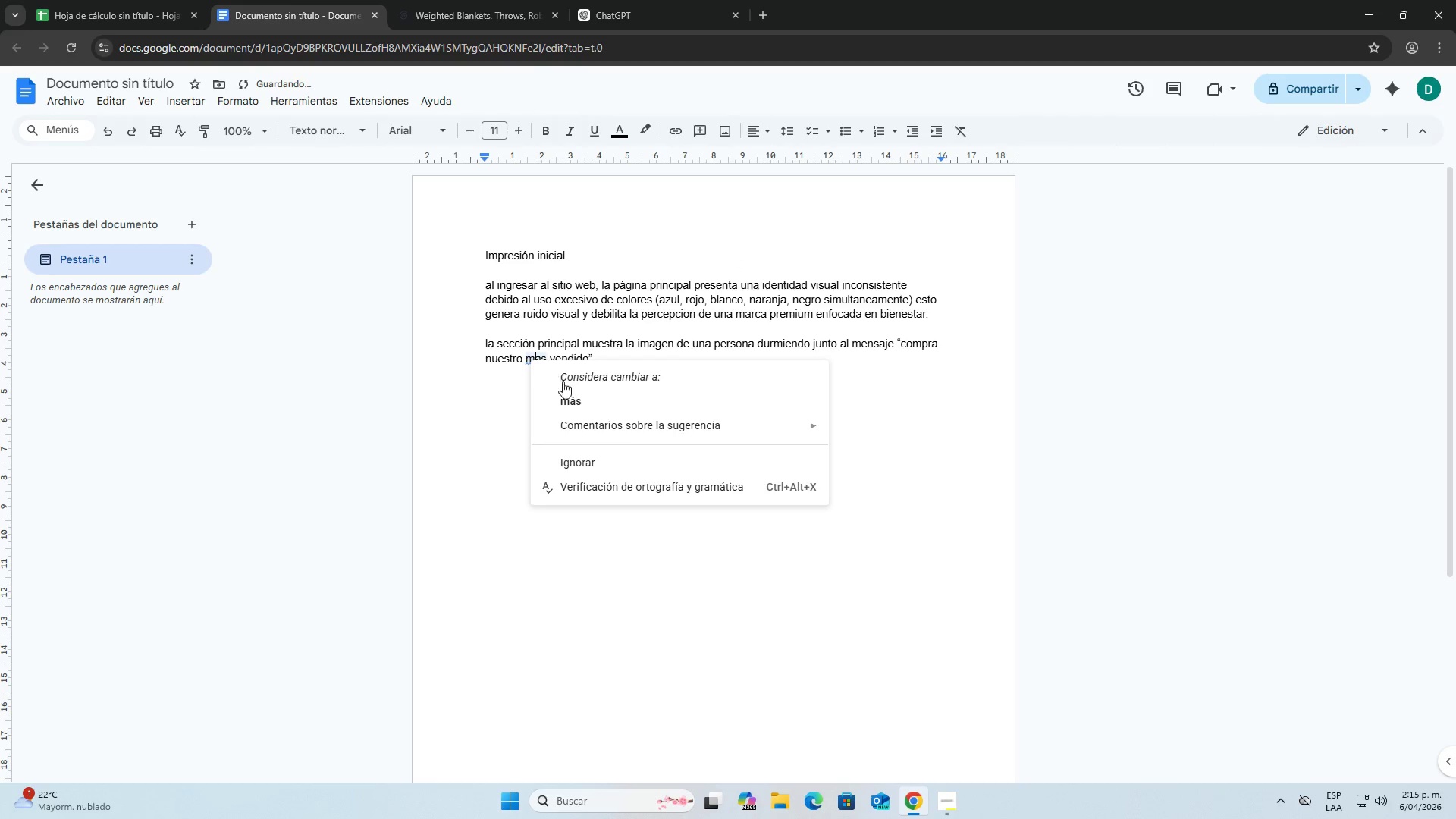 
left_click([577, 397])
 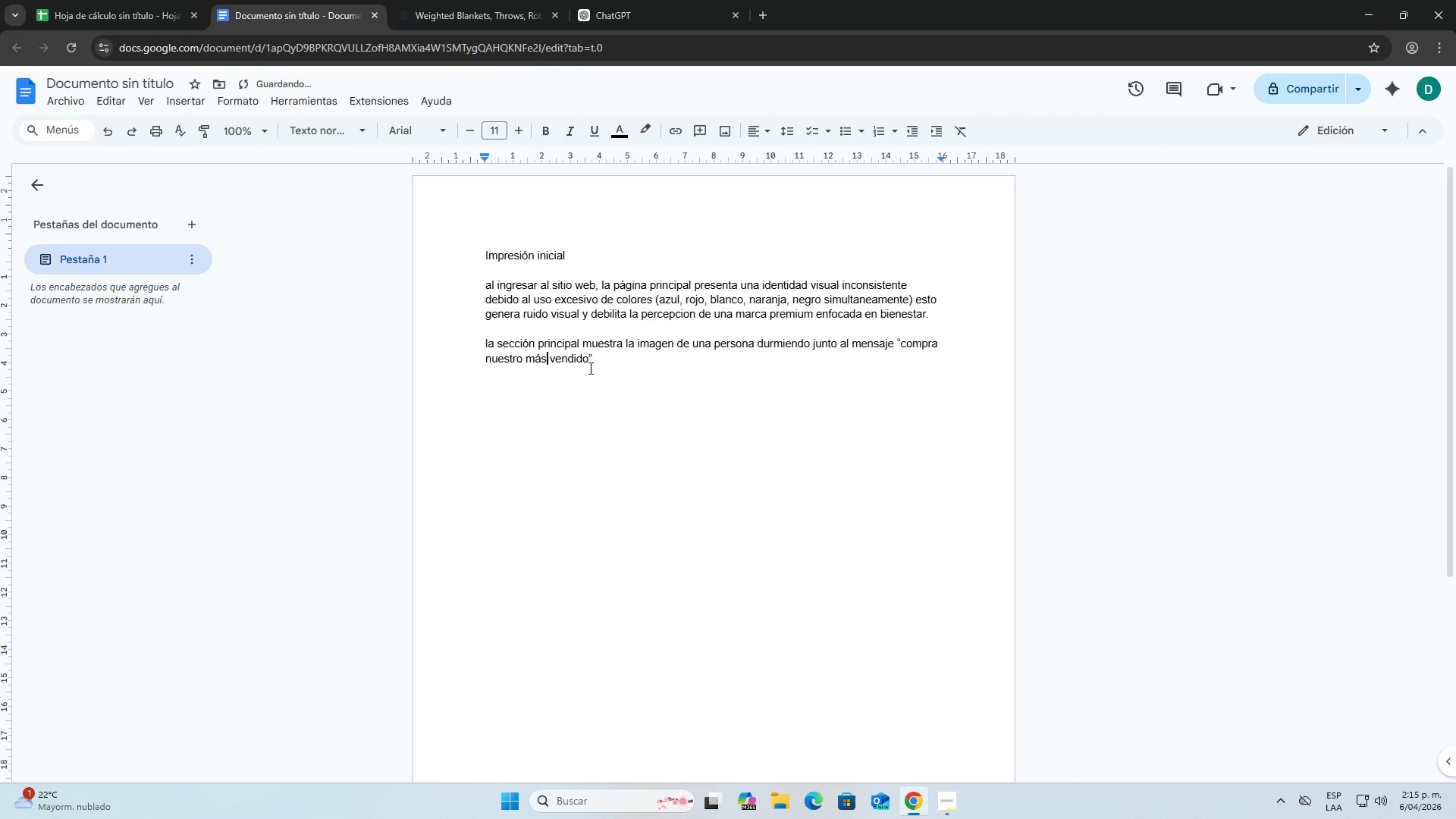 
left_click([605, 364])
 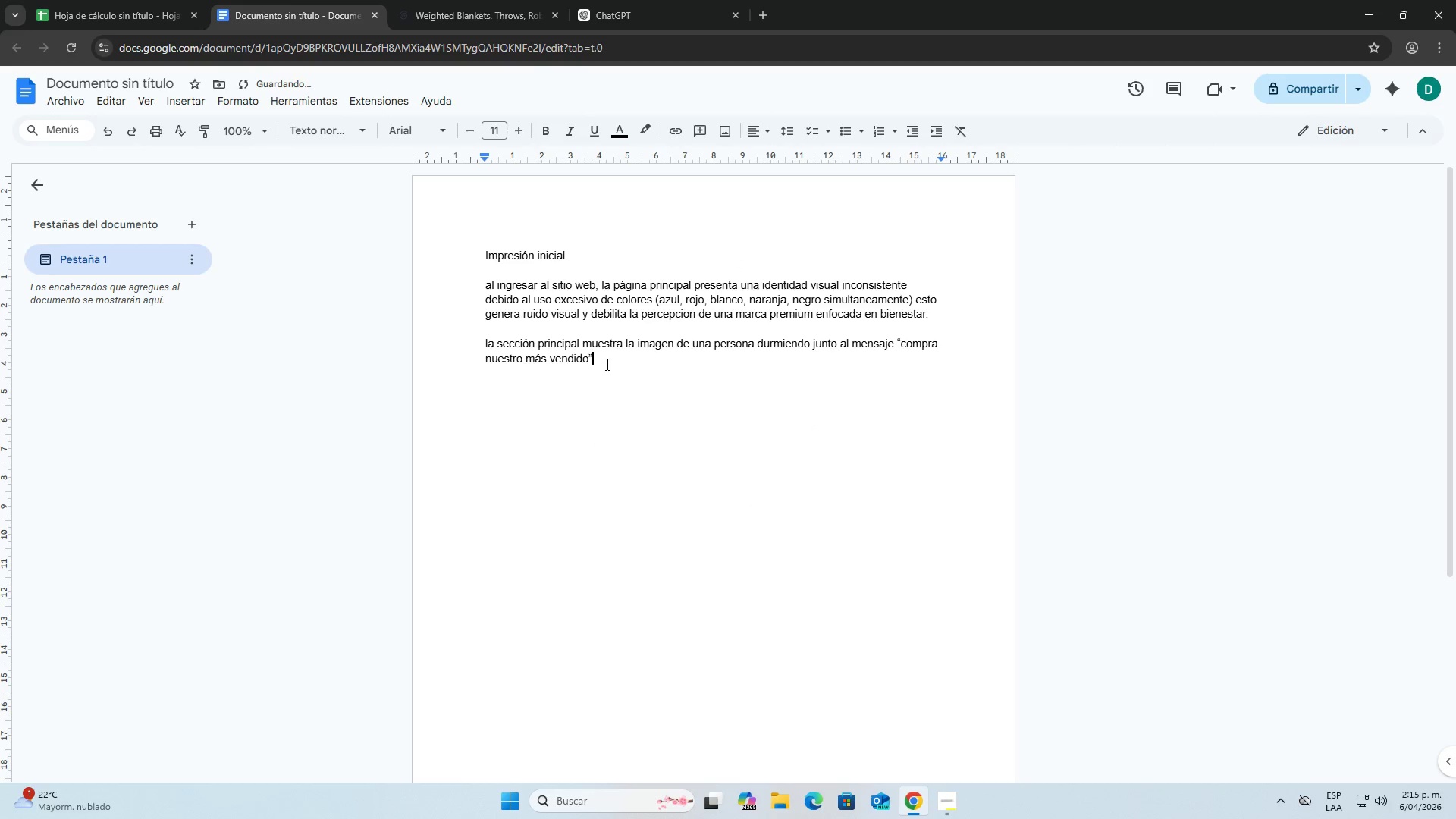 
type( pewro la propuesta de valor no queda clara)
 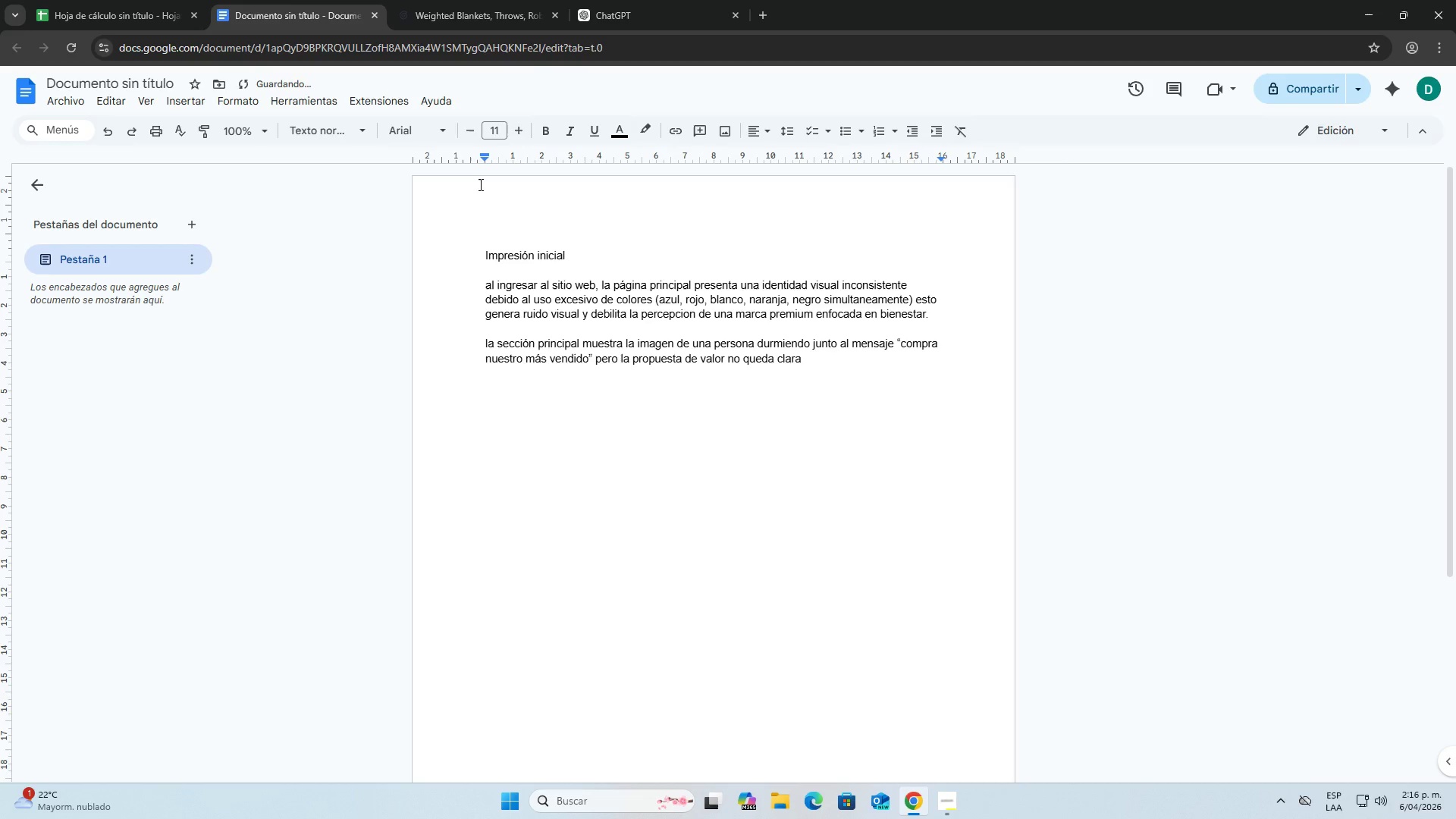 
left_click([416, 0])
 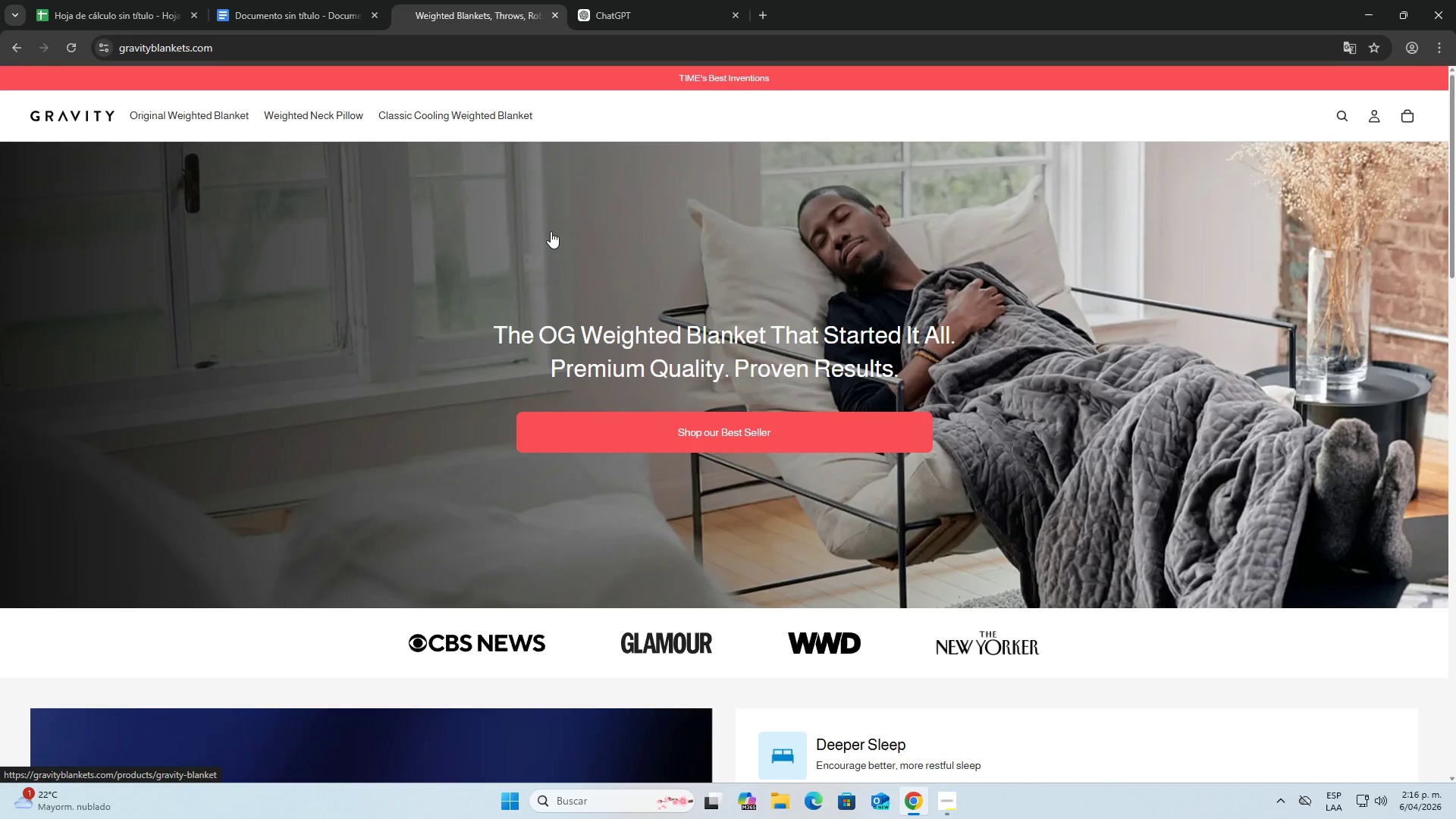 
scroll: coordinate [1021, 520], scroll_direction: down, amount: 3.0
 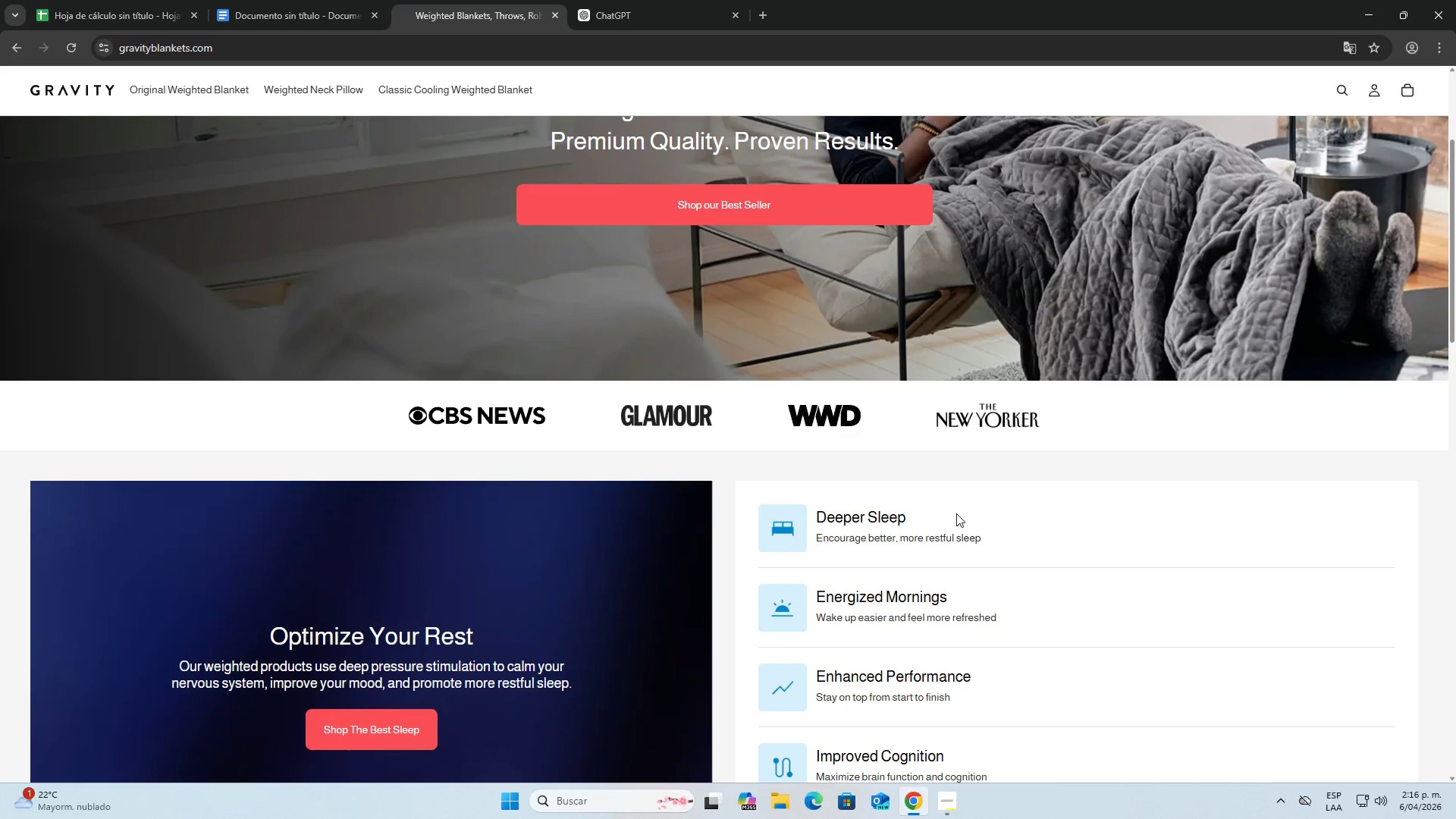 
scroll: coordinate [956, 513], scroll_direction: up, amount: 2.0
 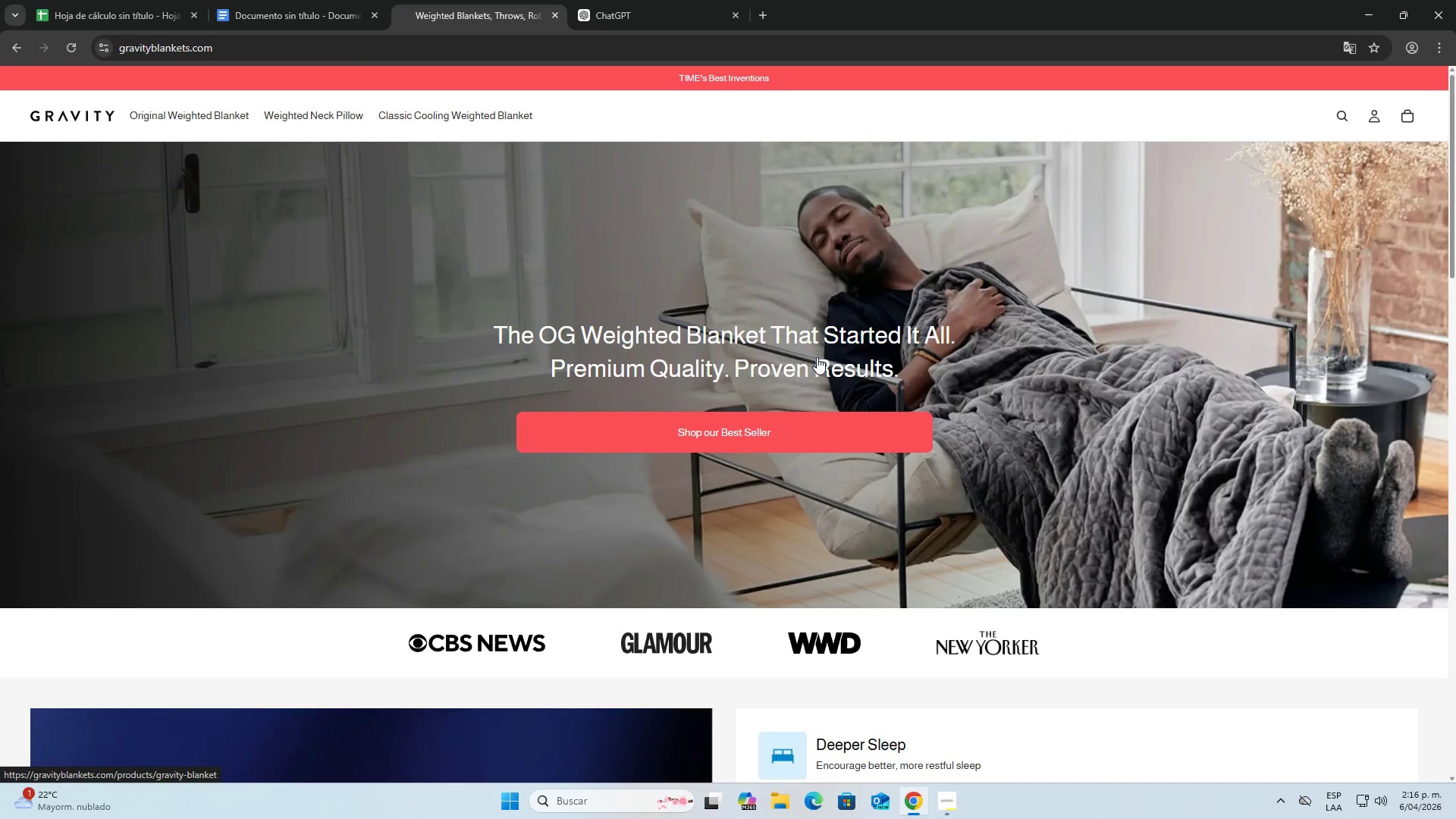 
left_click([265, 0])
 